 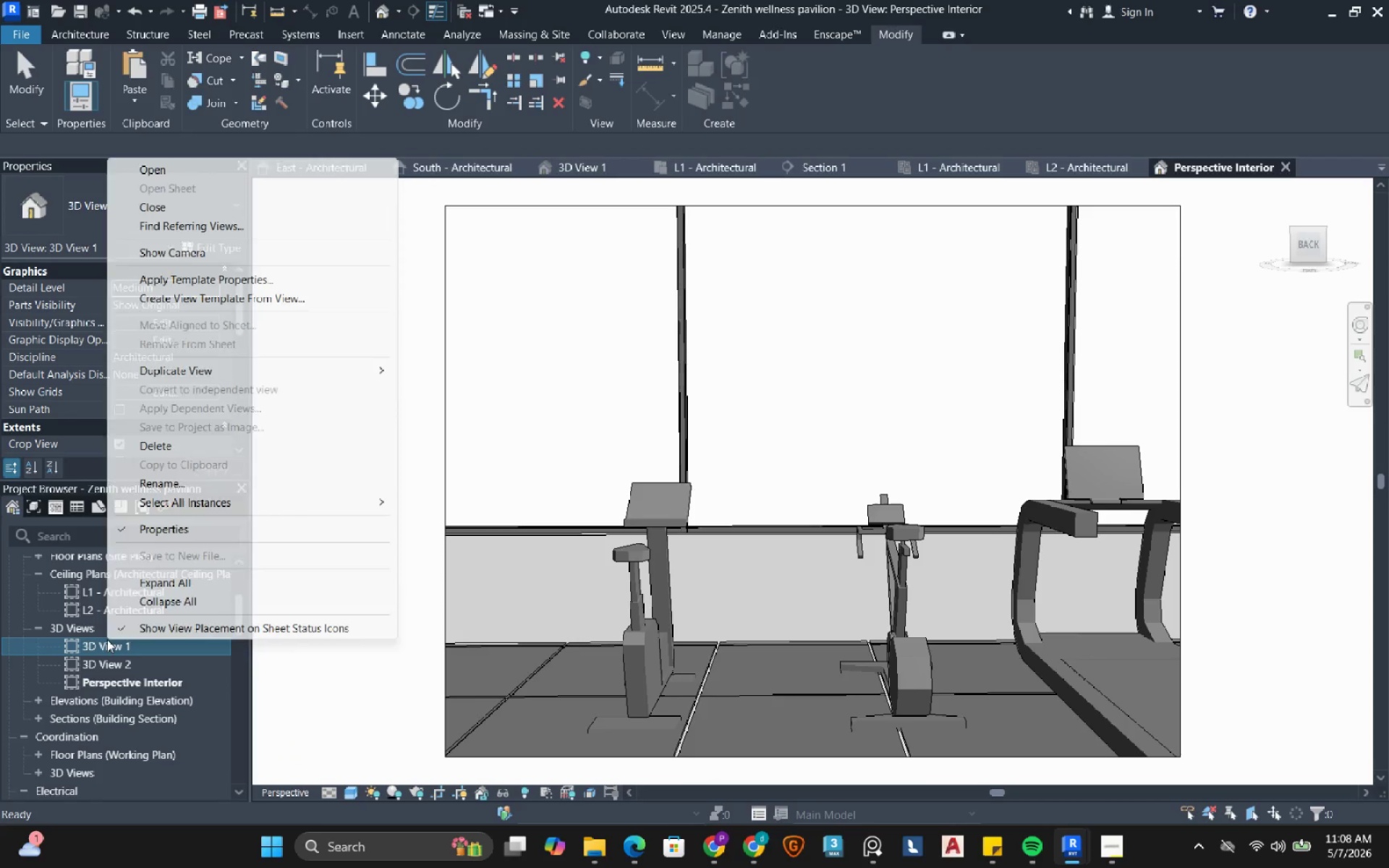 
left_click([217, 482])
 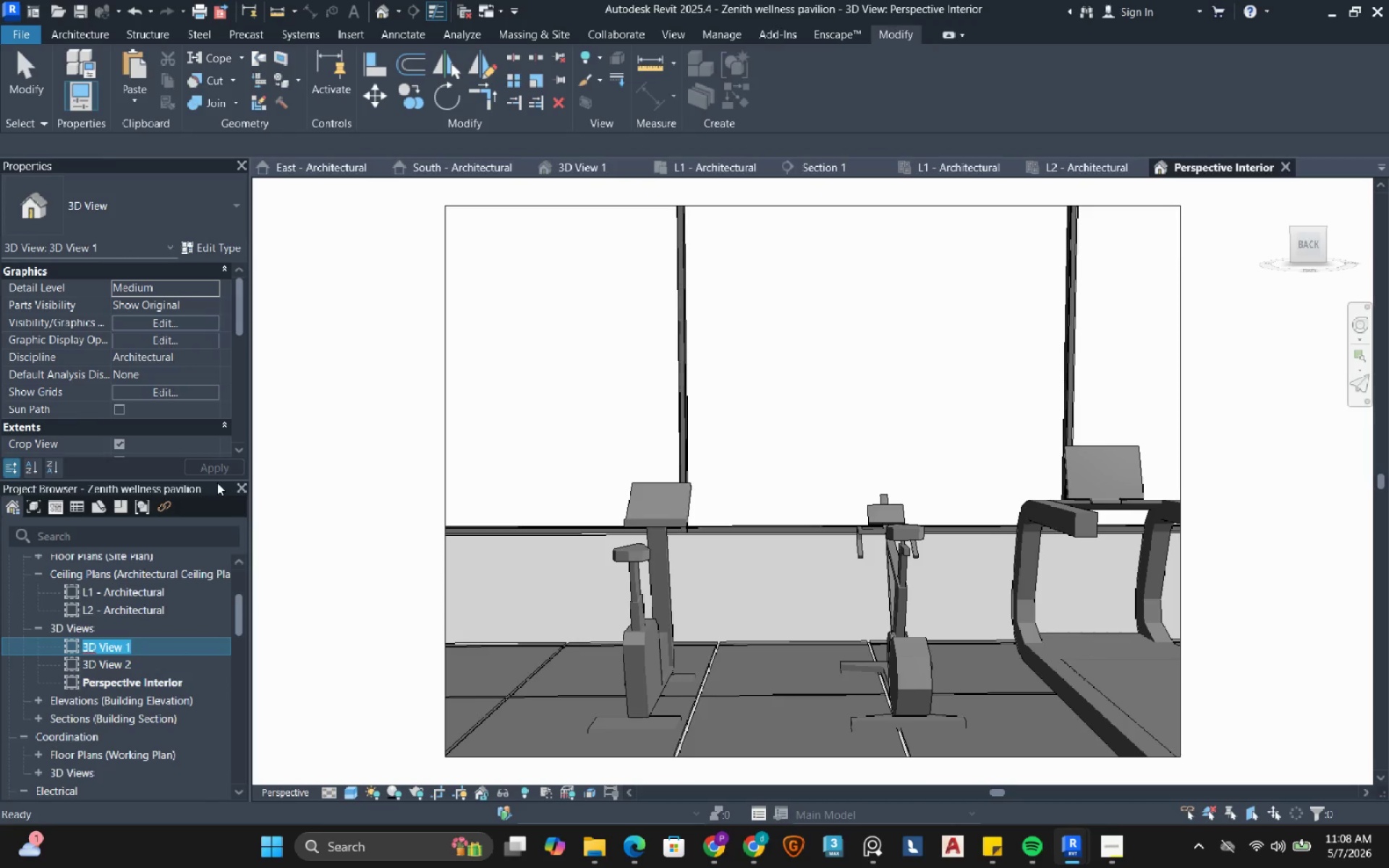 
type(Front Elevation)
 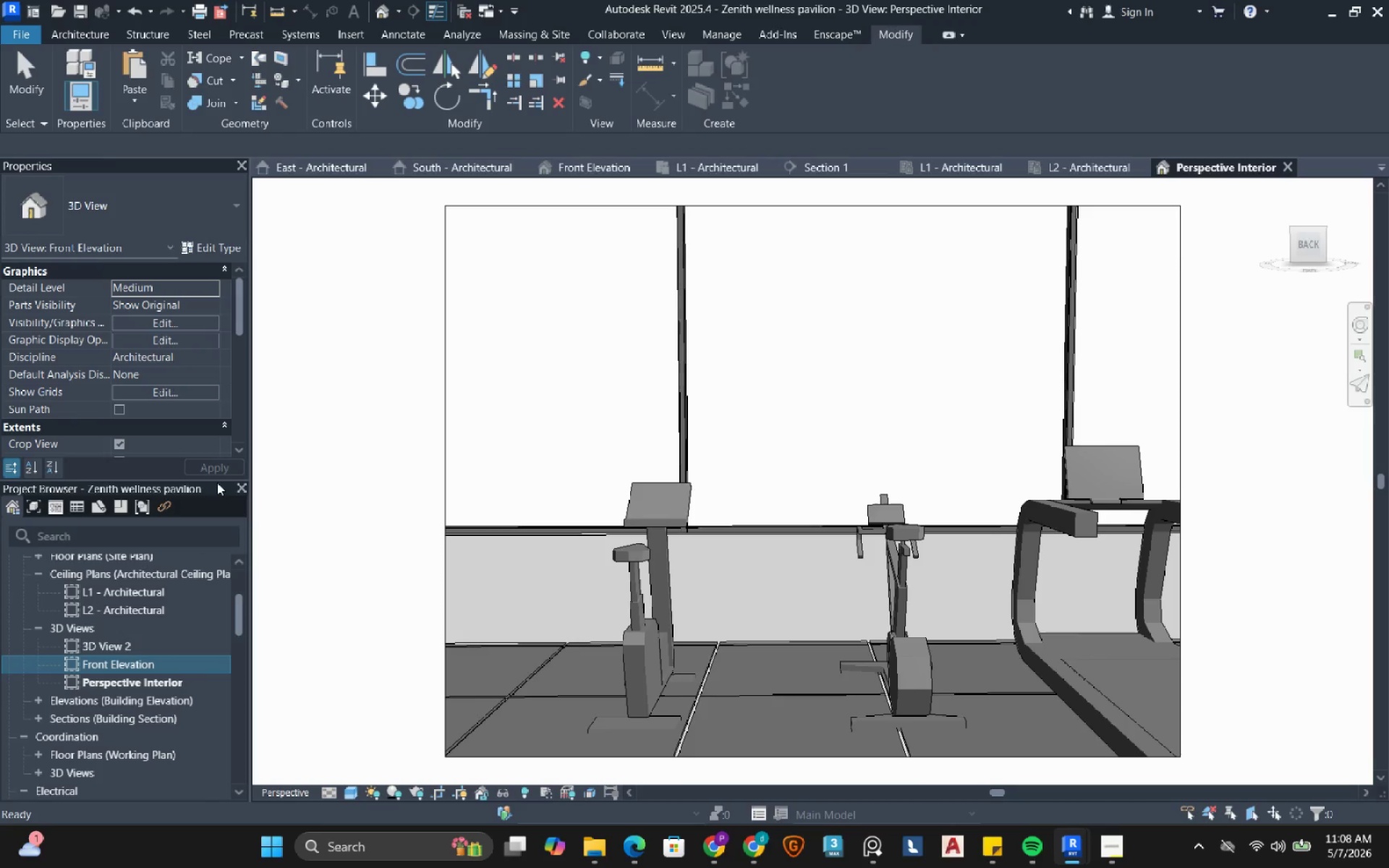 
 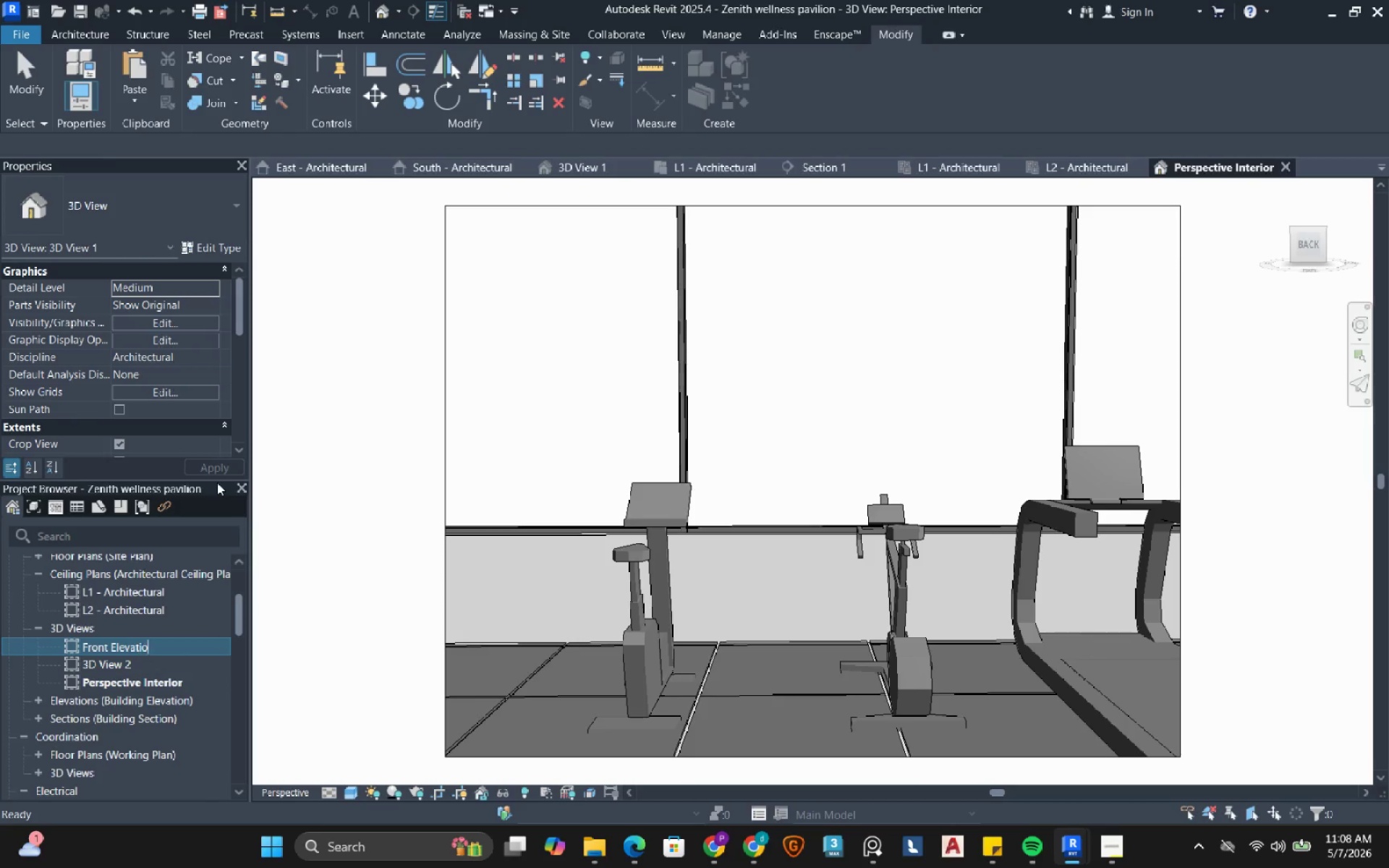 
key(Enter)
 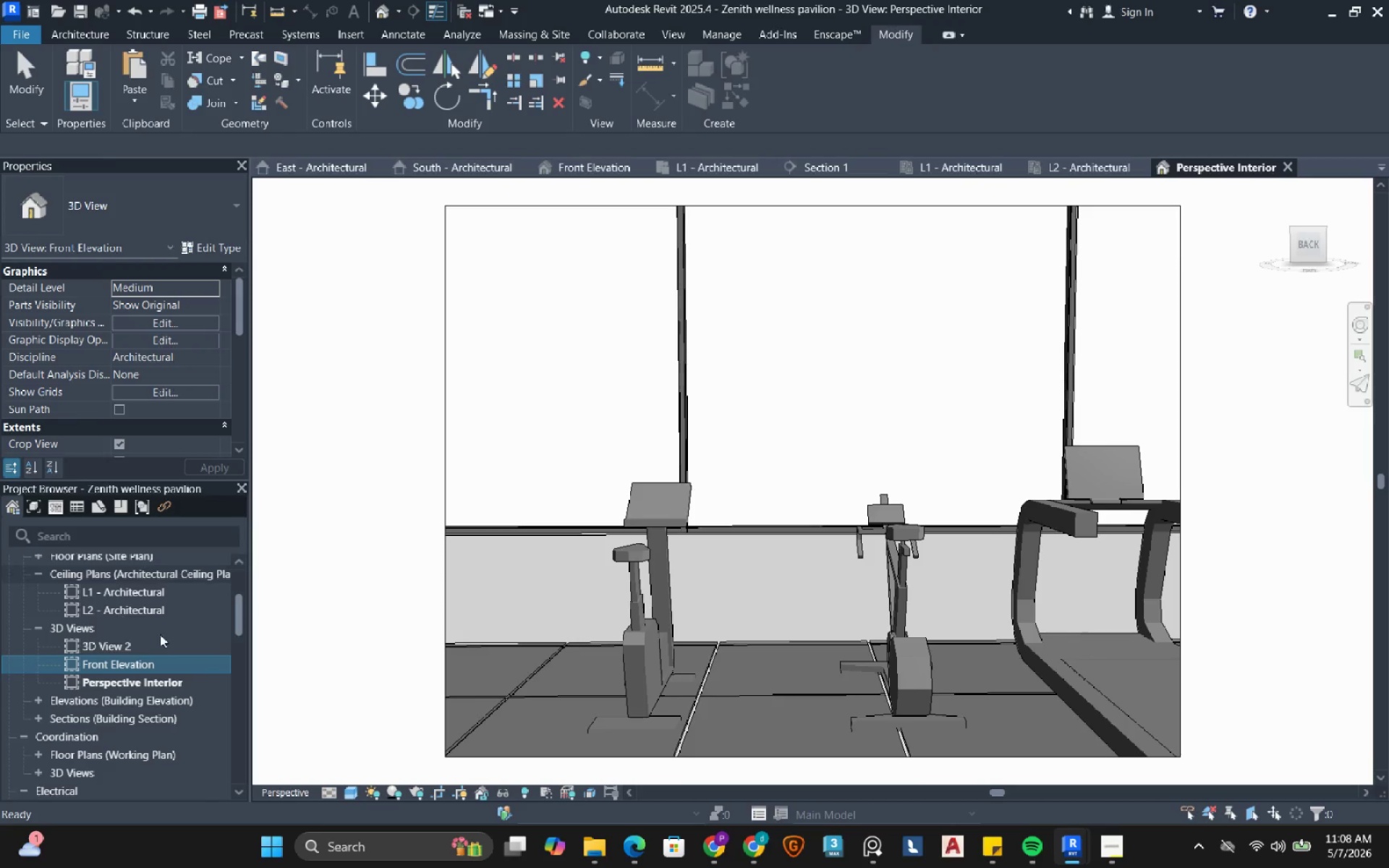 
left_click([136, 647])
 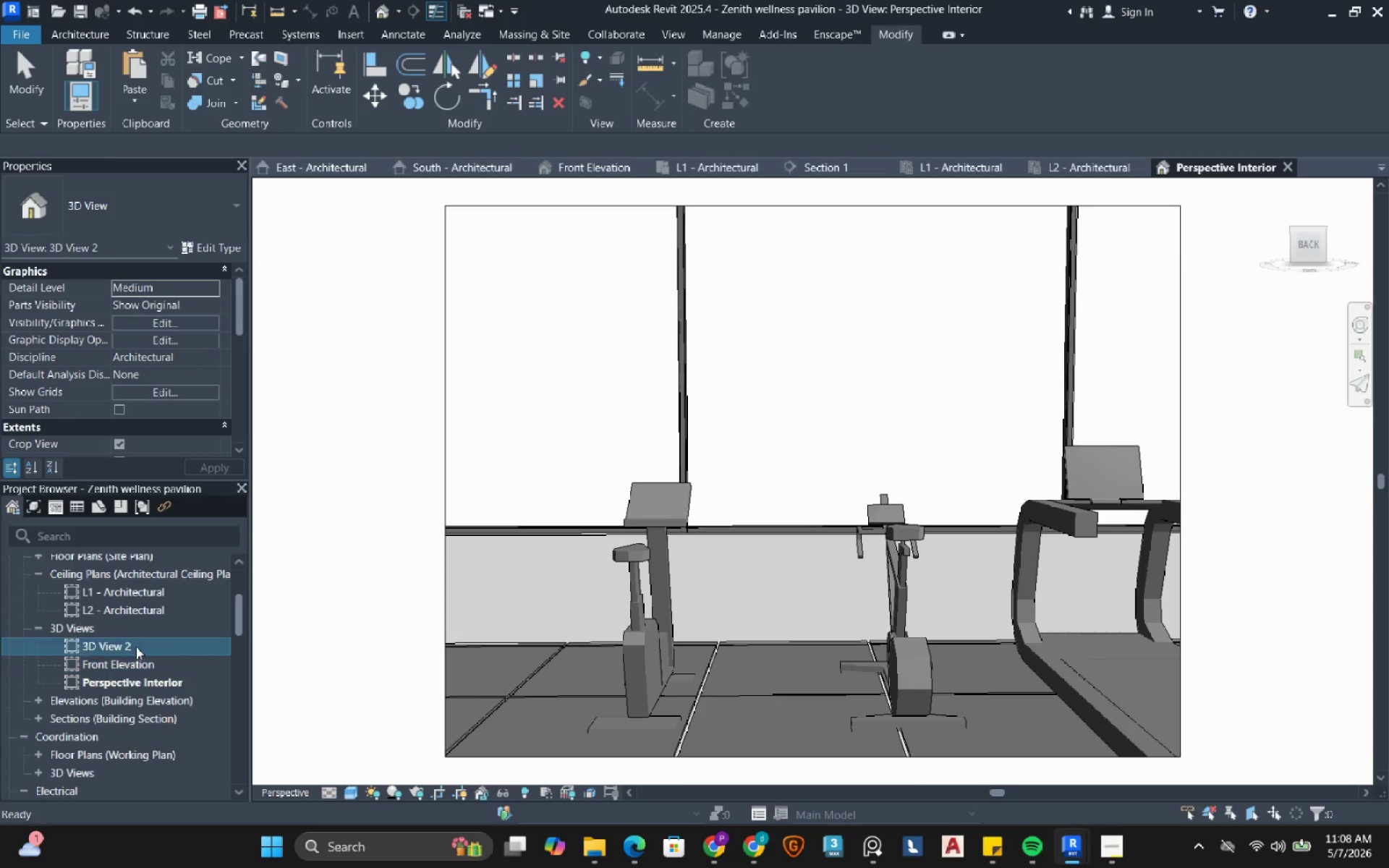 
right_click([136, 647])
 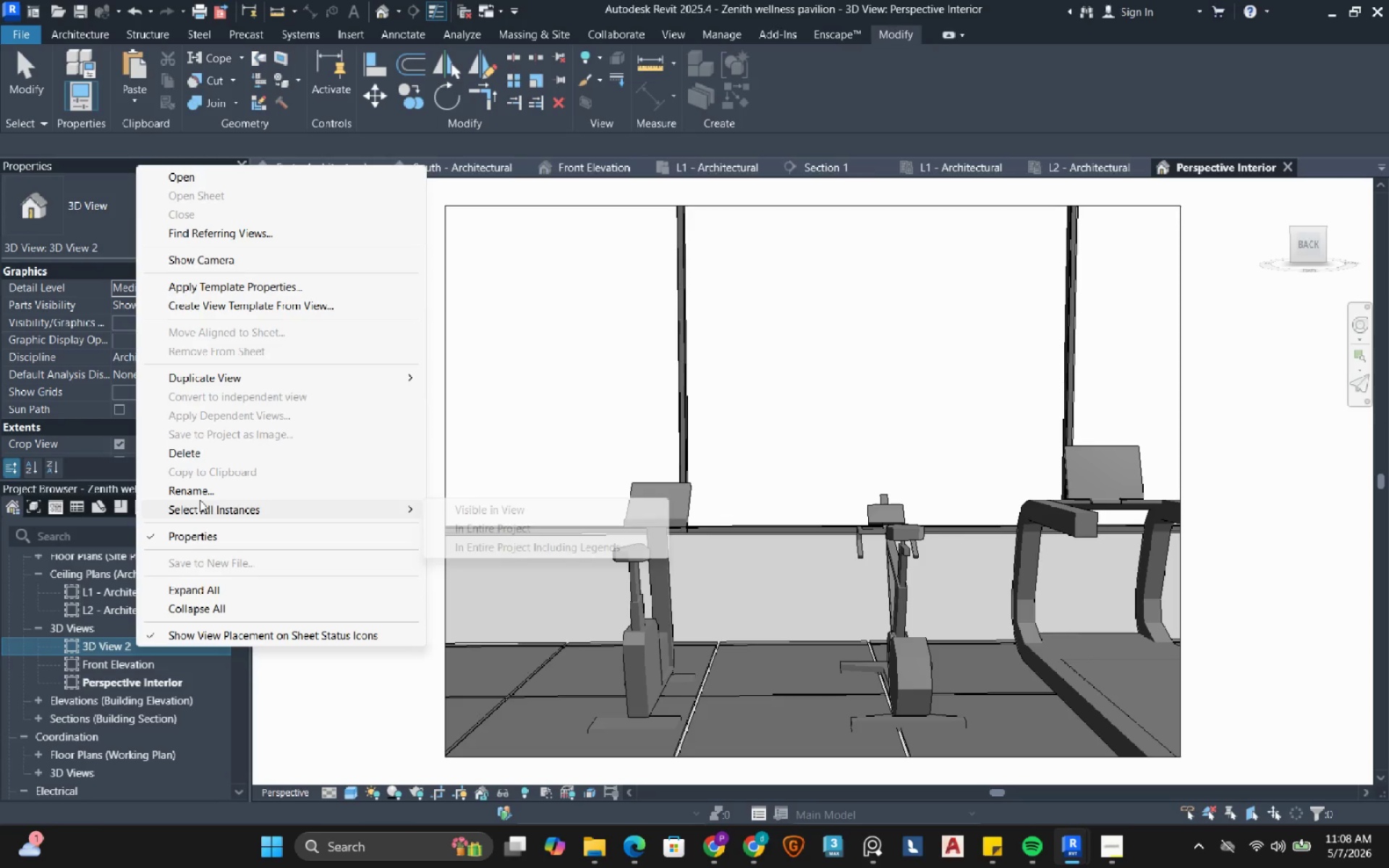 
left_click([203, 490])
 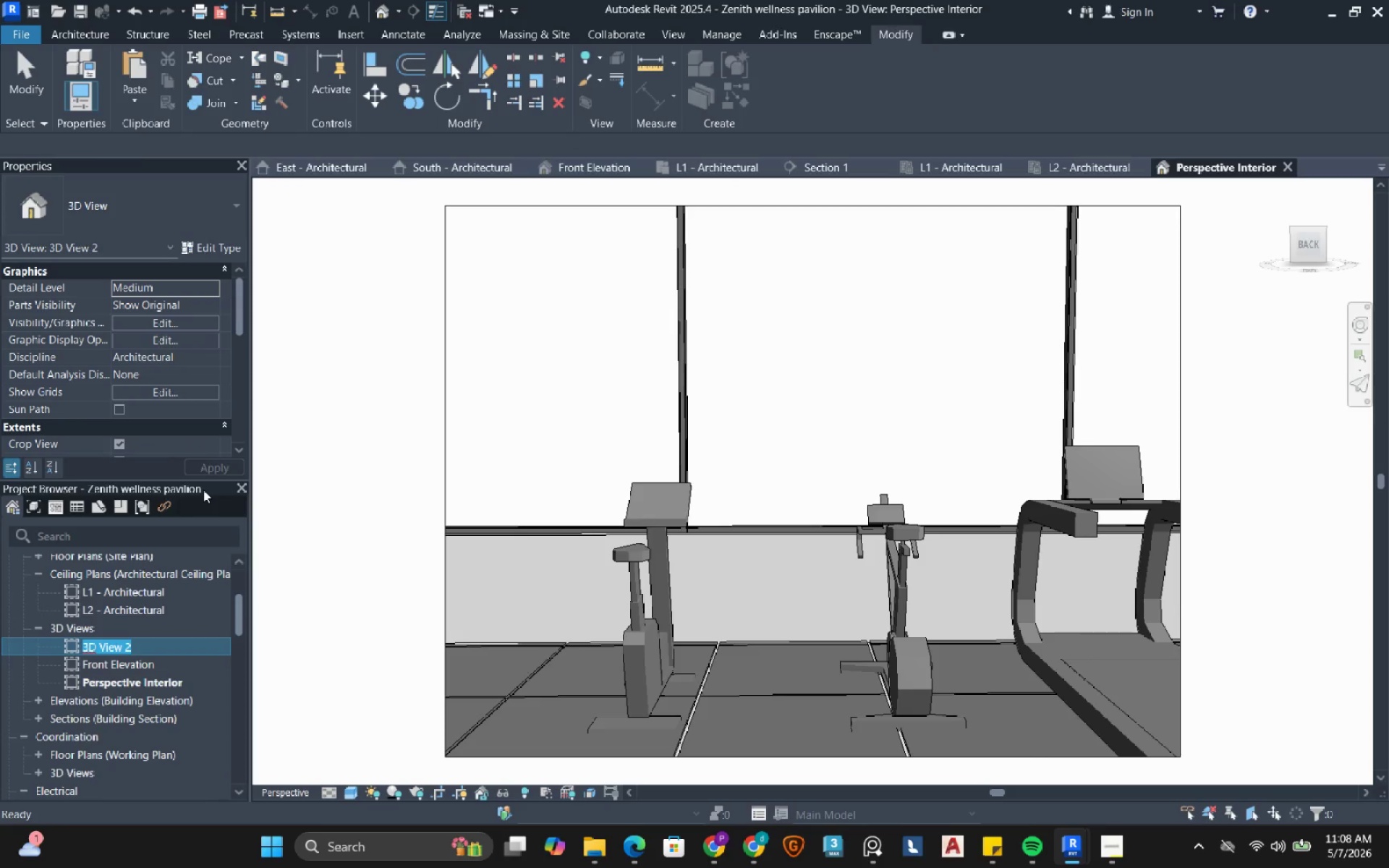 
type(Three quarter Perspective)
 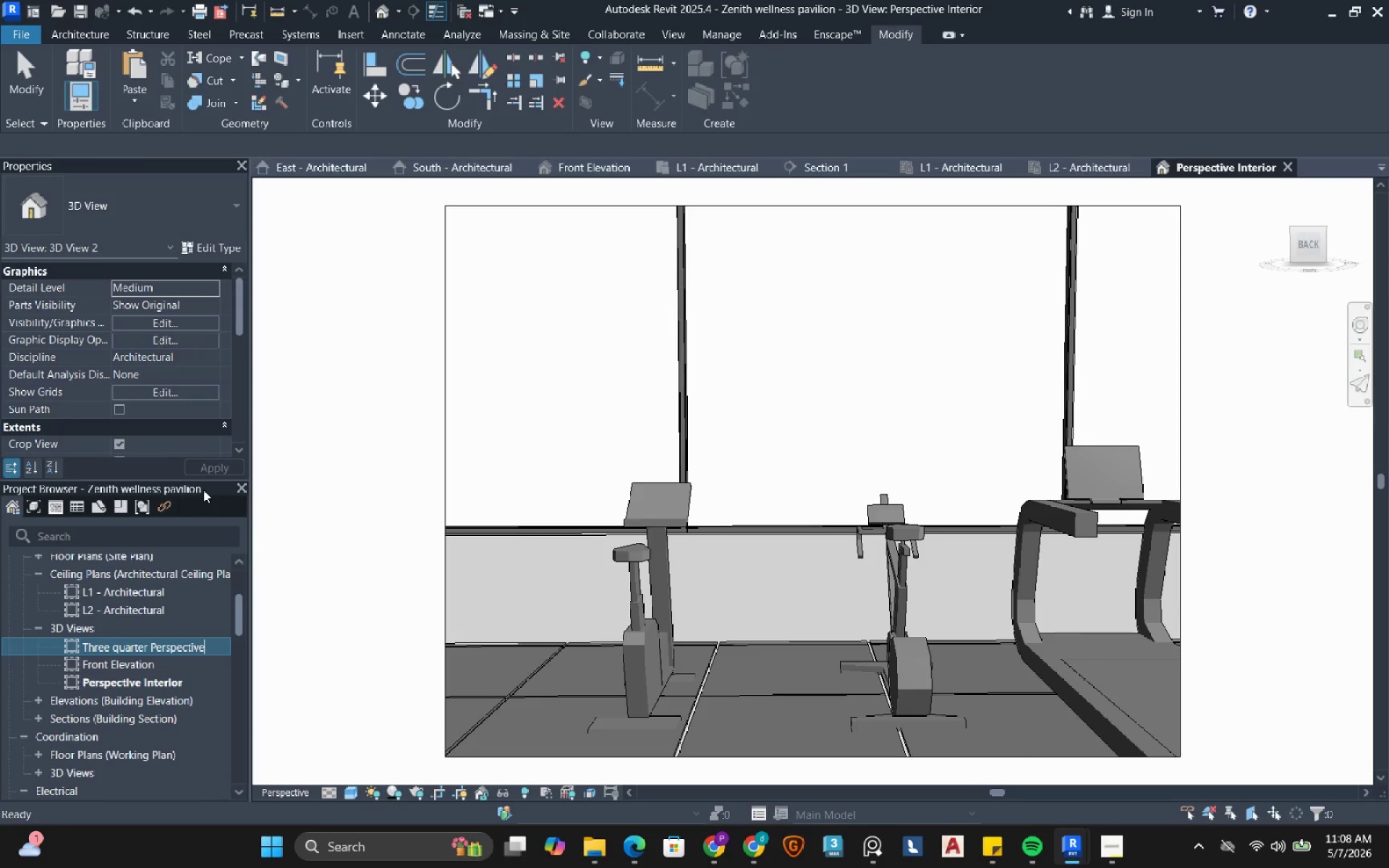 
key(Enter)
 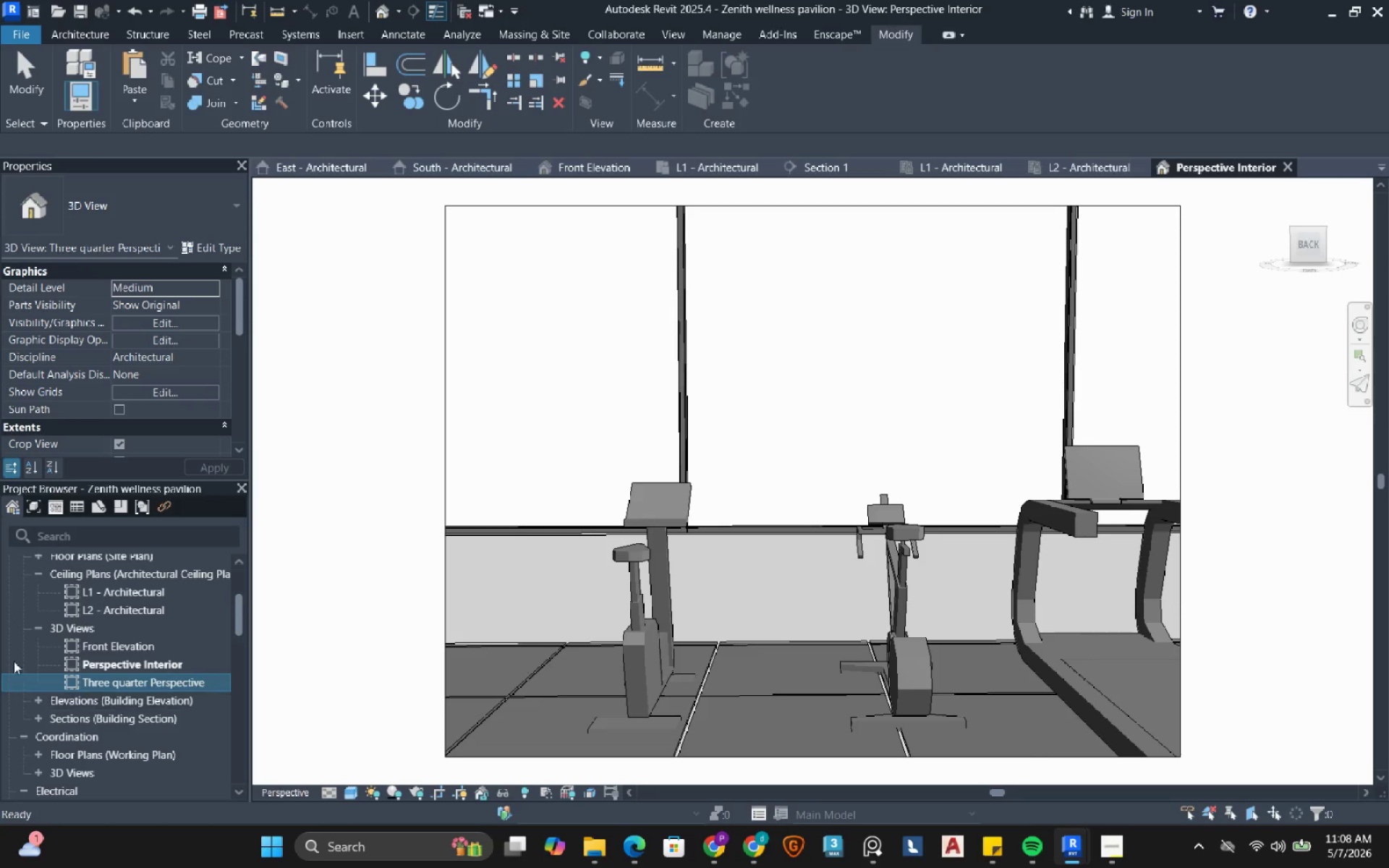 
left_click([41, 628])
 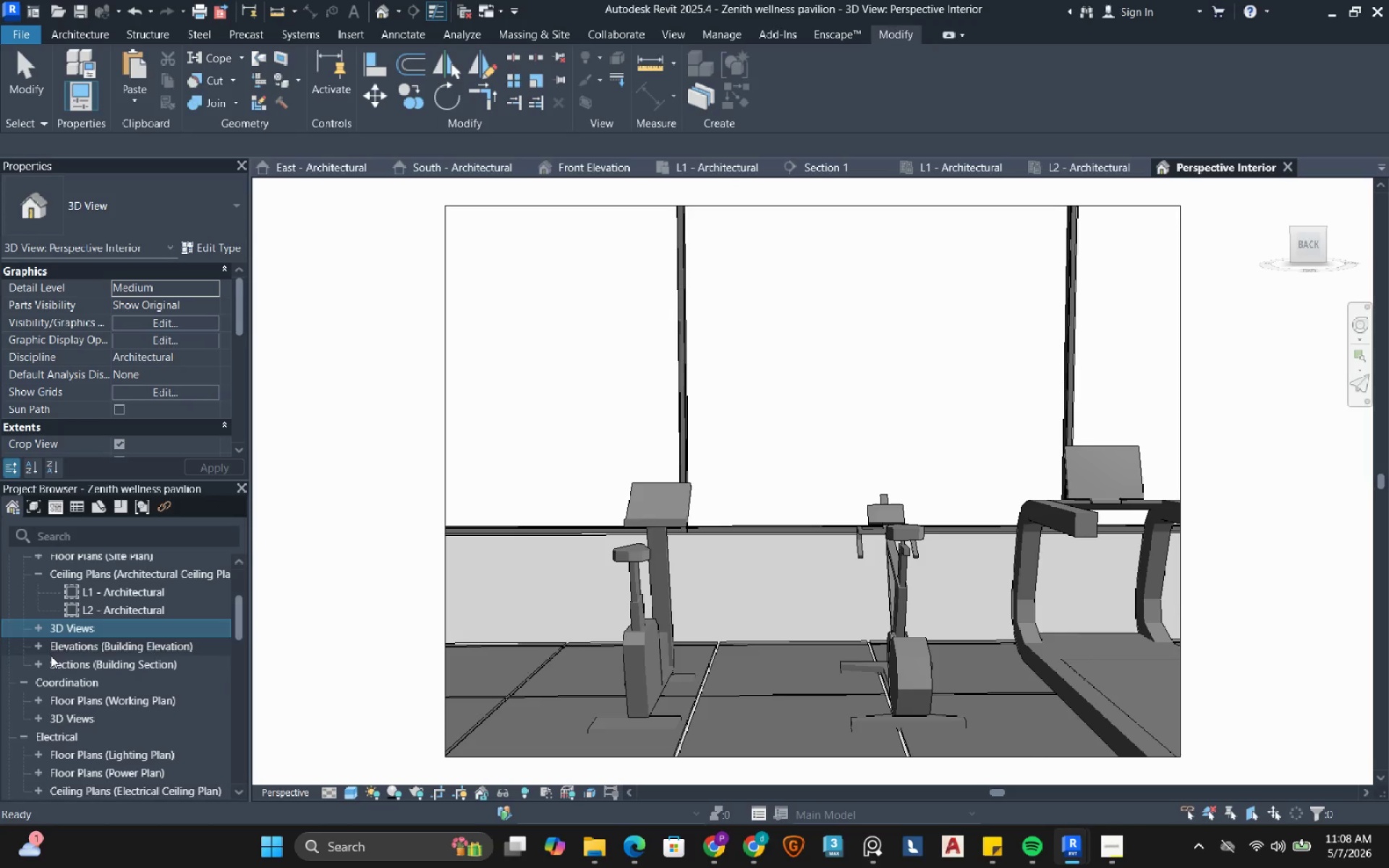 
scroll: coordinate [72, 663], scroll_direction: up, amount: 5.0
 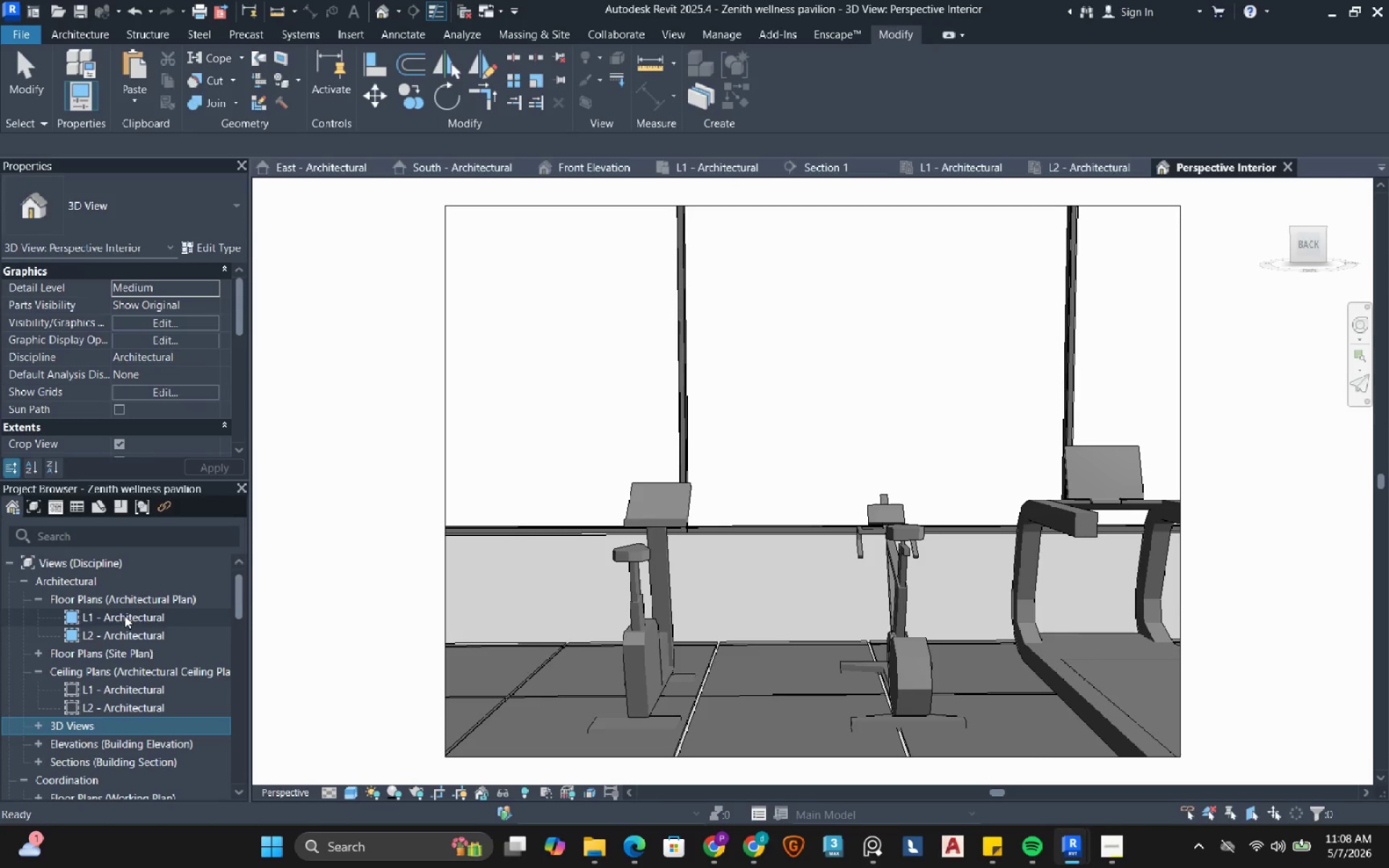 
double_click([124, 616])
 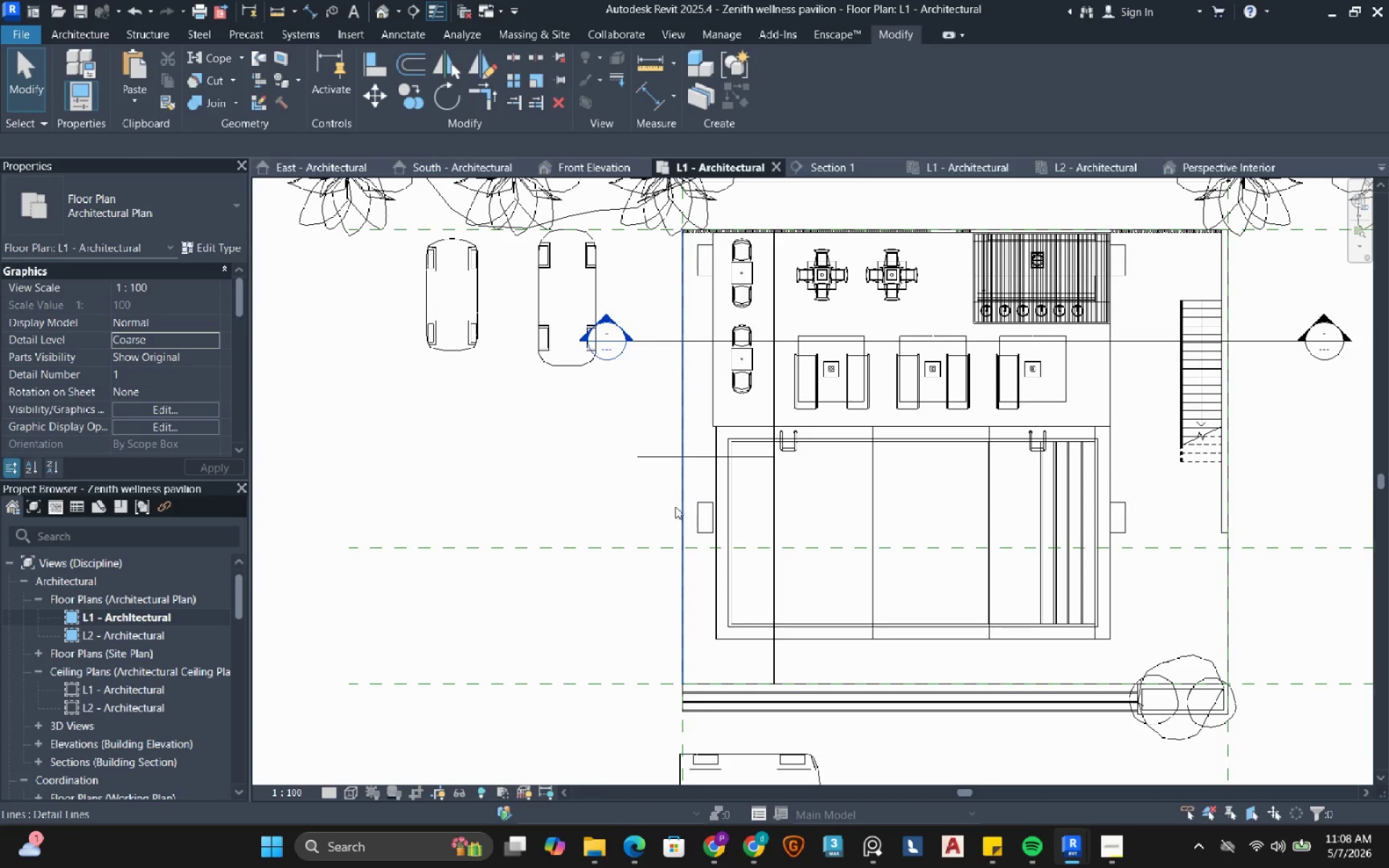 
scroll: coordinate [668, 503], scroll_direction: down, amount: 3.0
 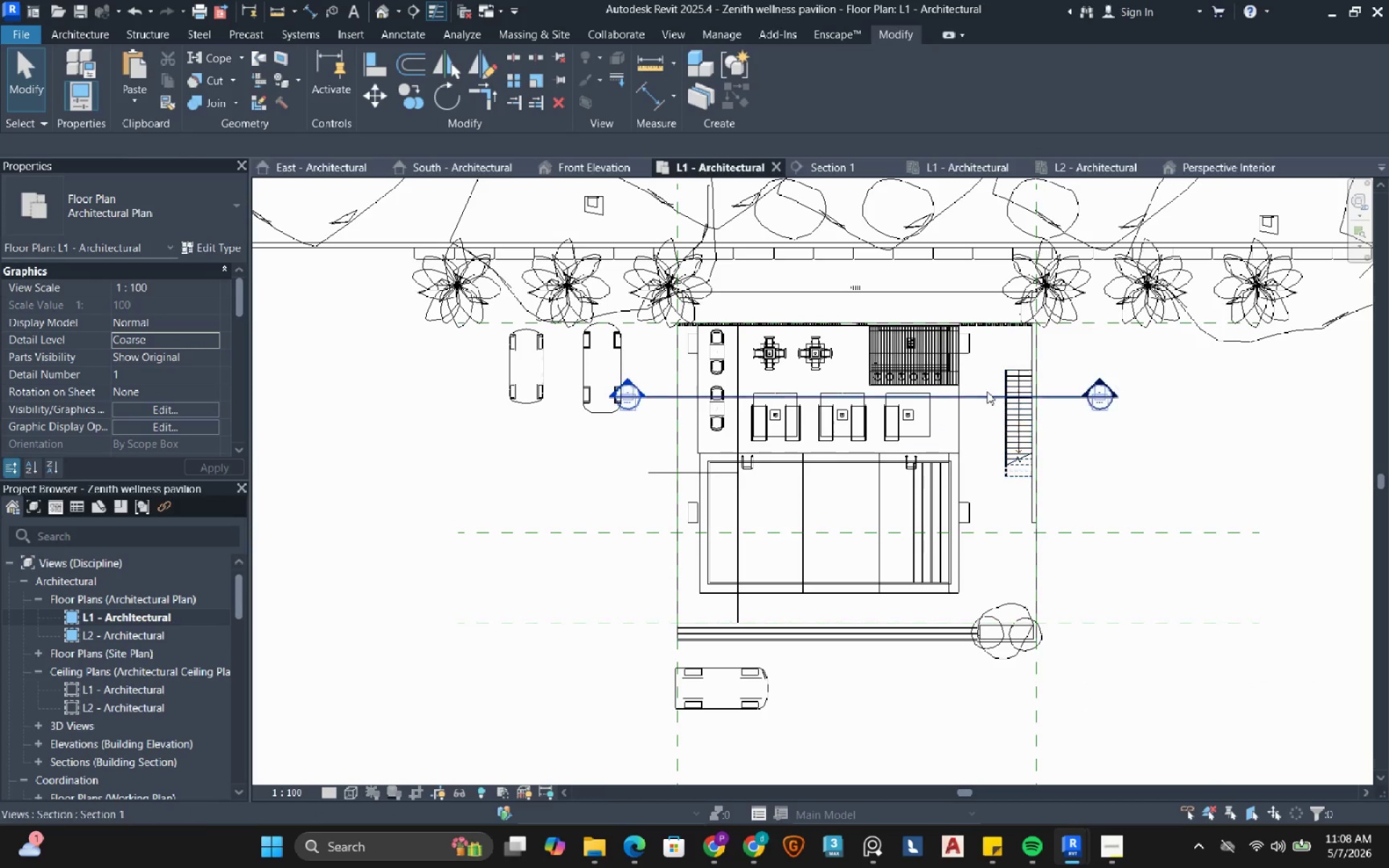 
left_click([985, 399])
 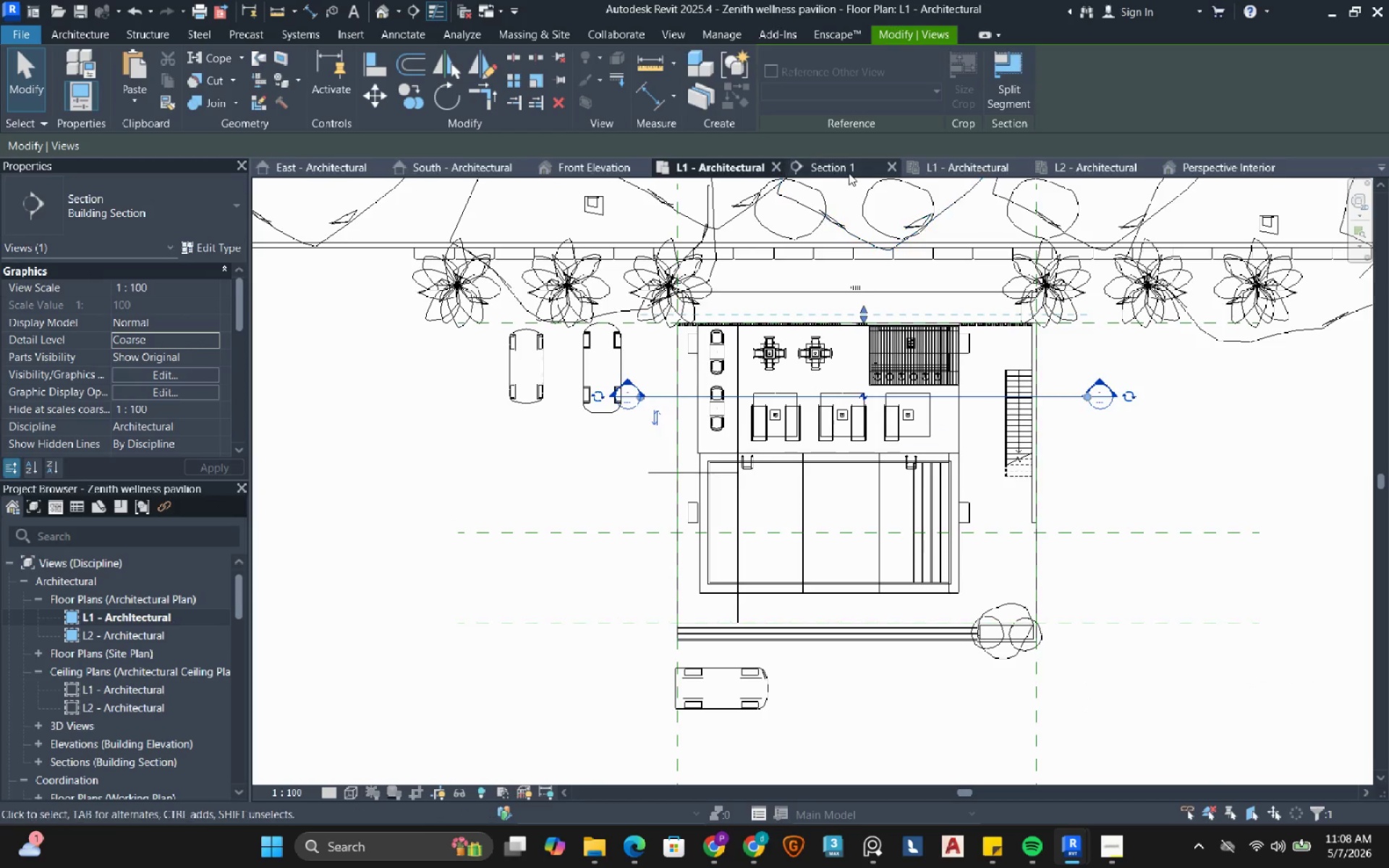 
left_click([849, 173])
 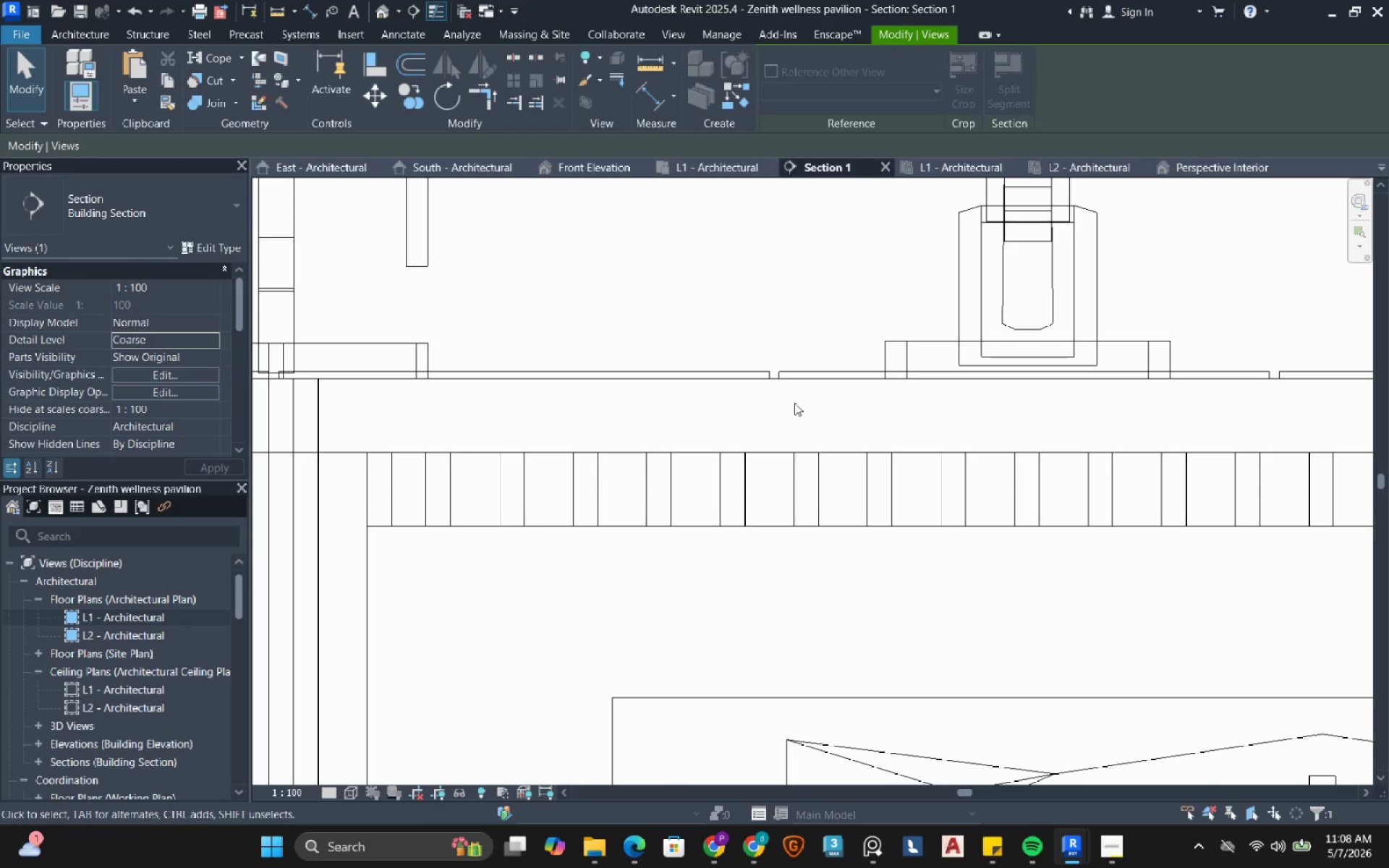 
scroll: coordinate [687, 510], scroll_direction: down, amount: 5.0
 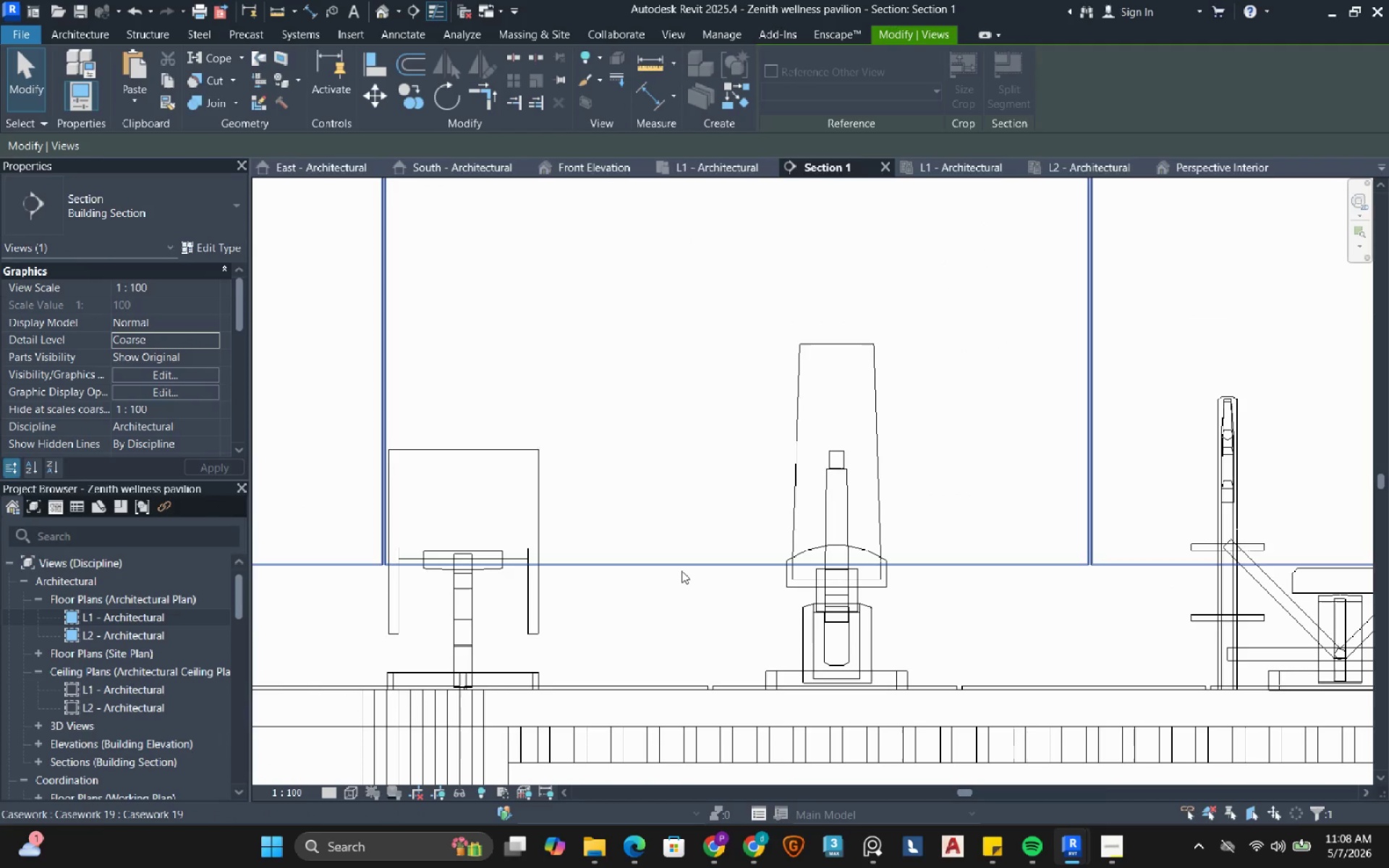 
left_click([681, 569])
 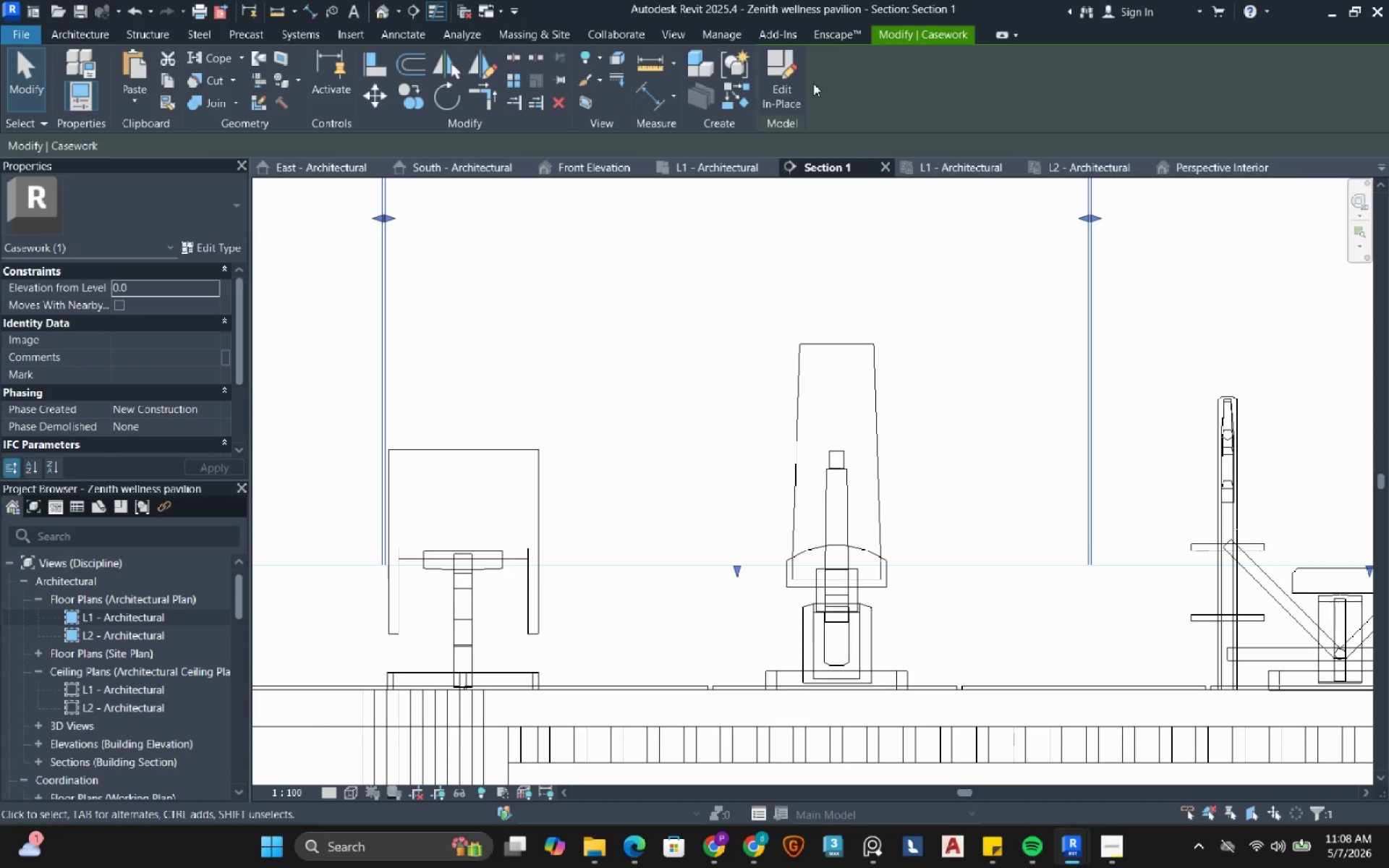 
left_click([793, 89])
 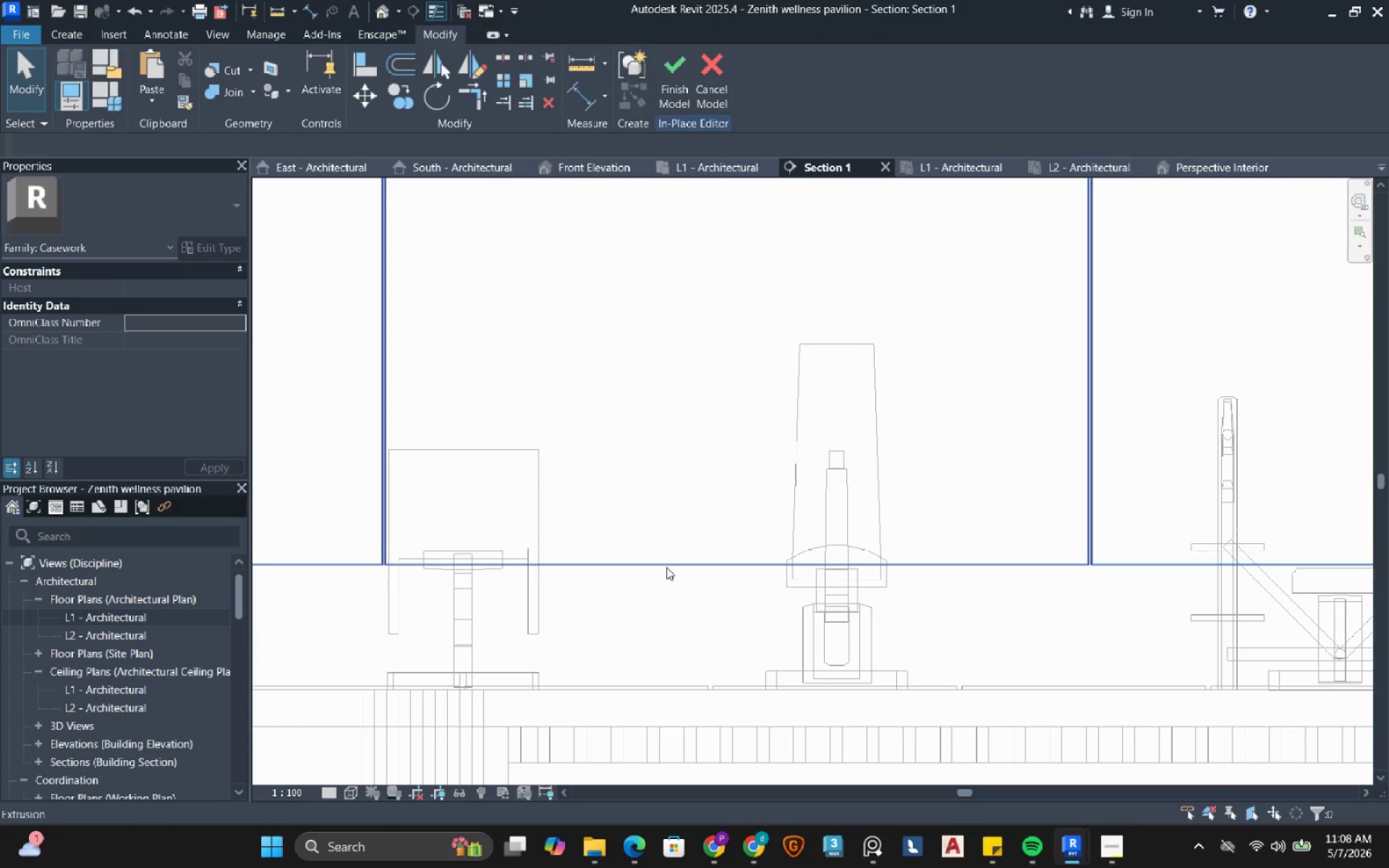 
left_click([666, 567])
 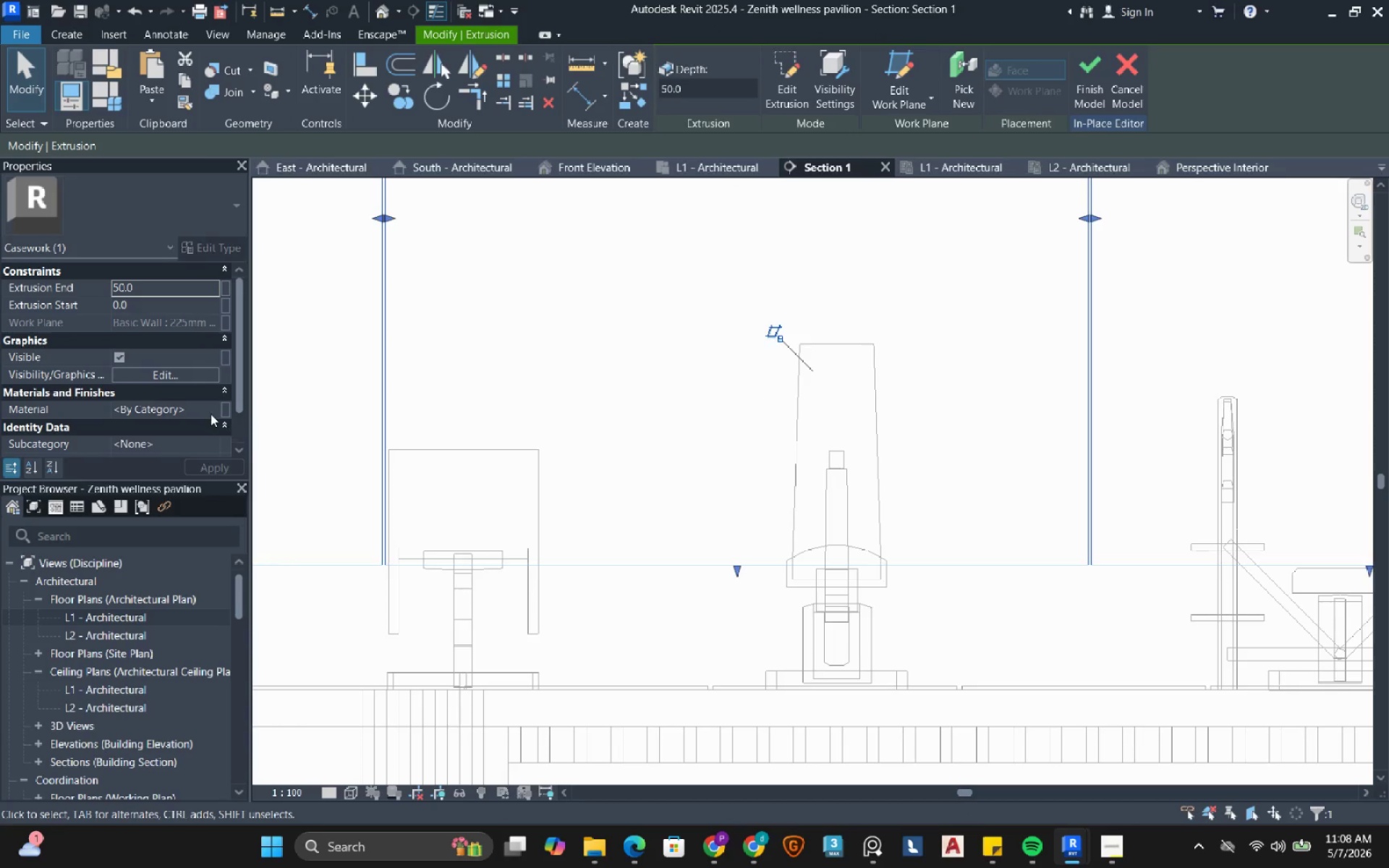 
left_click([211, 411])
 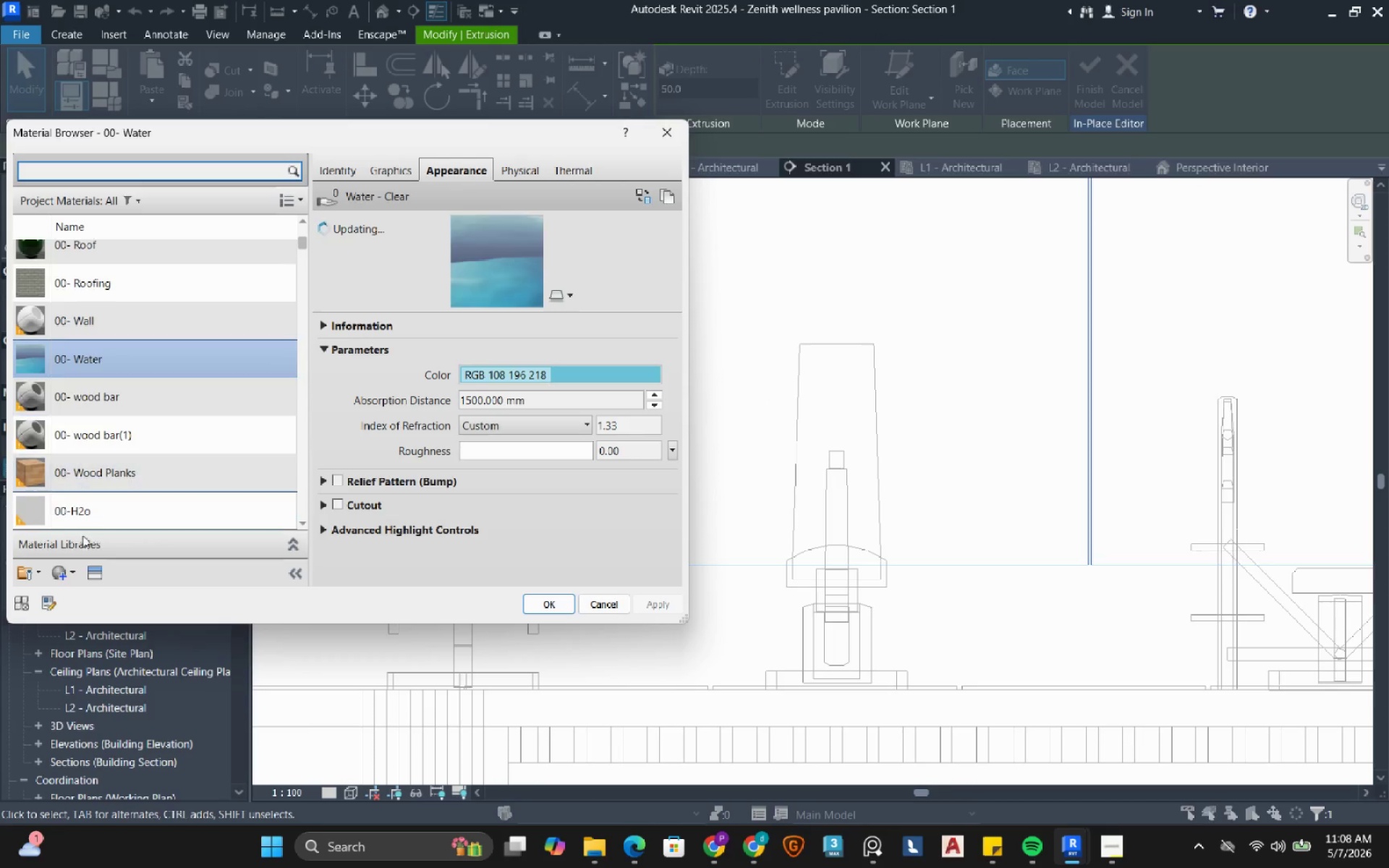 
left_click([73, 568])
 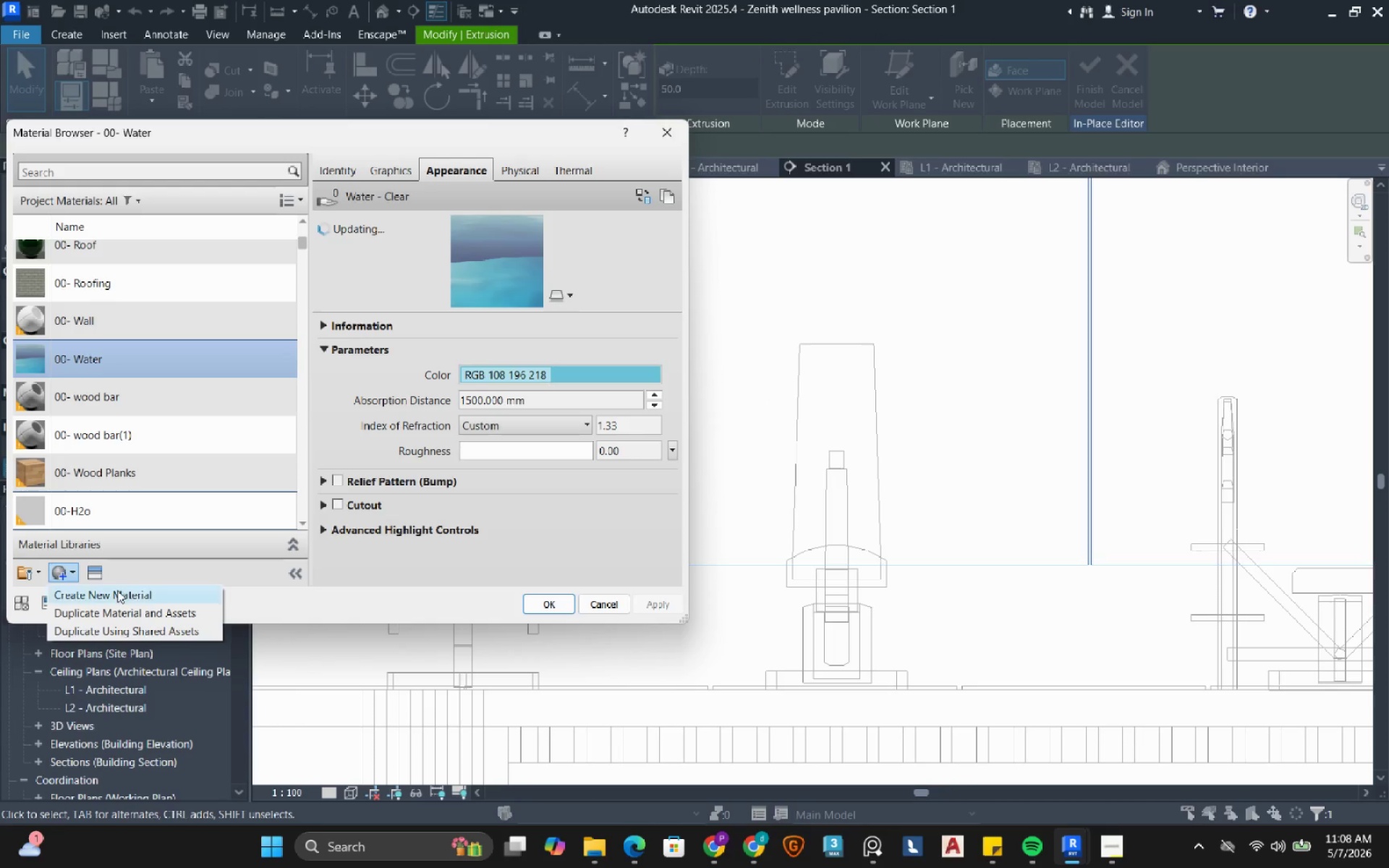 
left_click([118, 591])
 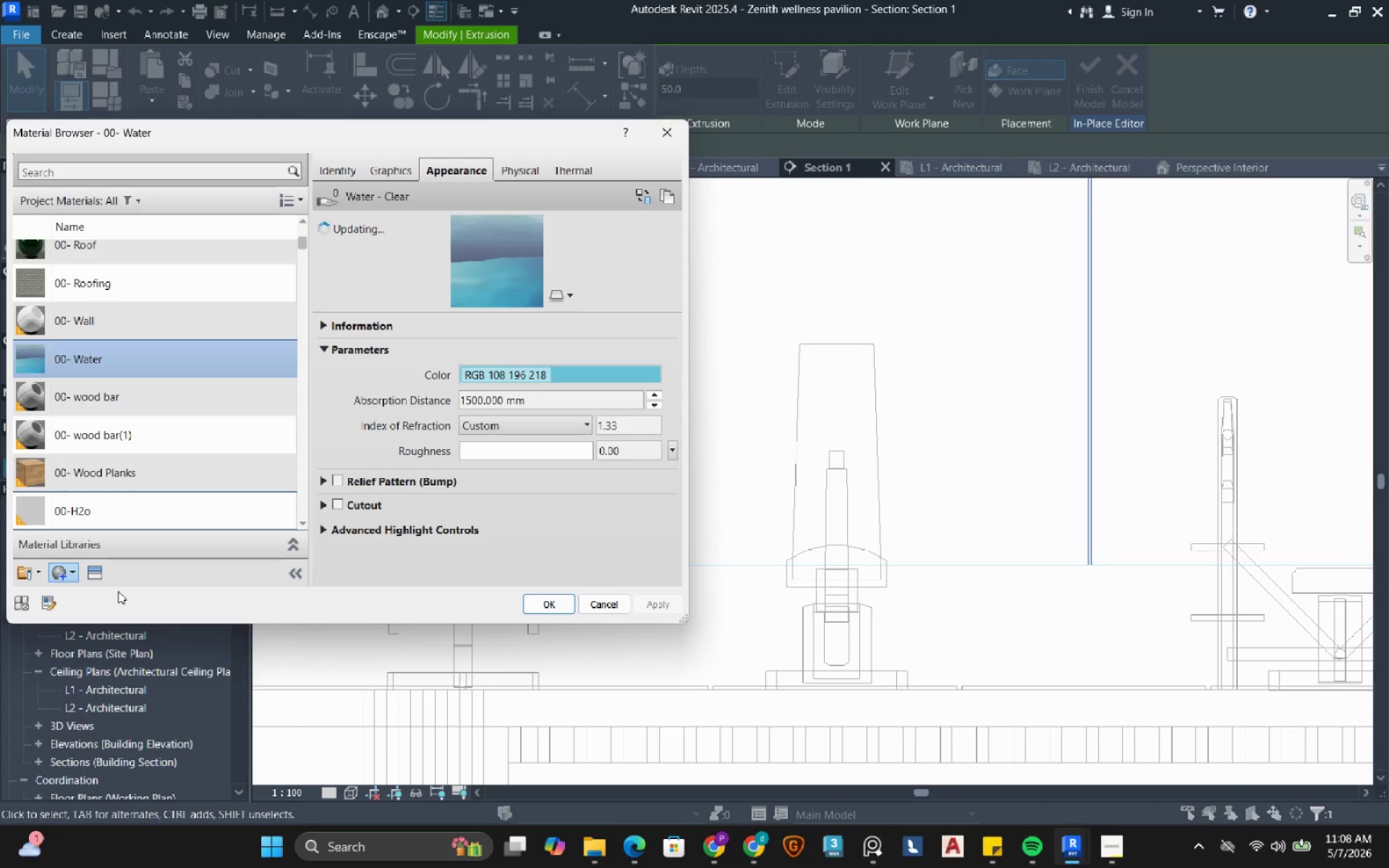 
mouse_move([124, 558])
 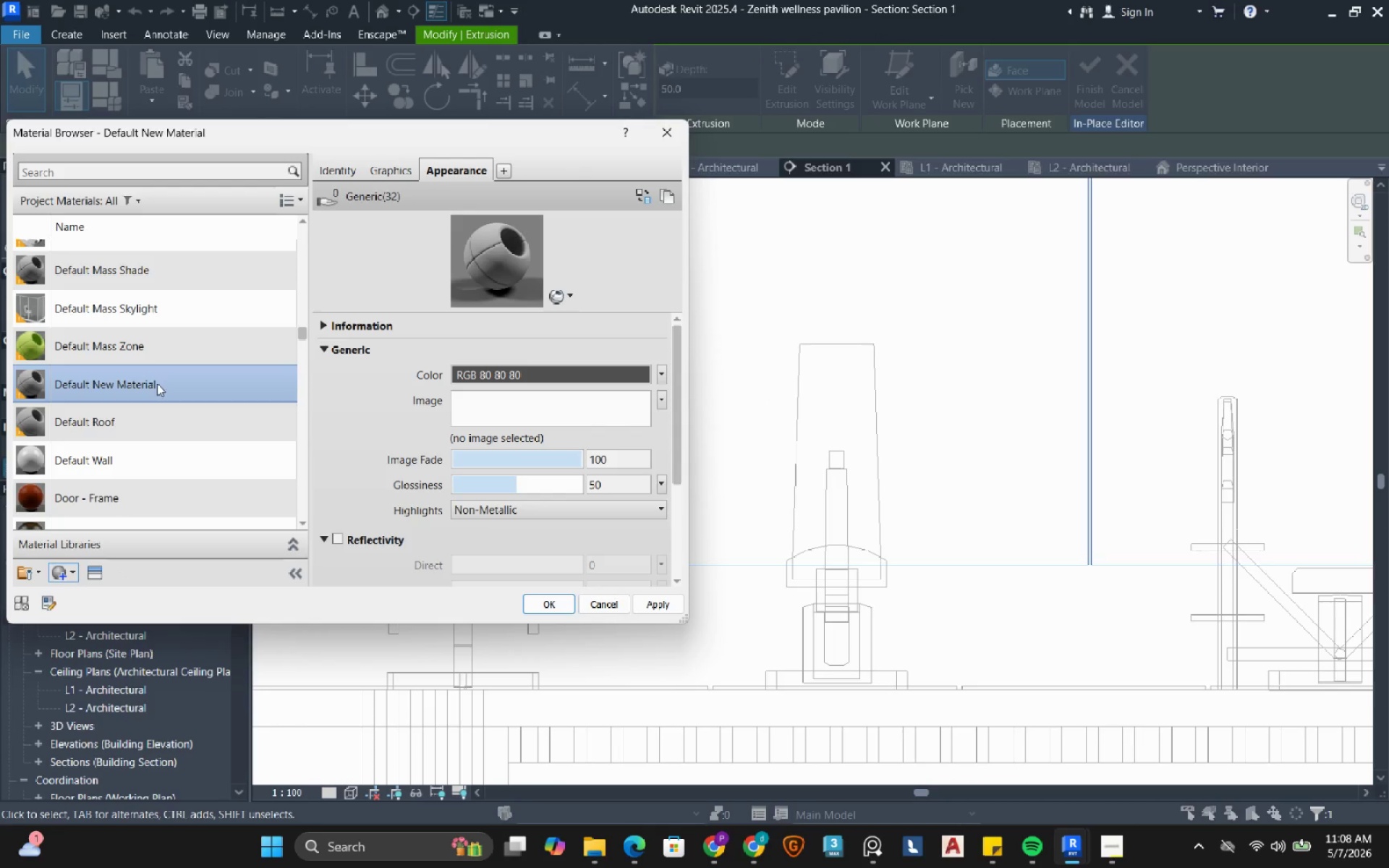 
right_click([157, 383])
 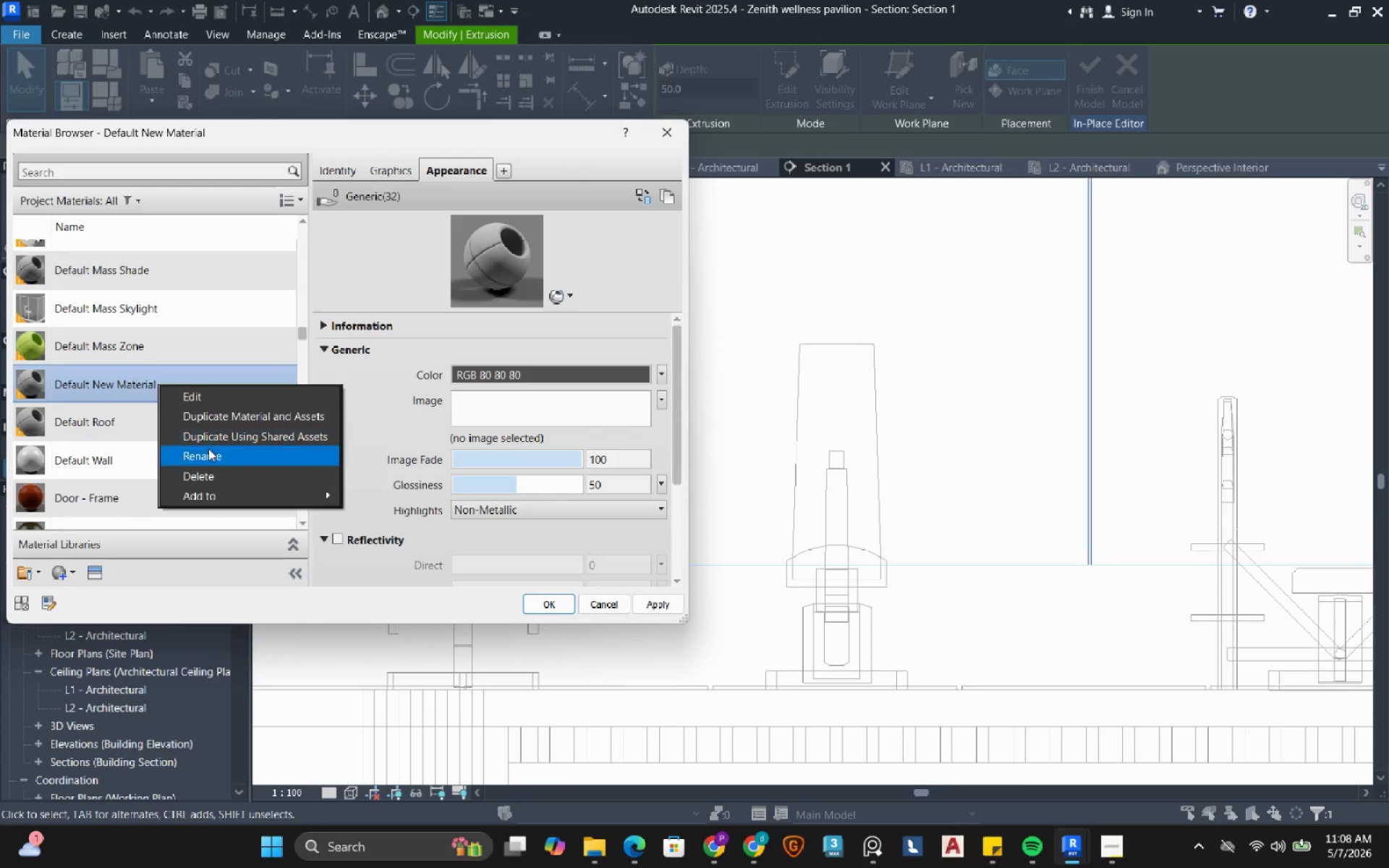 
left_click([209, 450])
 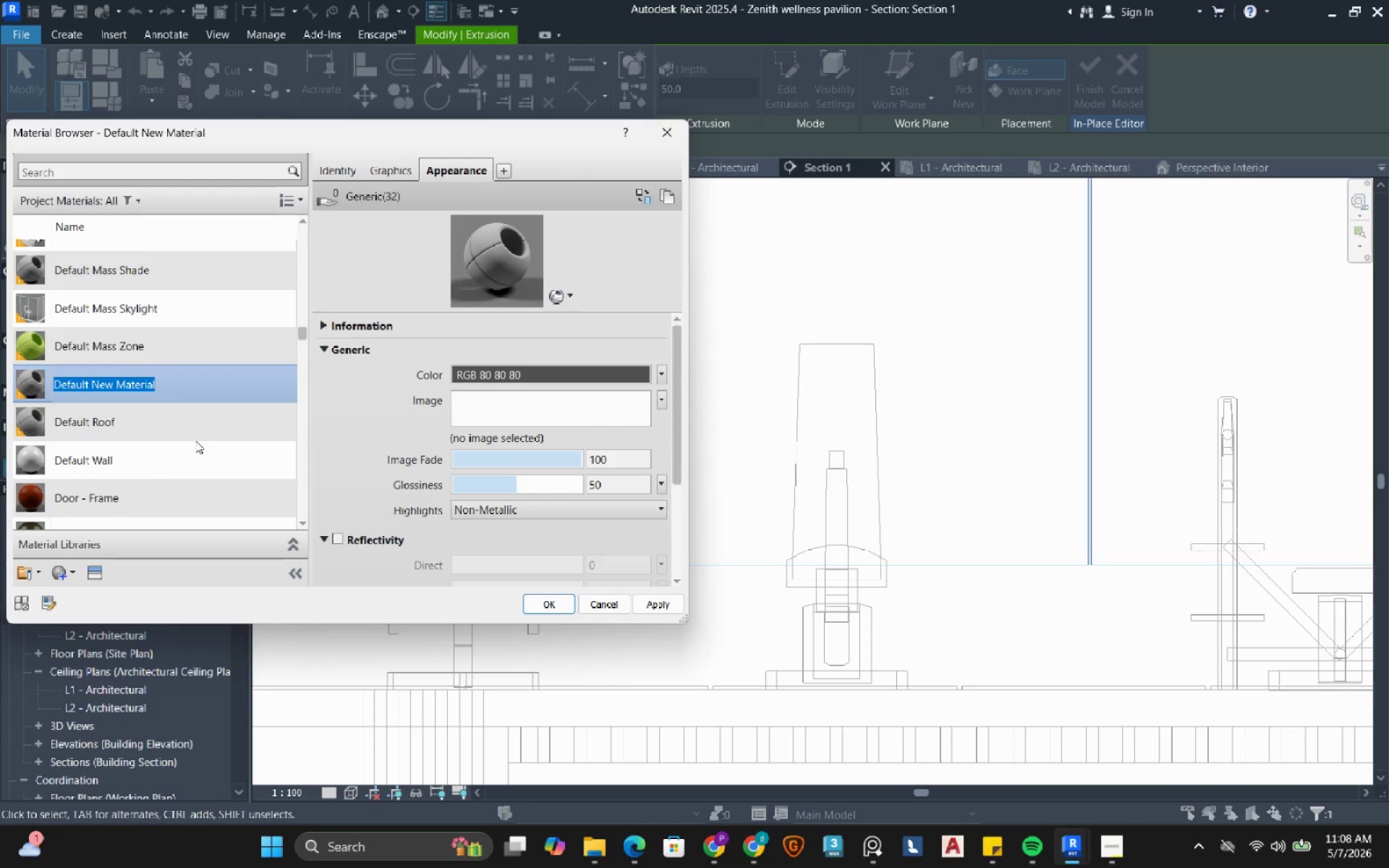 
type(00- mirror)
 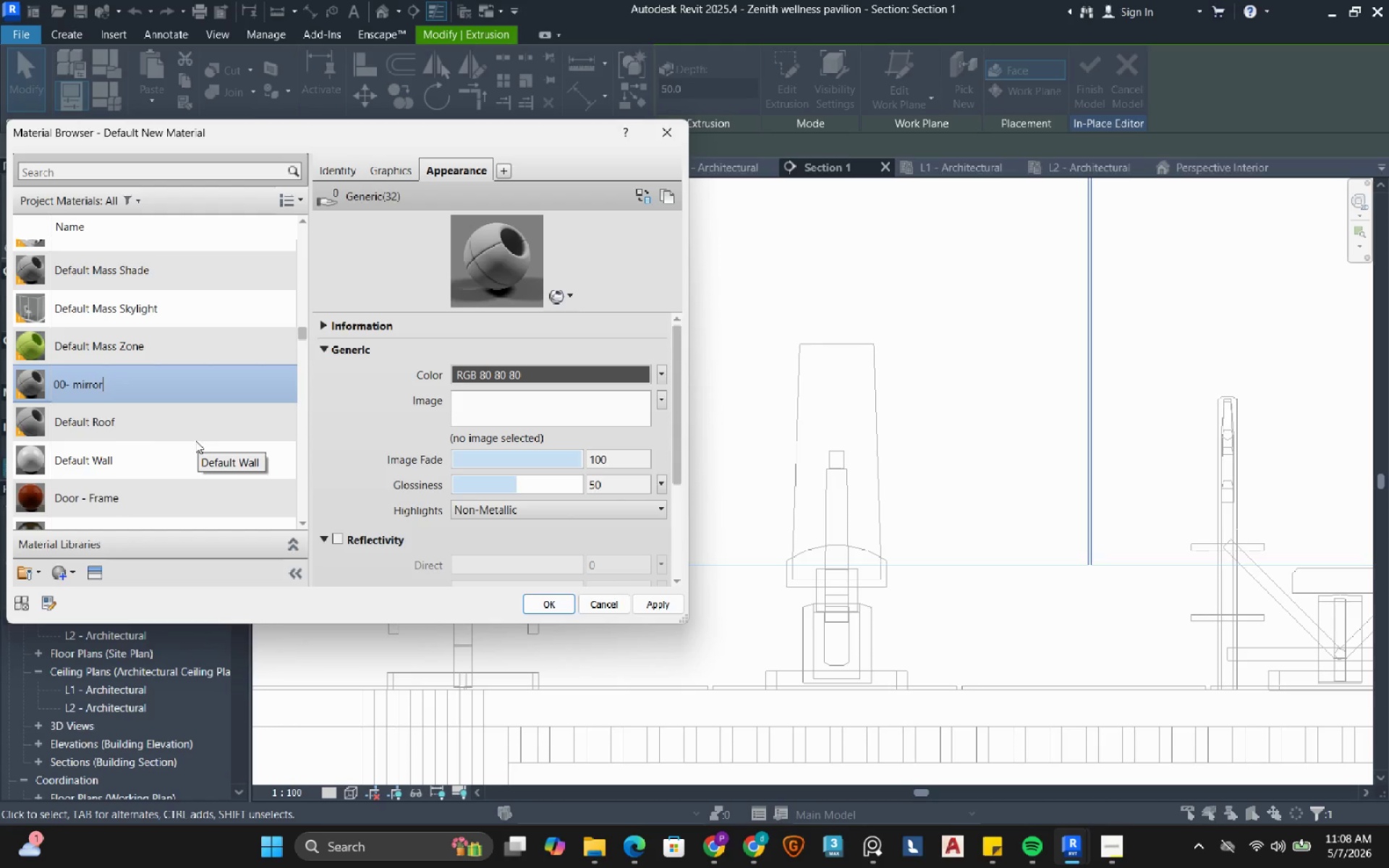 
key(Enter)
 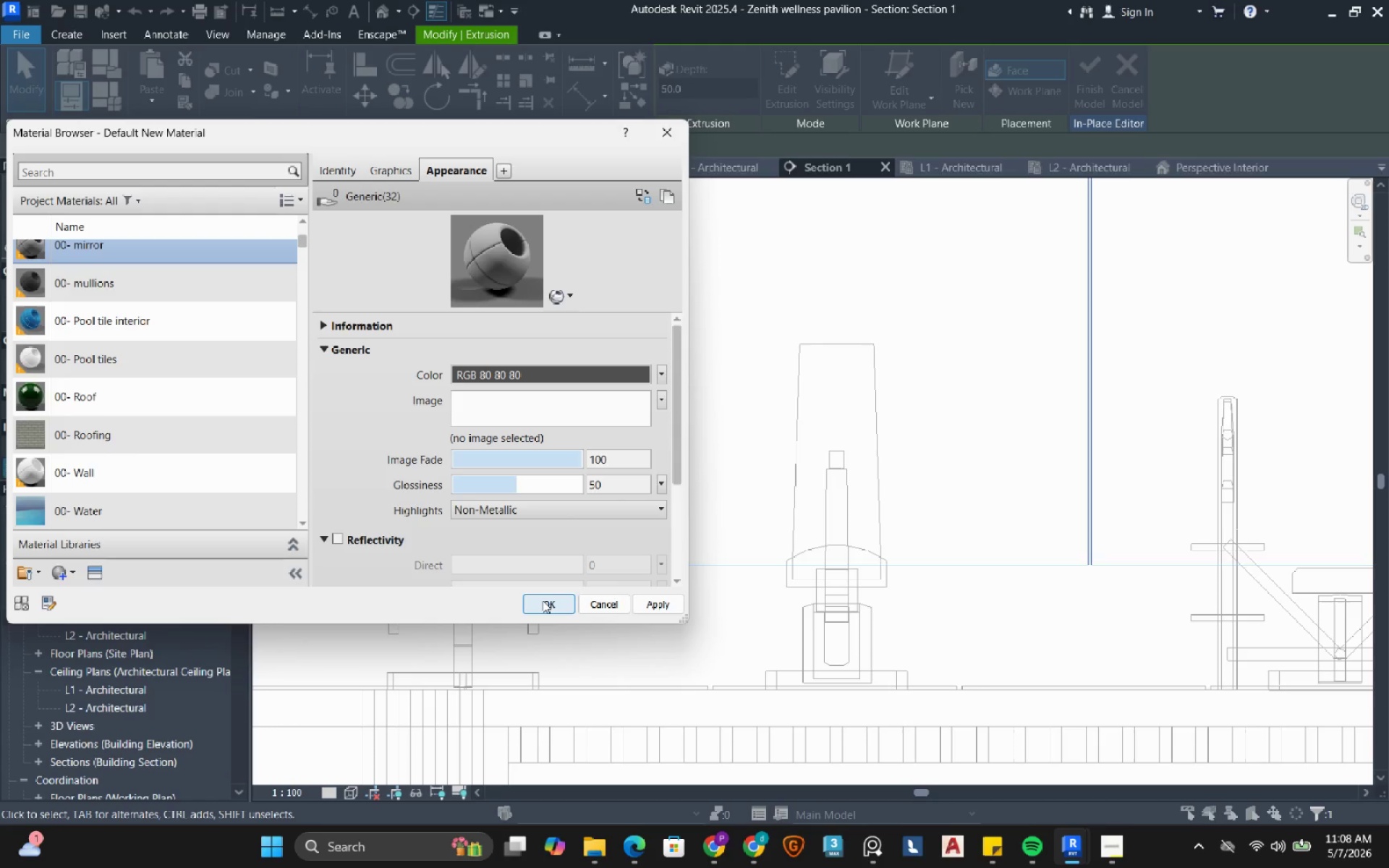 
wait(7.88)
 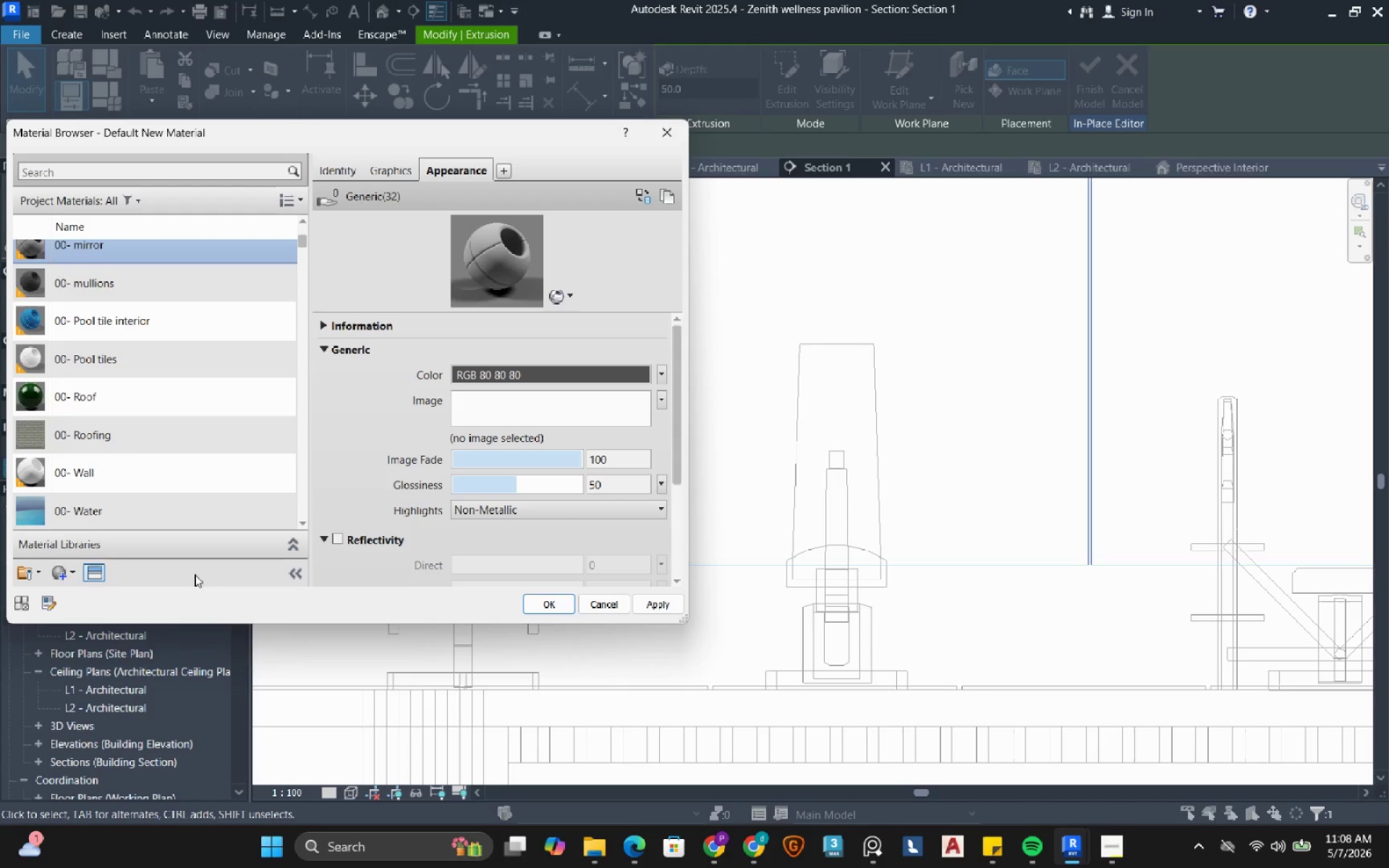 
left_click([105, 576])
 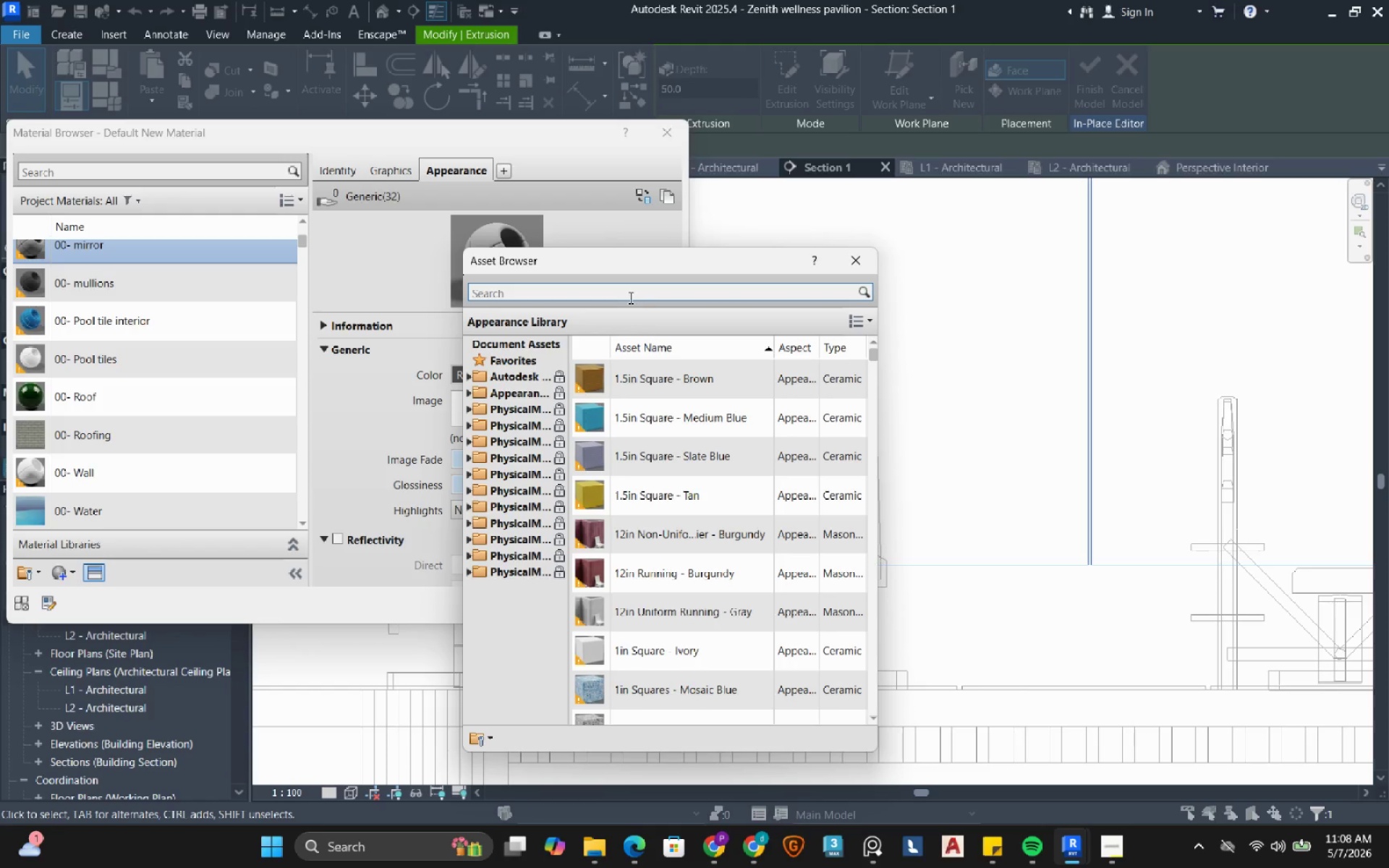 
left_click([635, 289])
 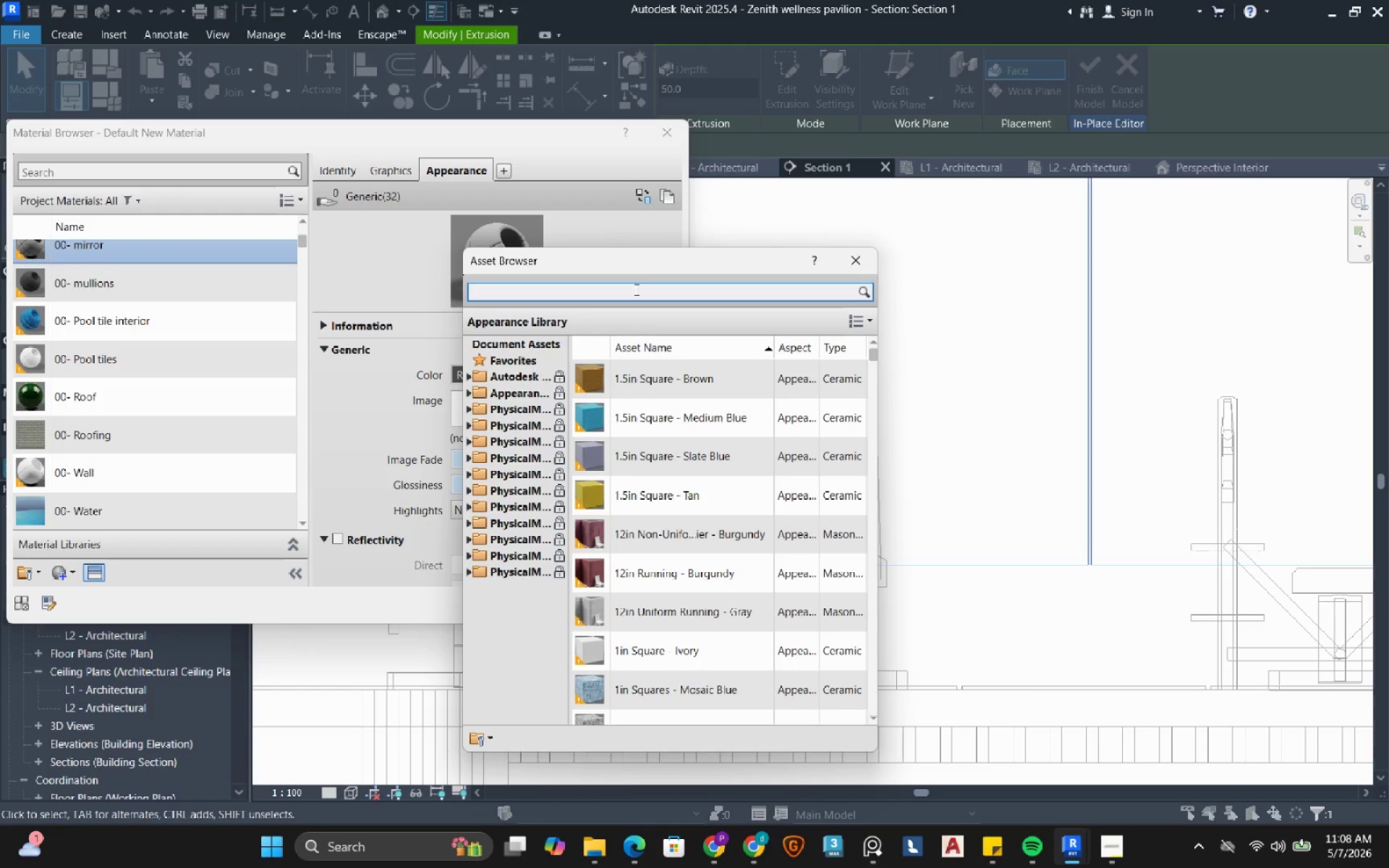 
type(mirro)
 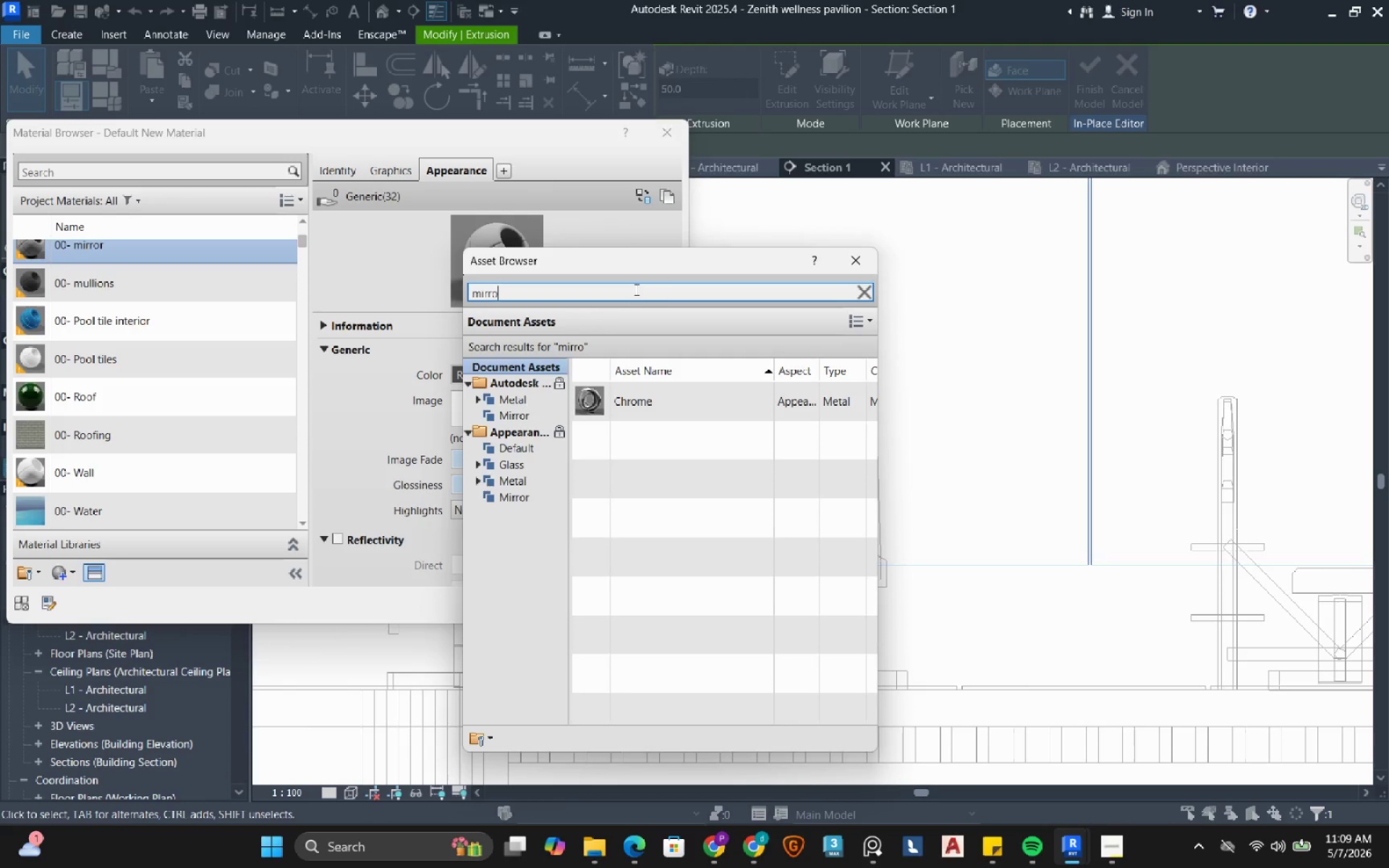 
wait(7.28)
 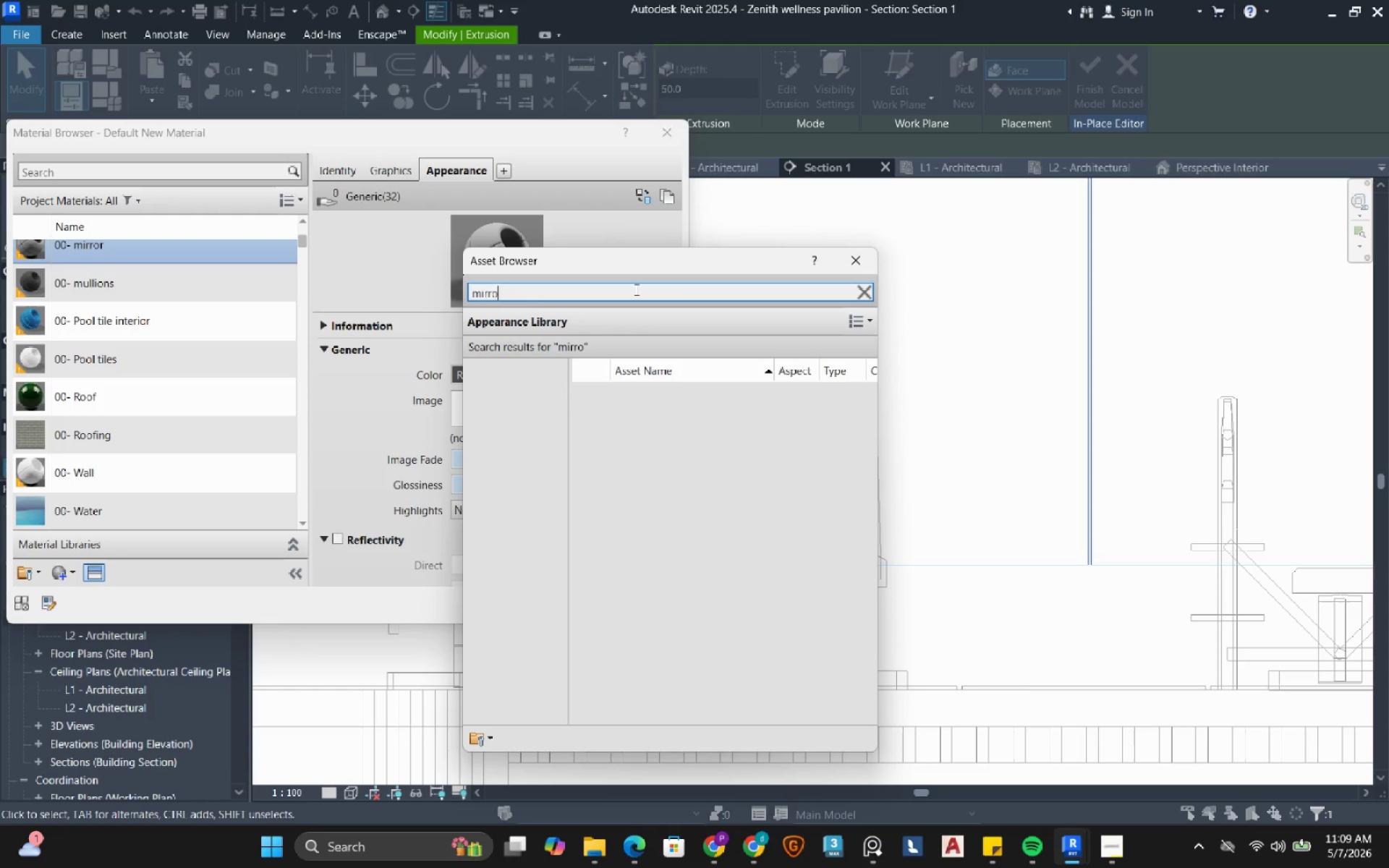 
left_click([522, 418])
 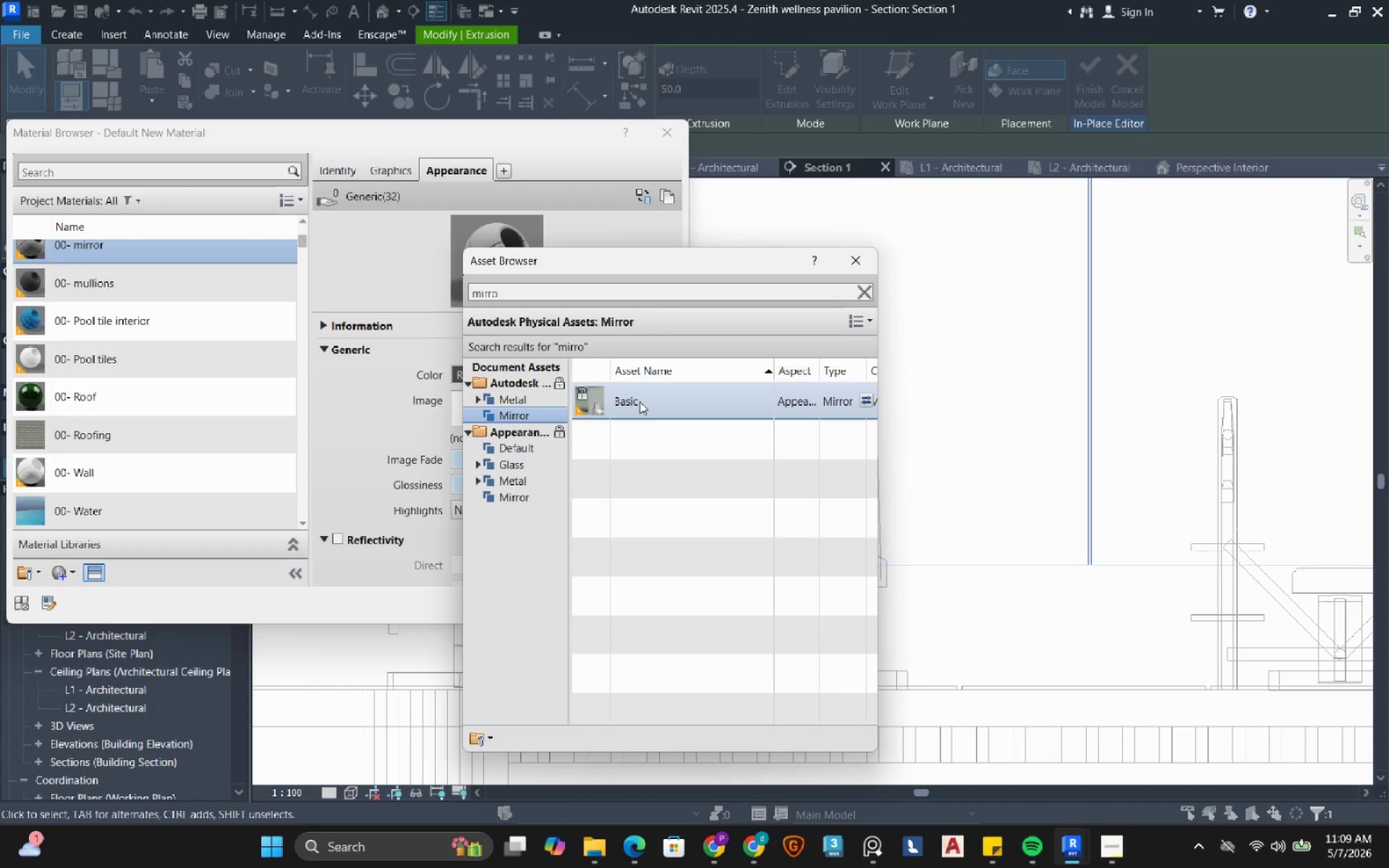 
double_click([640, 401])
 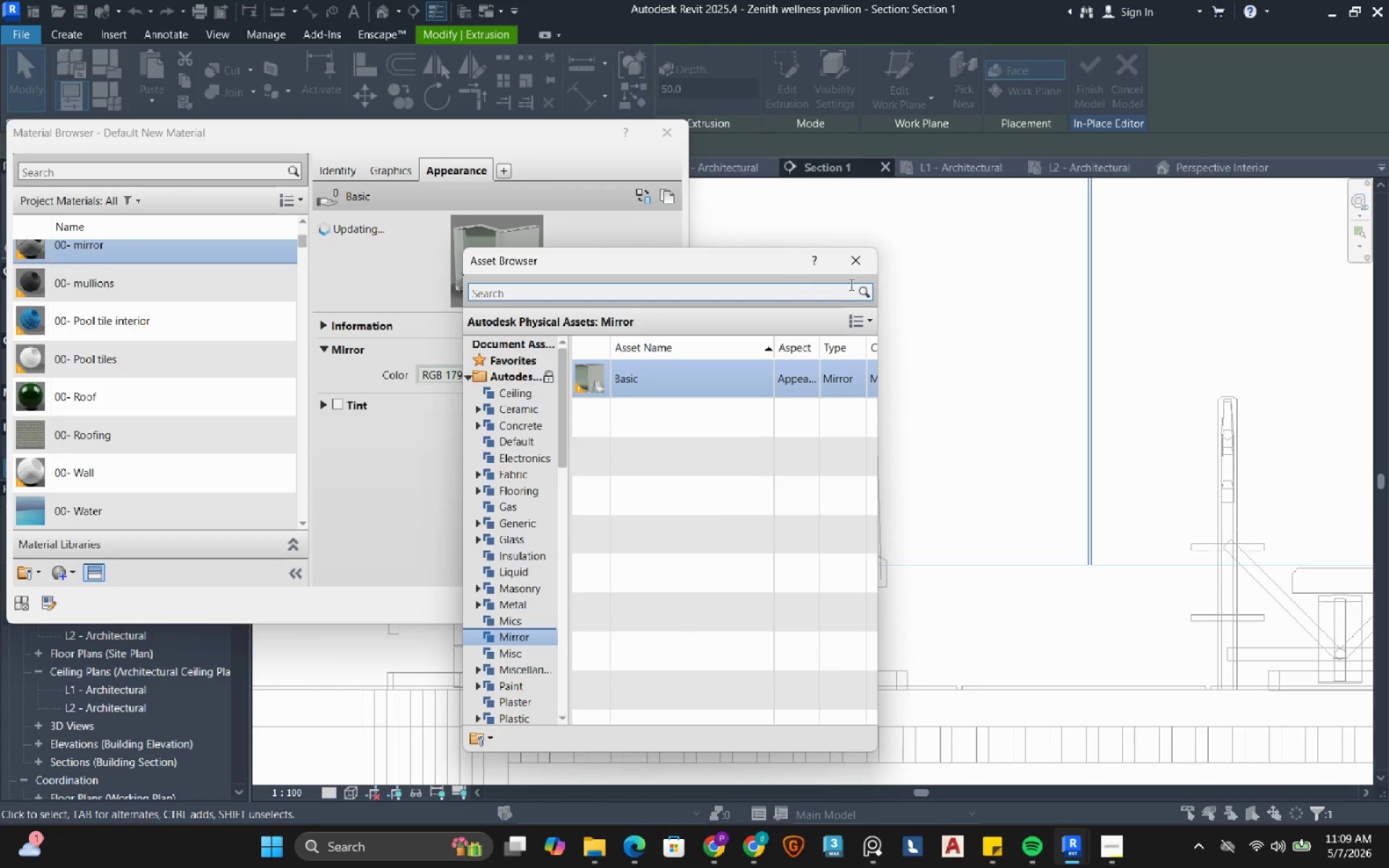 
left_click([862, 260])
 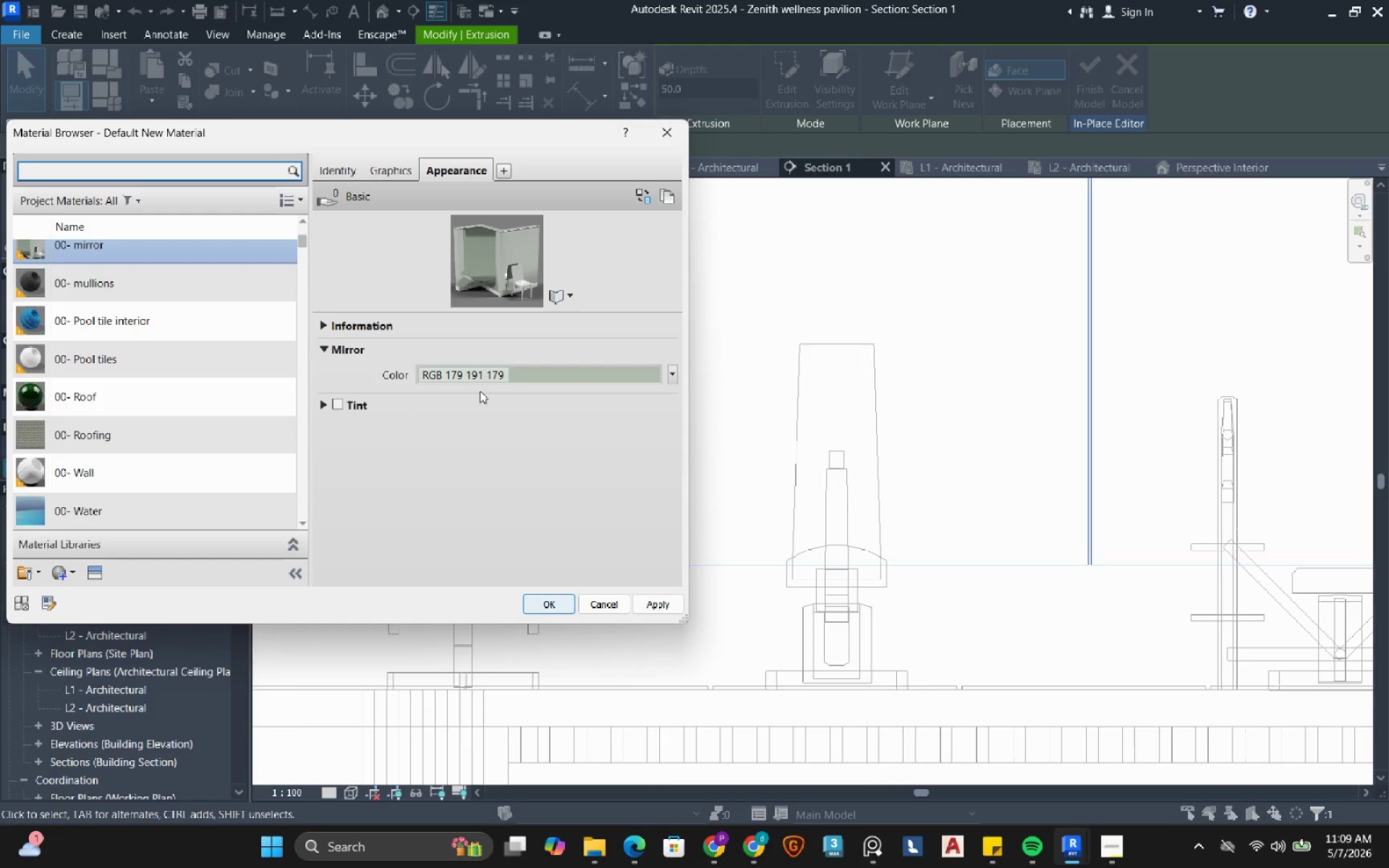 
left_click([580, 371])
 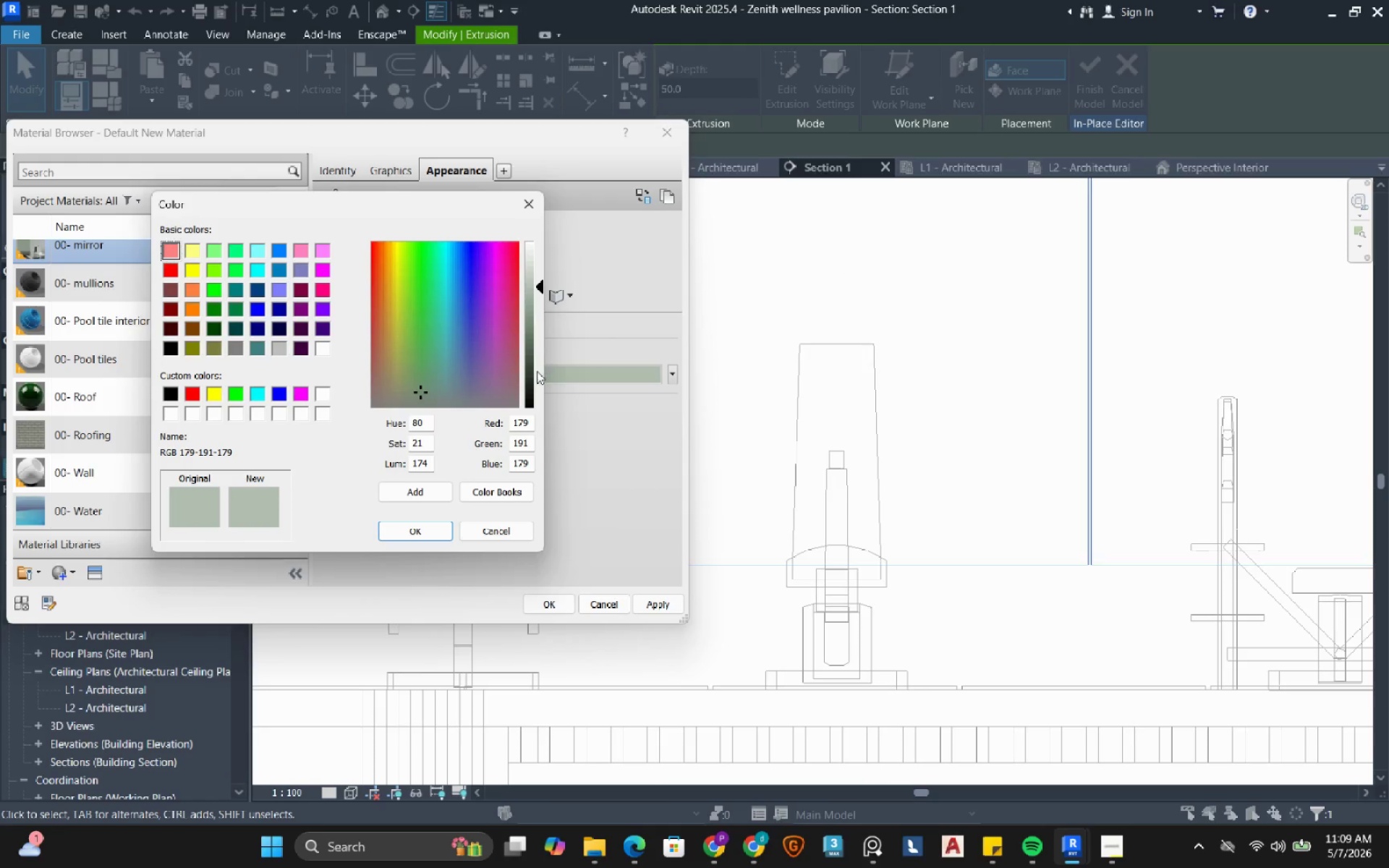 
left_click([535, 375])
 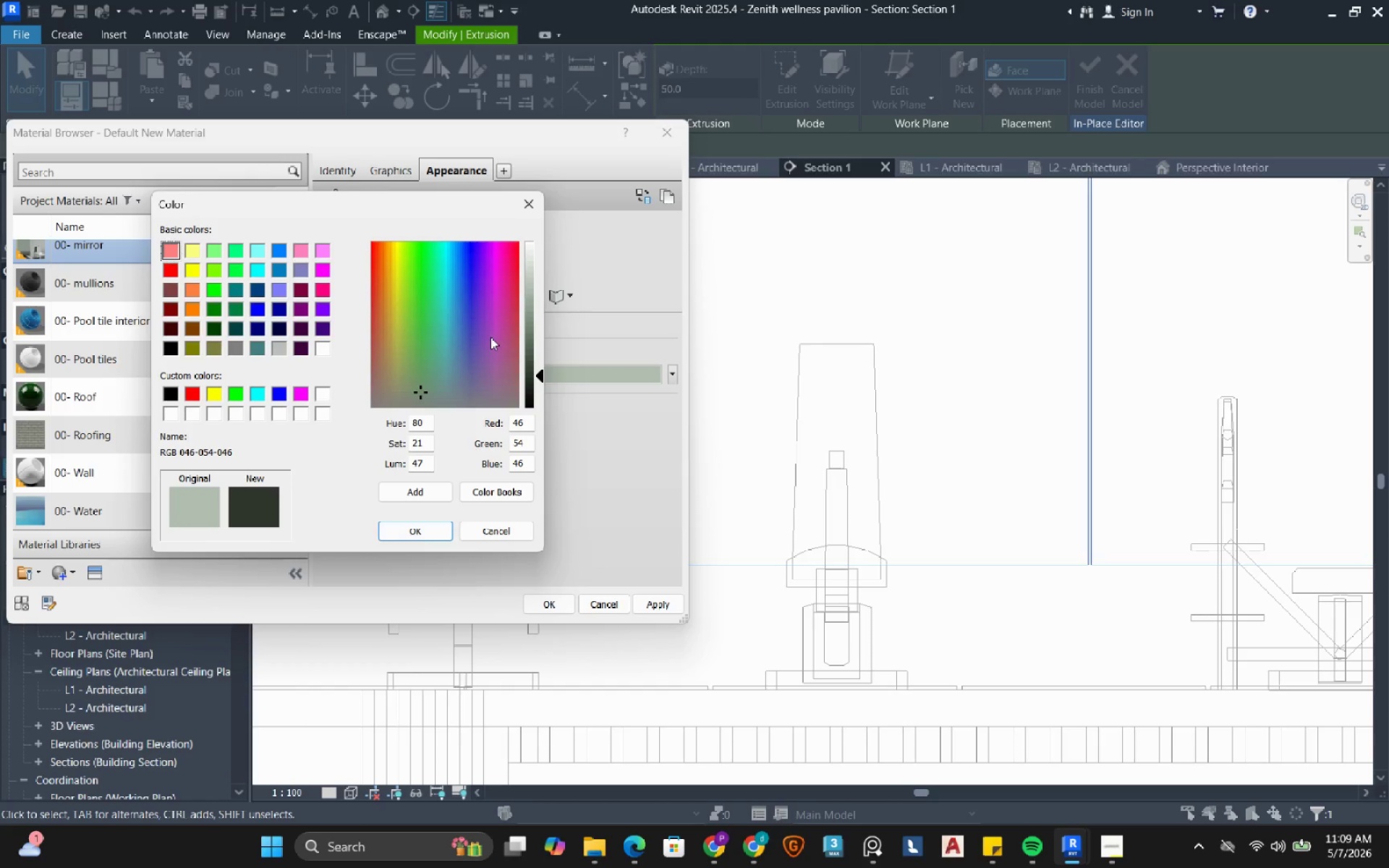 
left_click_drag(start_coordinate=[422, 390], to_coordinate=[371, 407])
 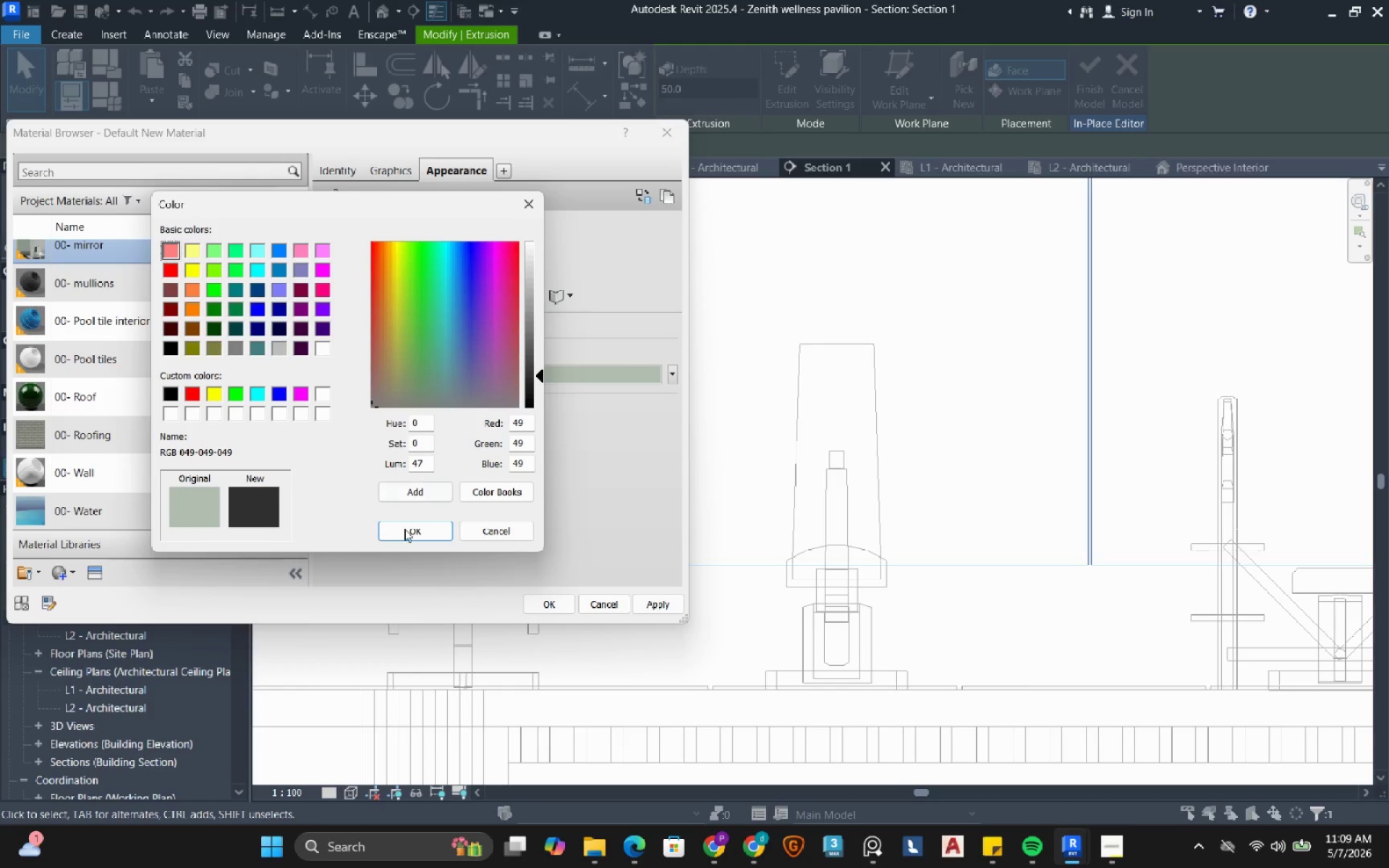 
left_click([407, 532])
 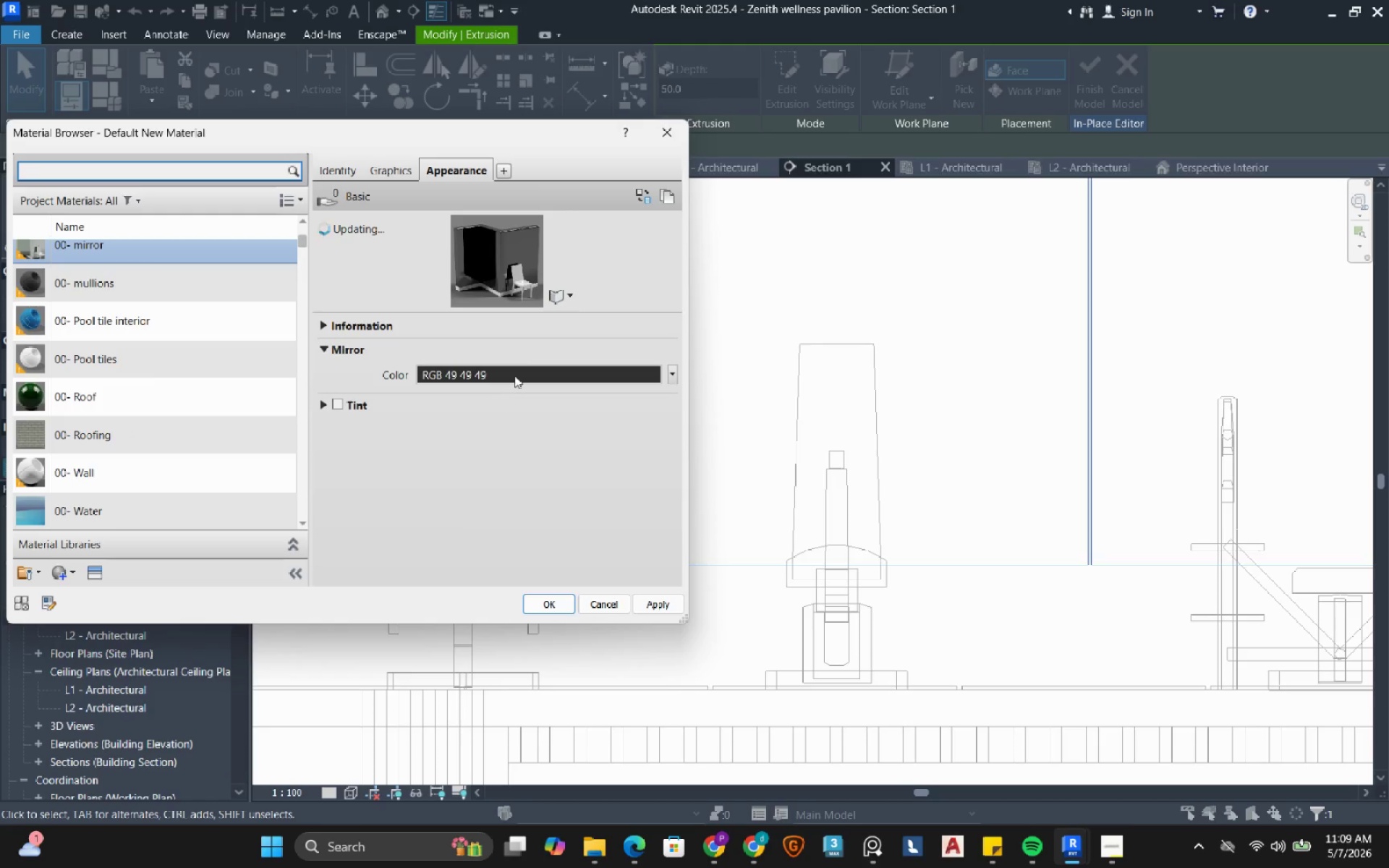 
left_click([519, 373])
 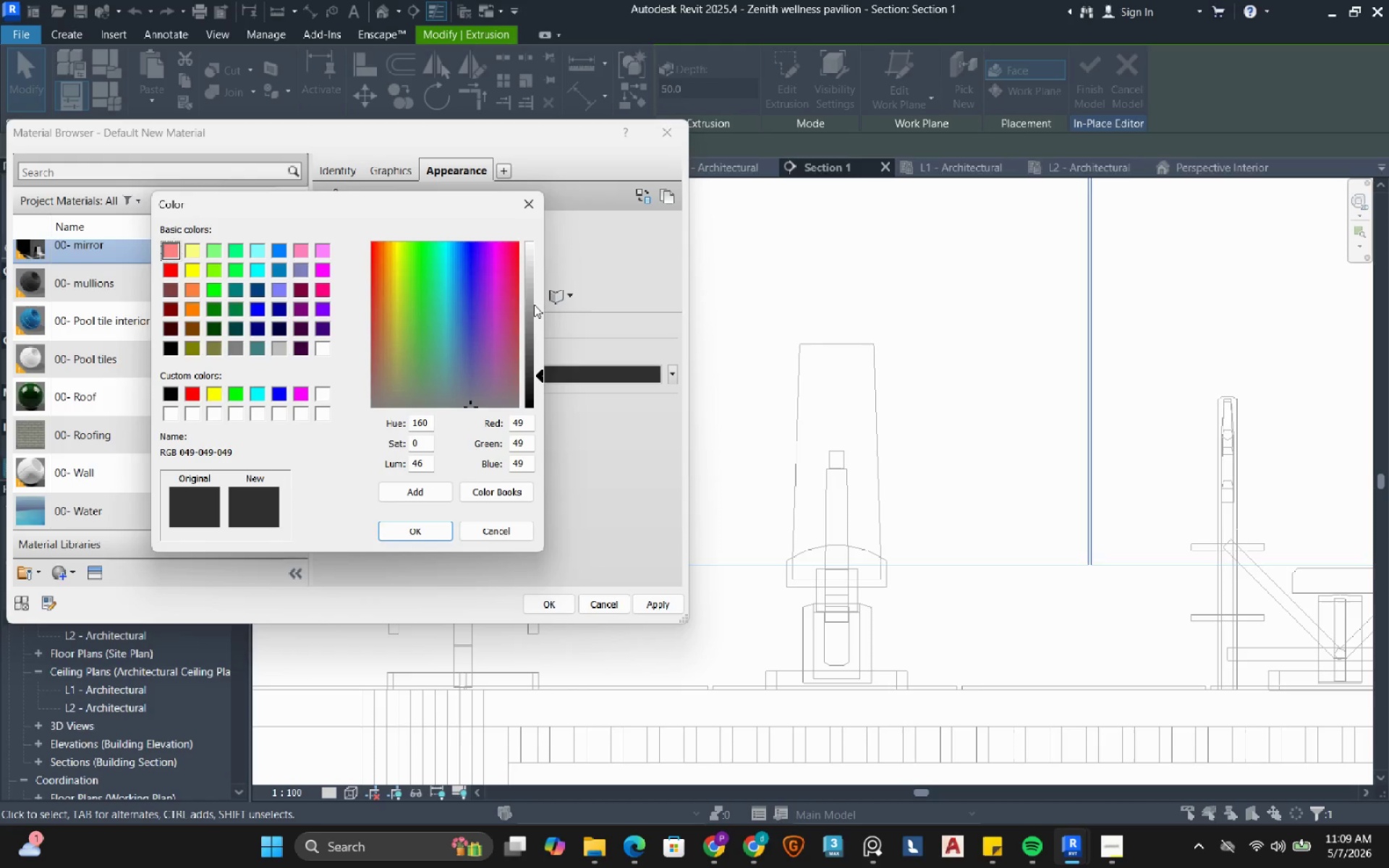 
left_click_drag(start_coordinate=[535, 304], to_coordinate=[534, 262])
 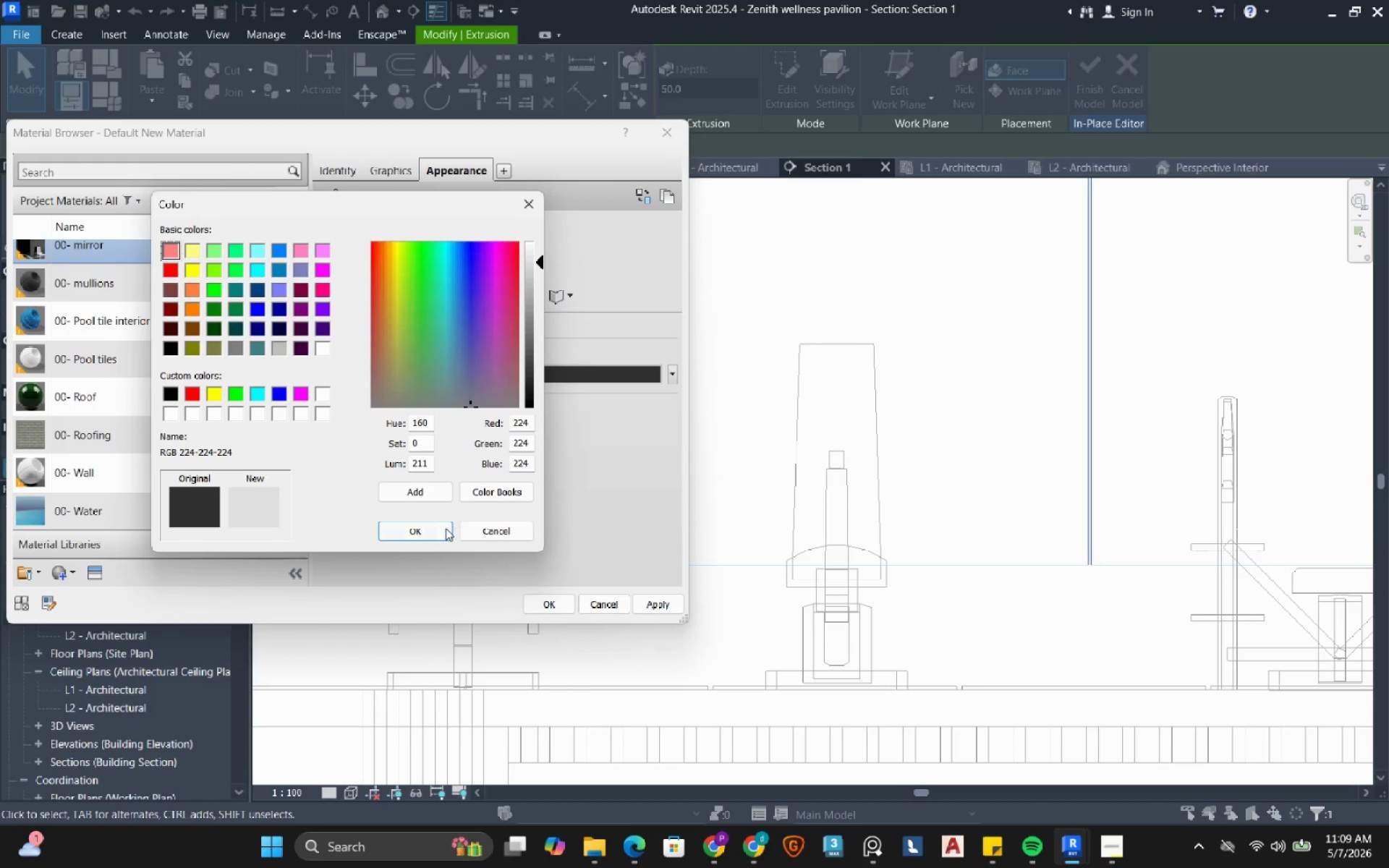 
left_click([431, 529])
 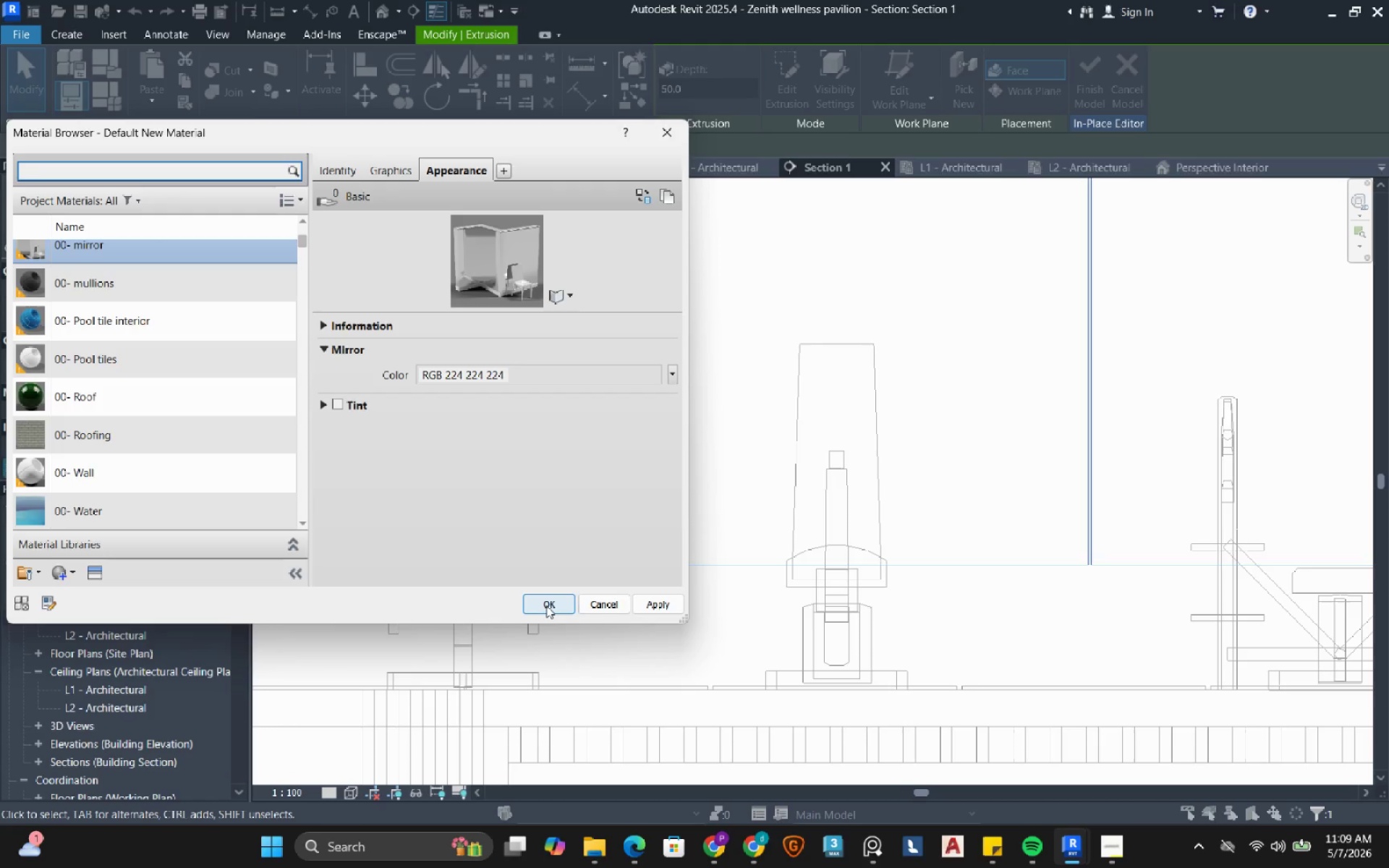 
left_click([546, 605])
 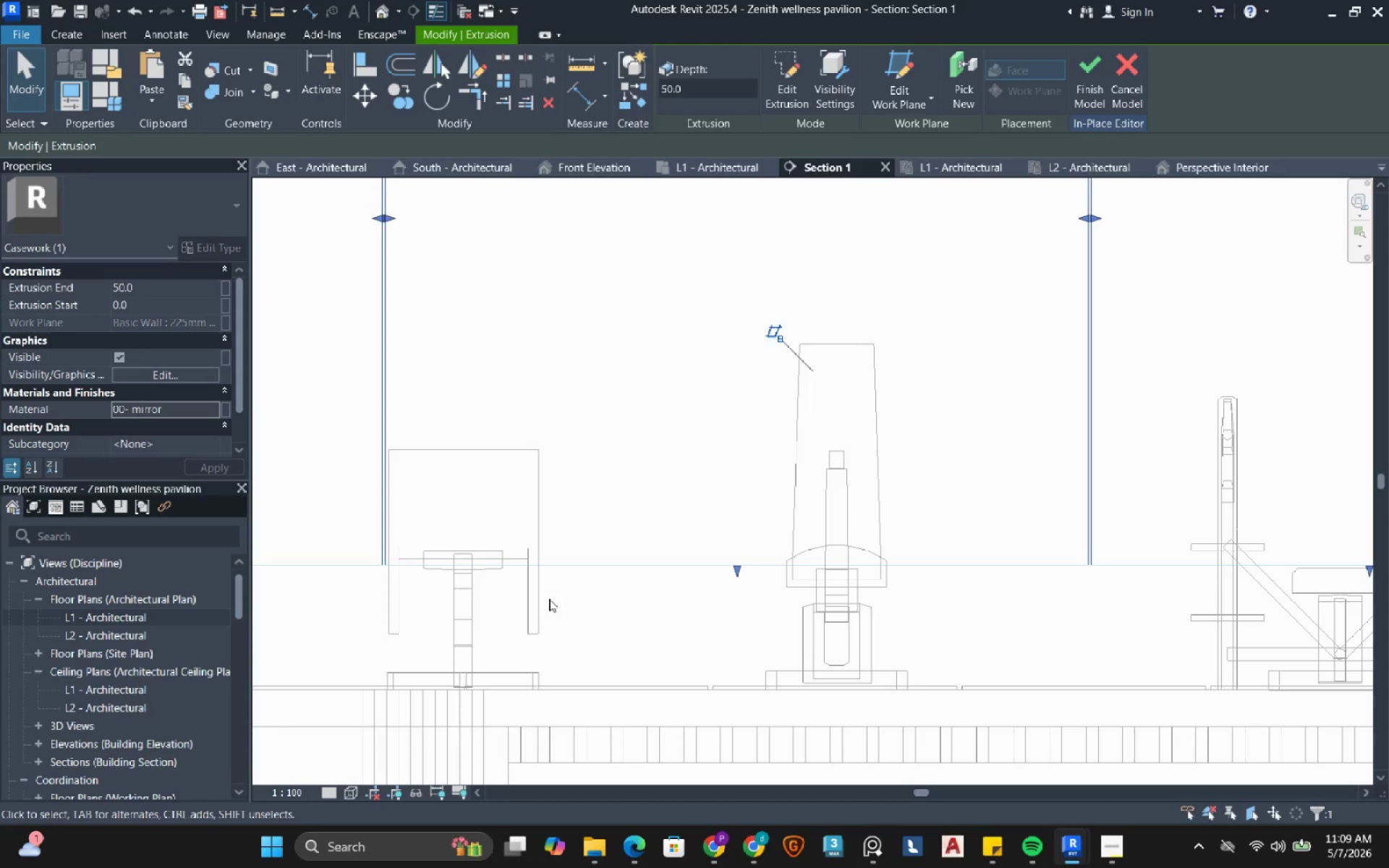 
scroll: coordinate [608, 589], scroll_direction: down, amount: 6.0
 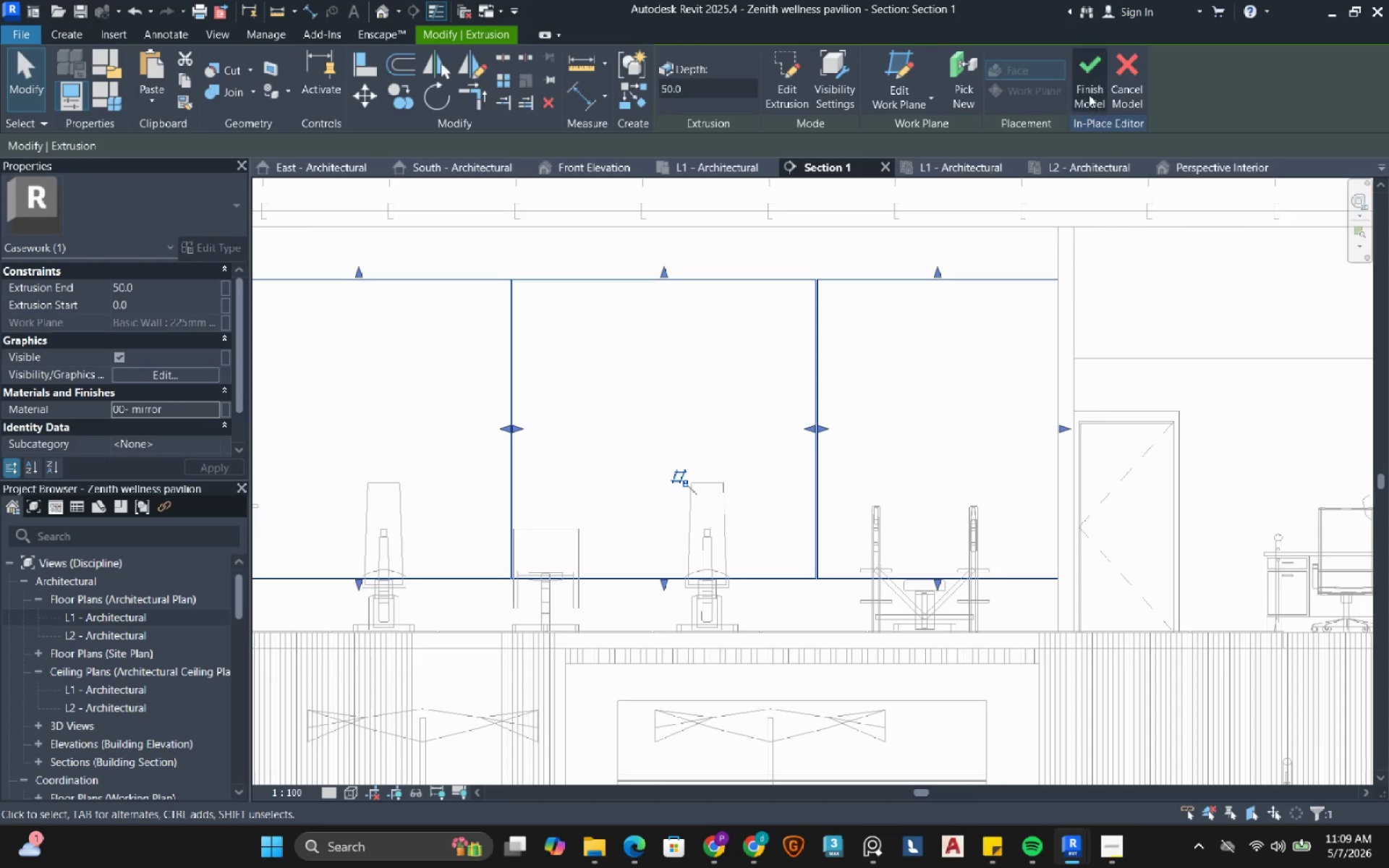 
left_click([1089, 94])
 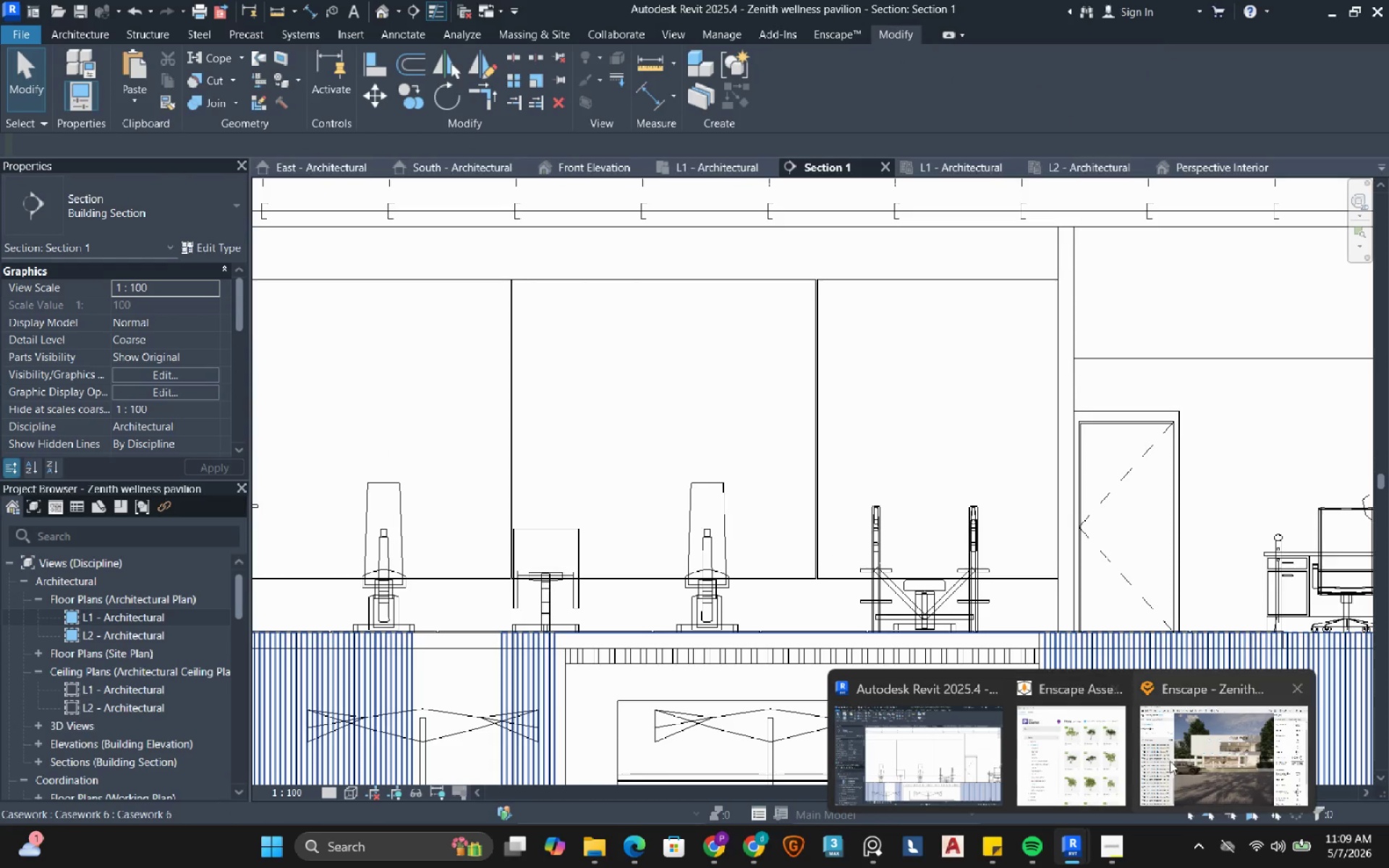 
wait(5.47)
 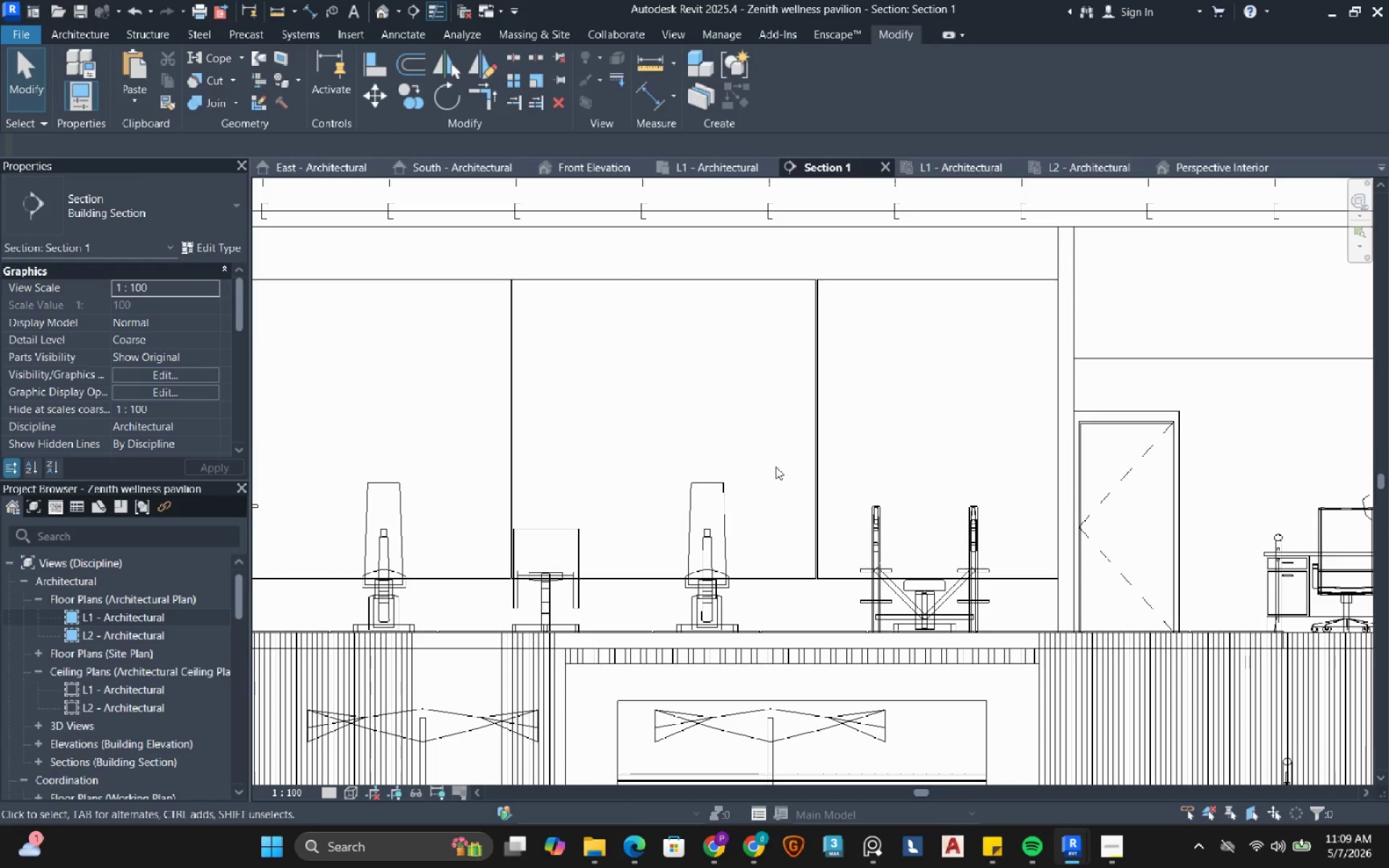 
left_click([1189, 749])
 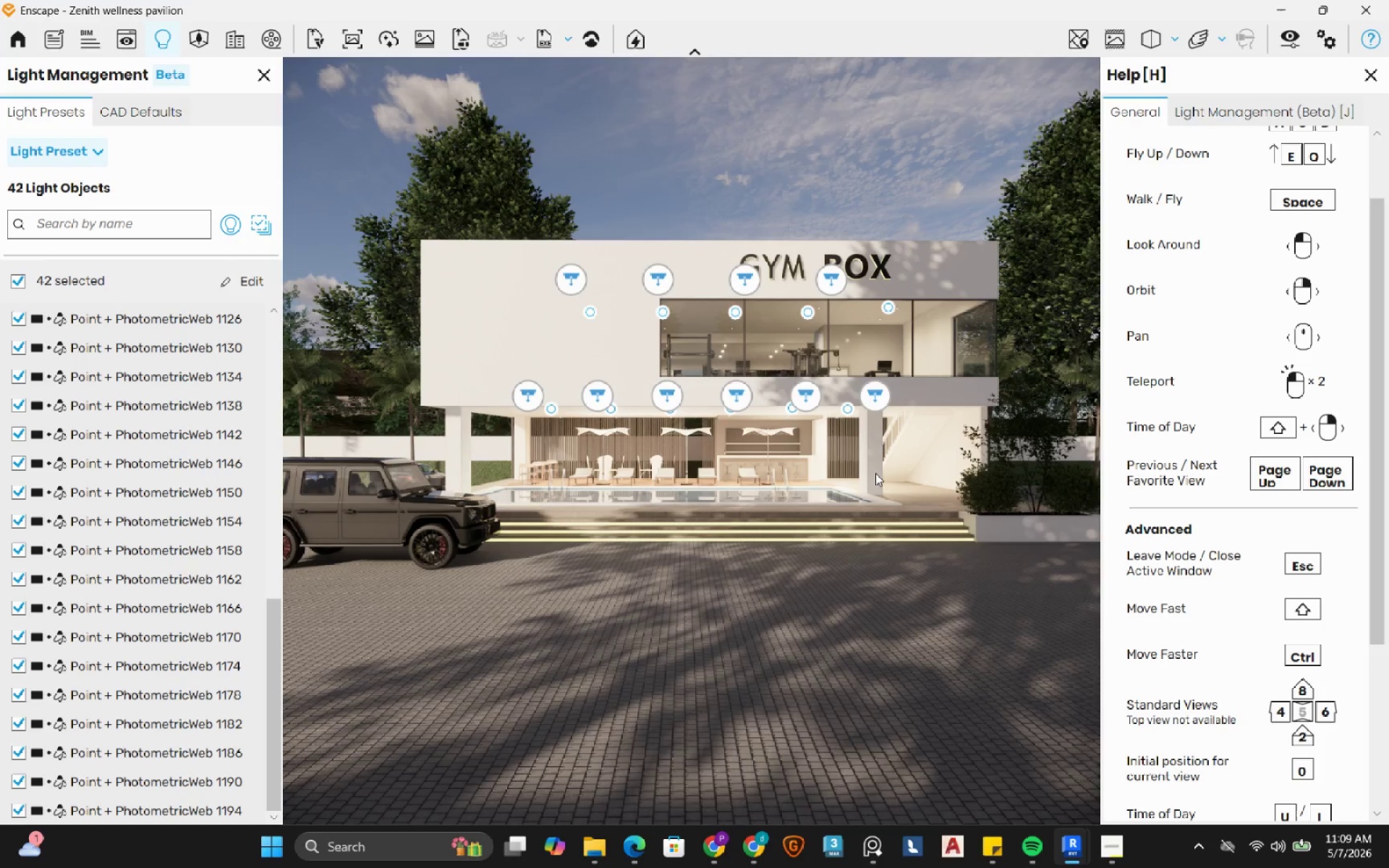 
wait(10.81)
 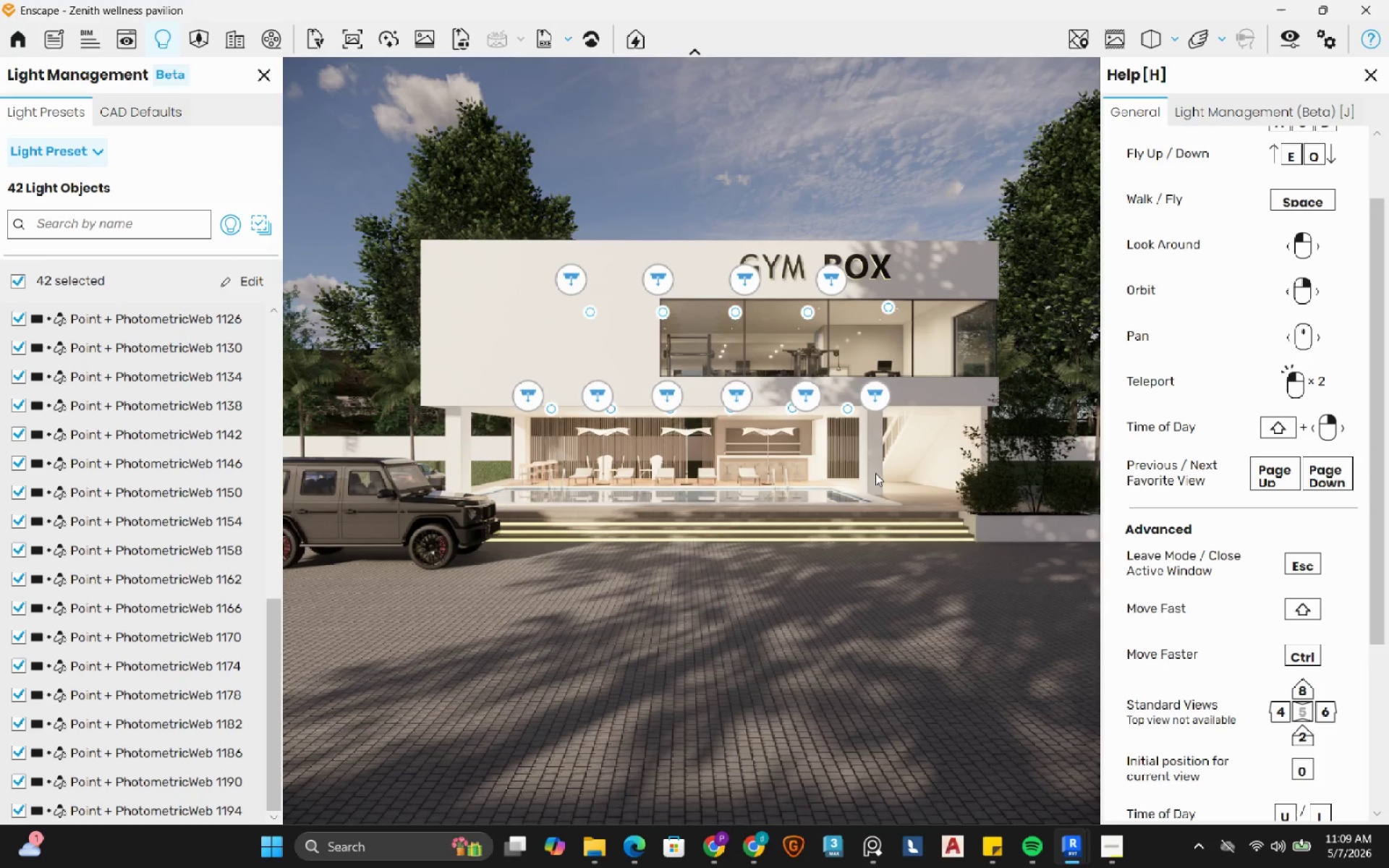 
left_click([1291, 7])
 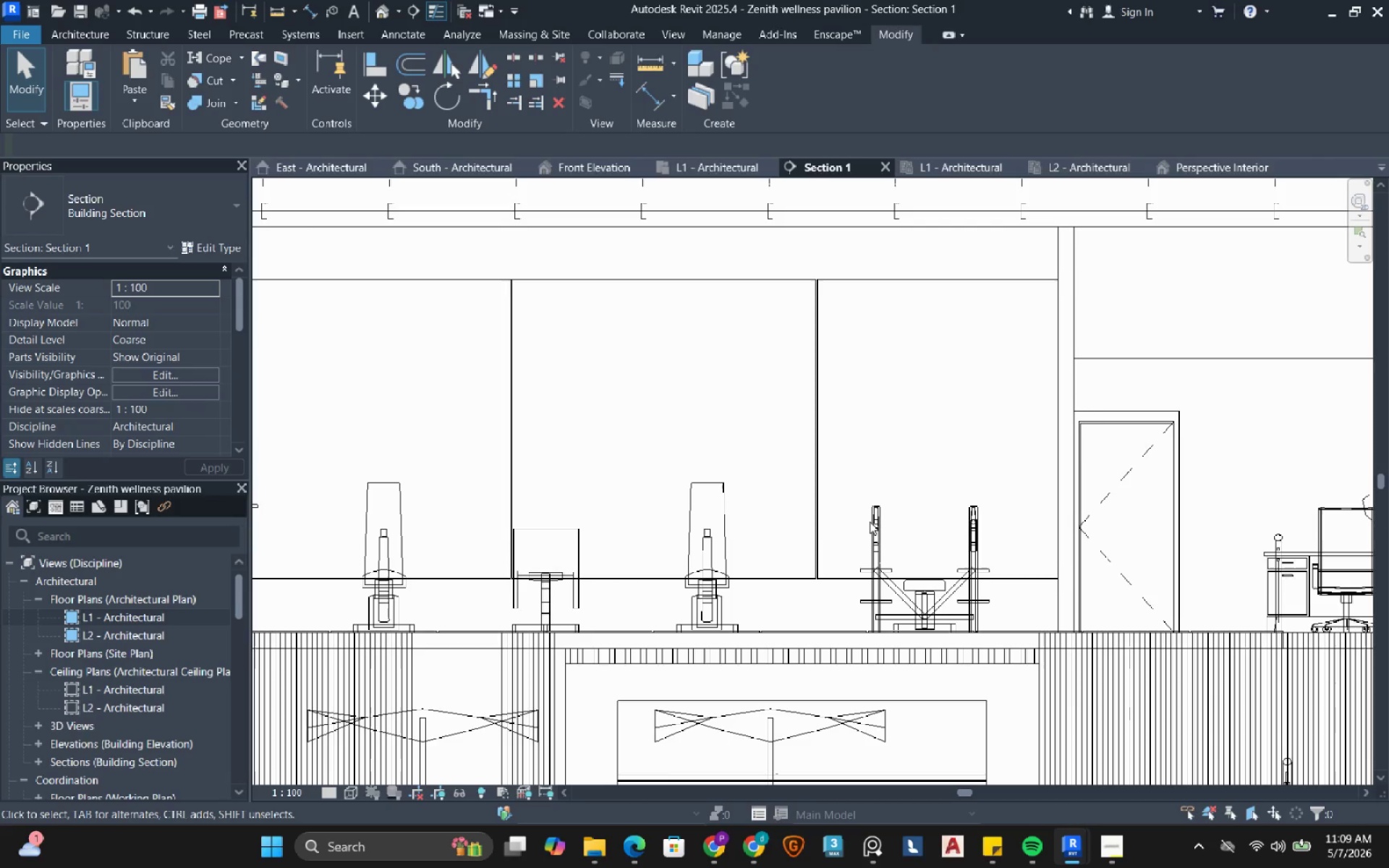 
scroll: coordinate [801, 538], scroll_direction: down, amount: 11.0
 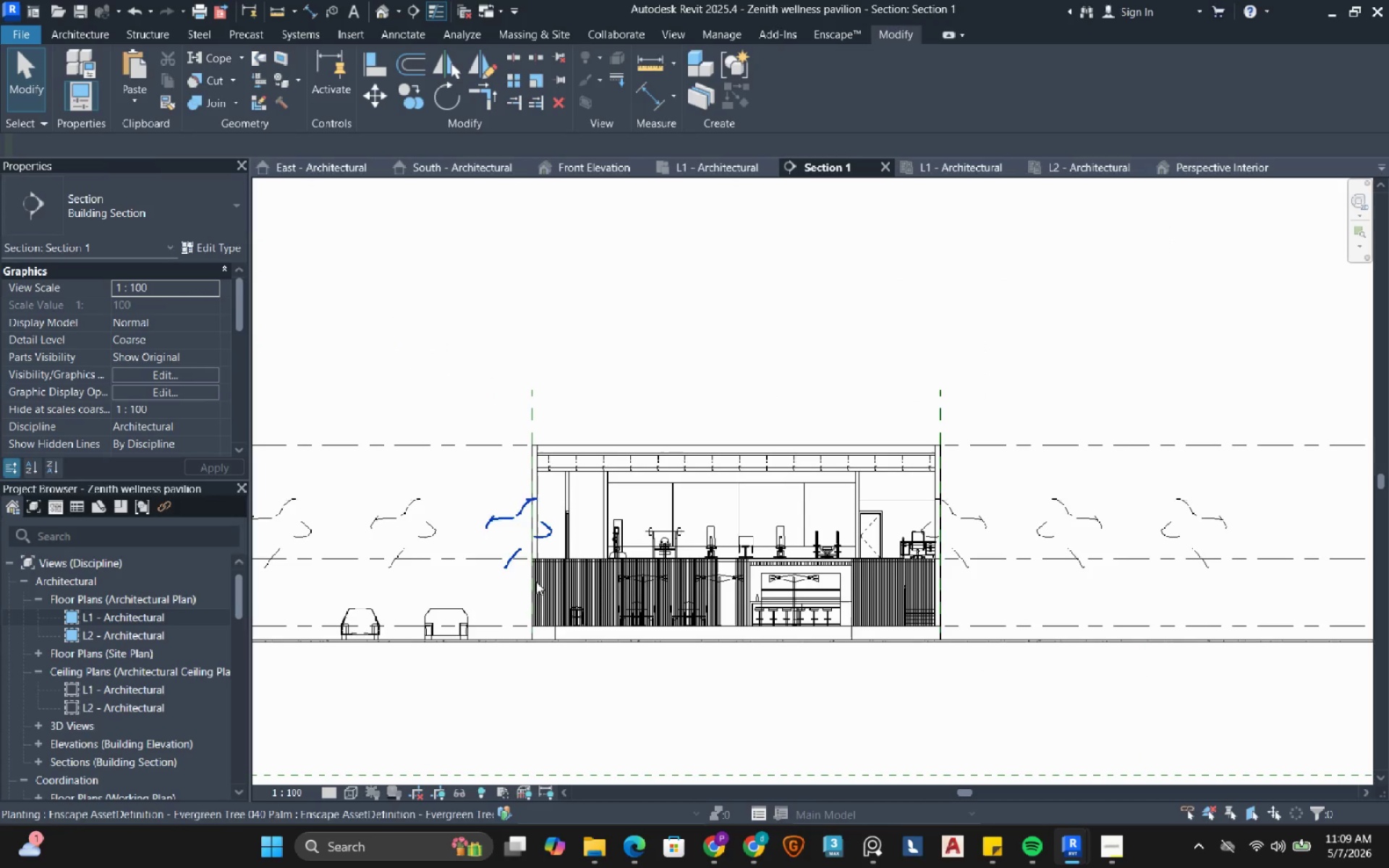 
scroll: coordinate [681, 572], scroll_direction: up, amount: 3.0
 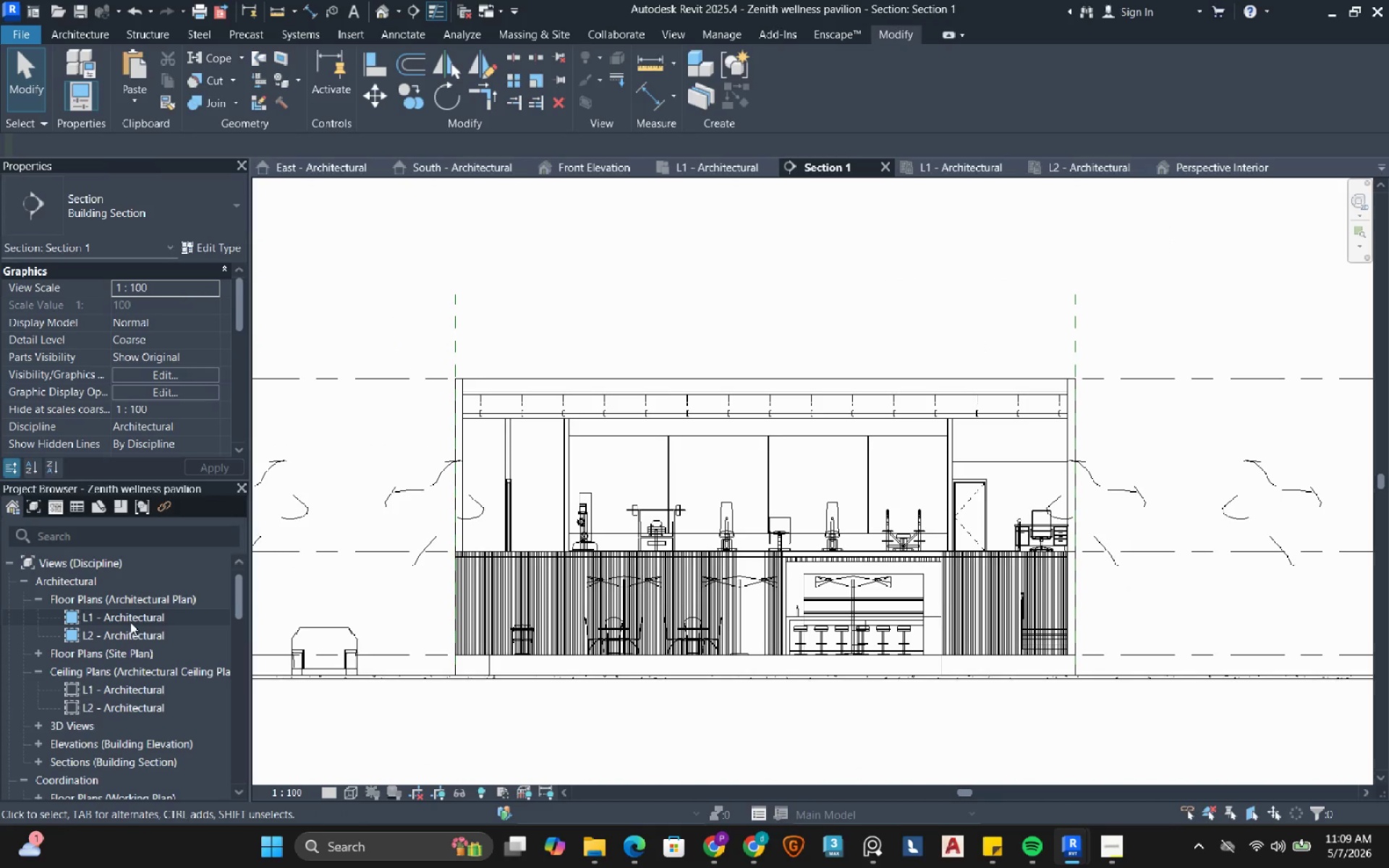 
double_click([130, 622])
 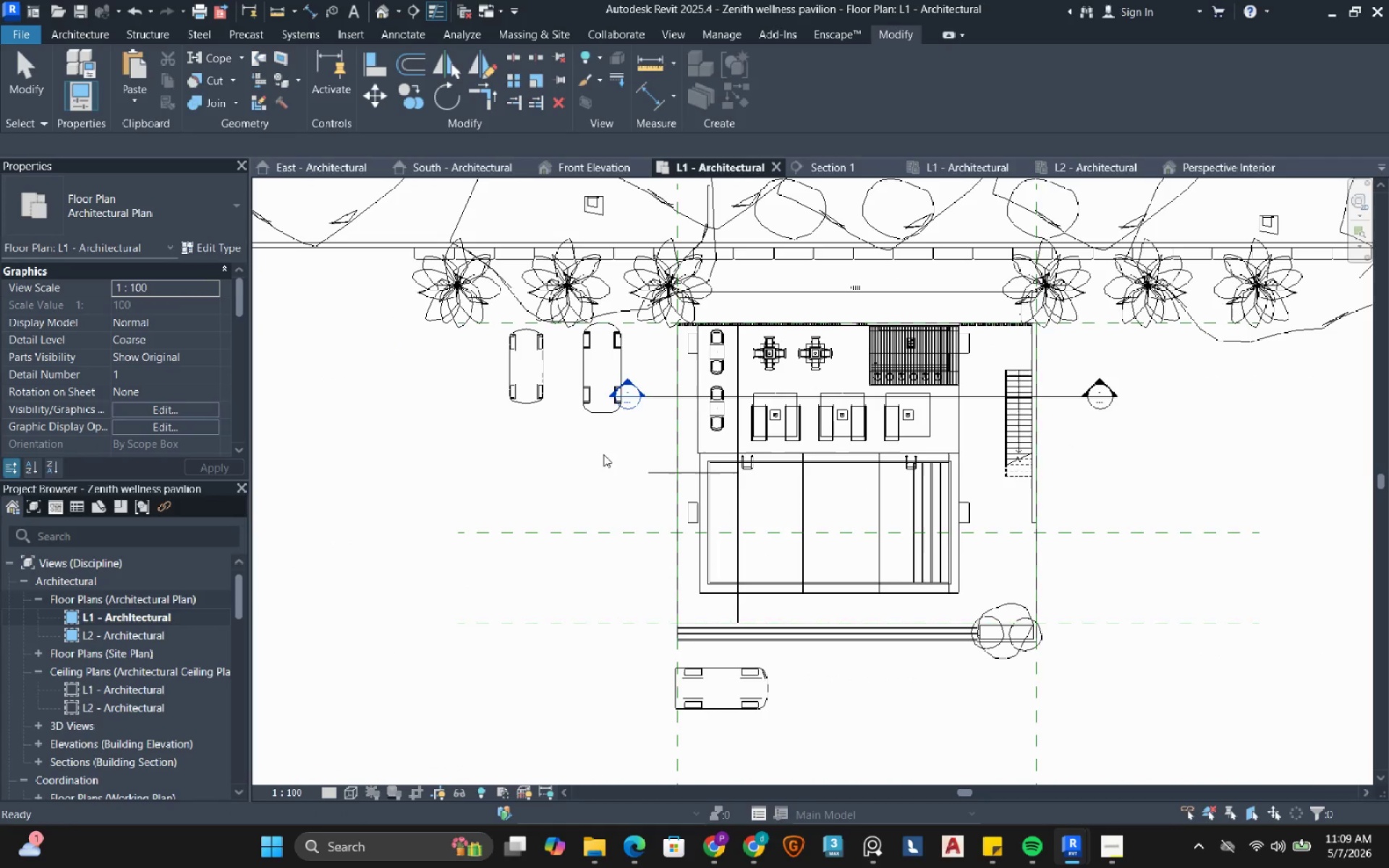 
scroll: coordinate [603, 454], scroll_direction: down, amount: 3.0
 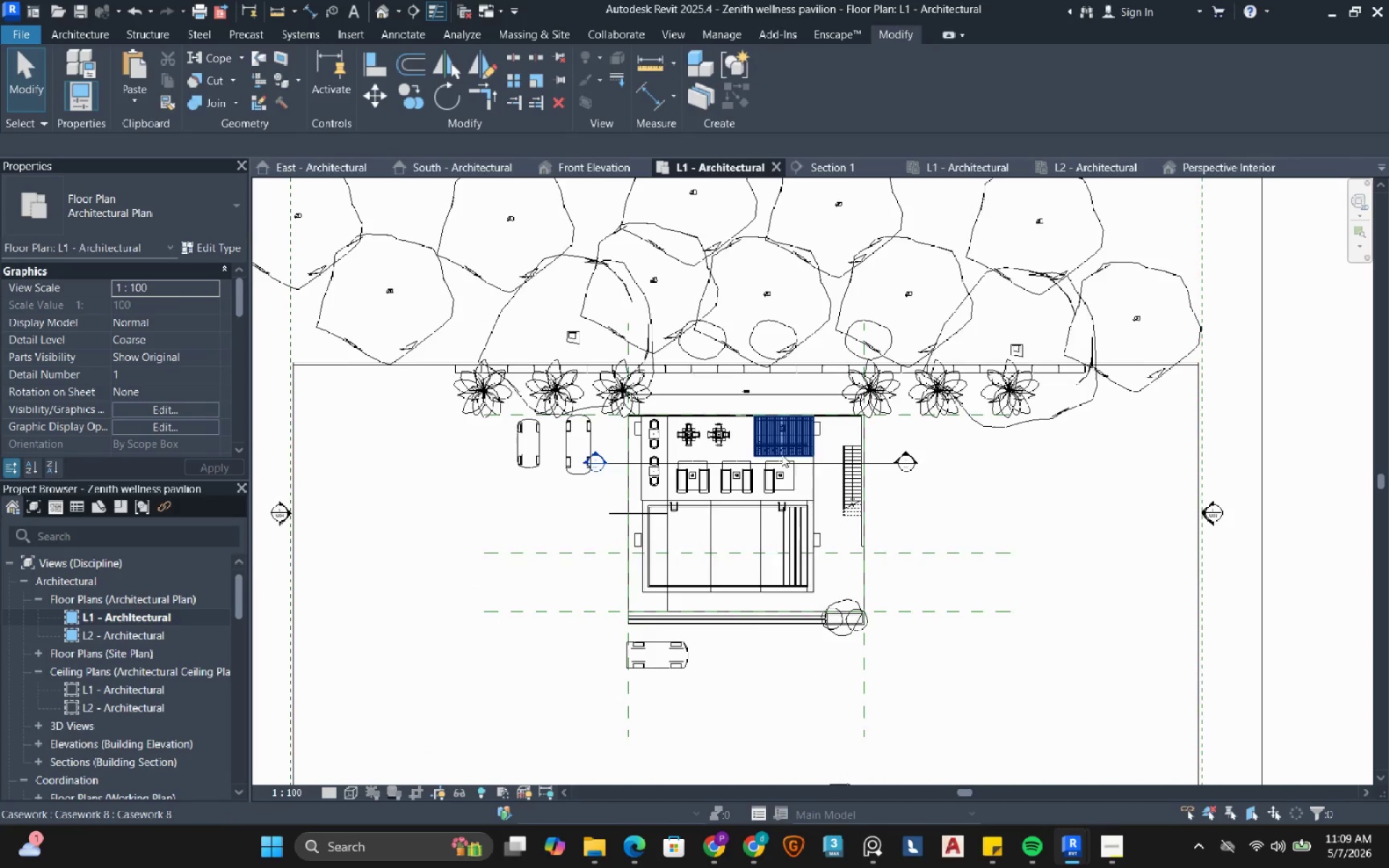 
scroll: coordinate [783, 454], scroll_direction: up, amount: 3.0
 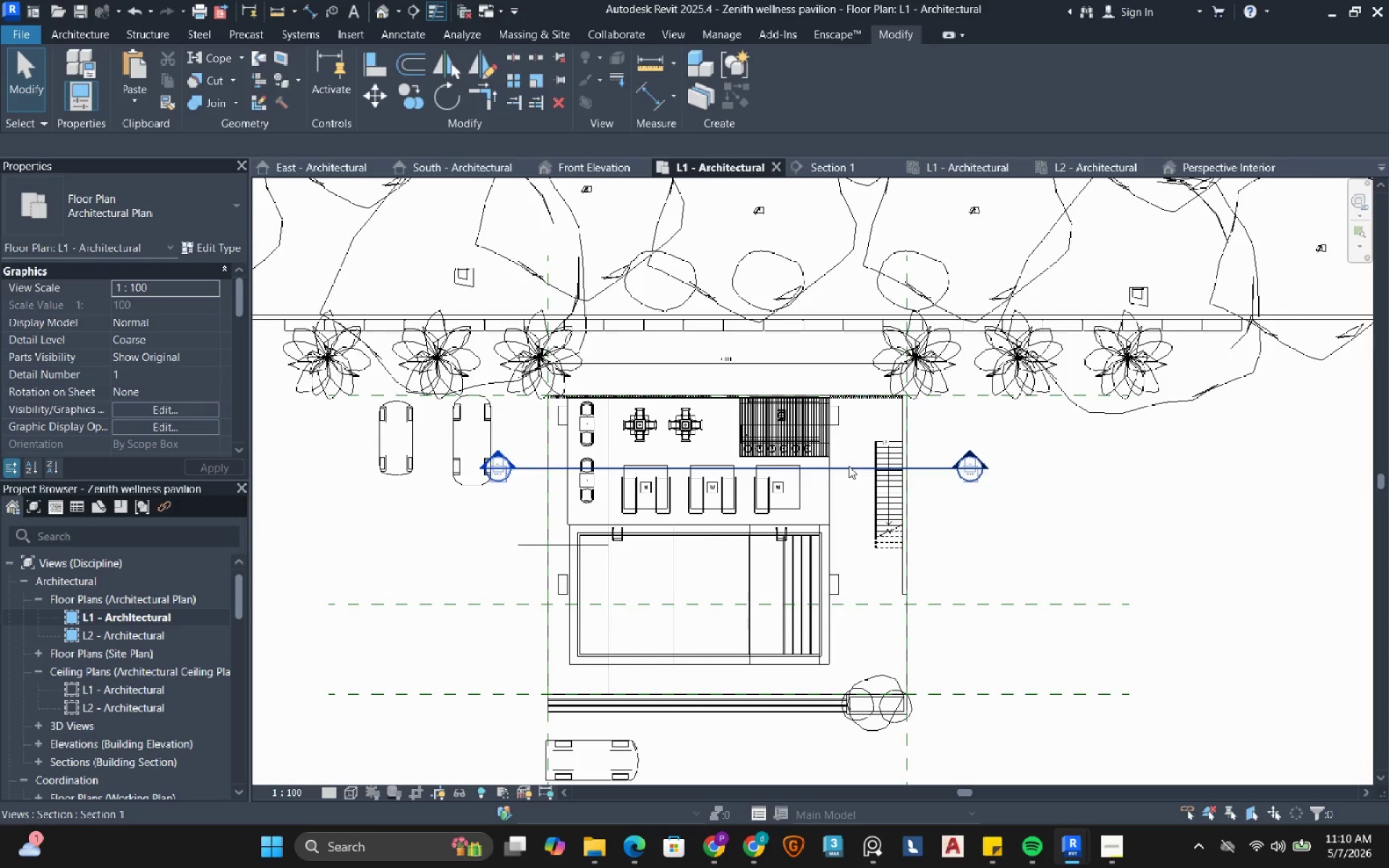 
left_click([849, 466])
 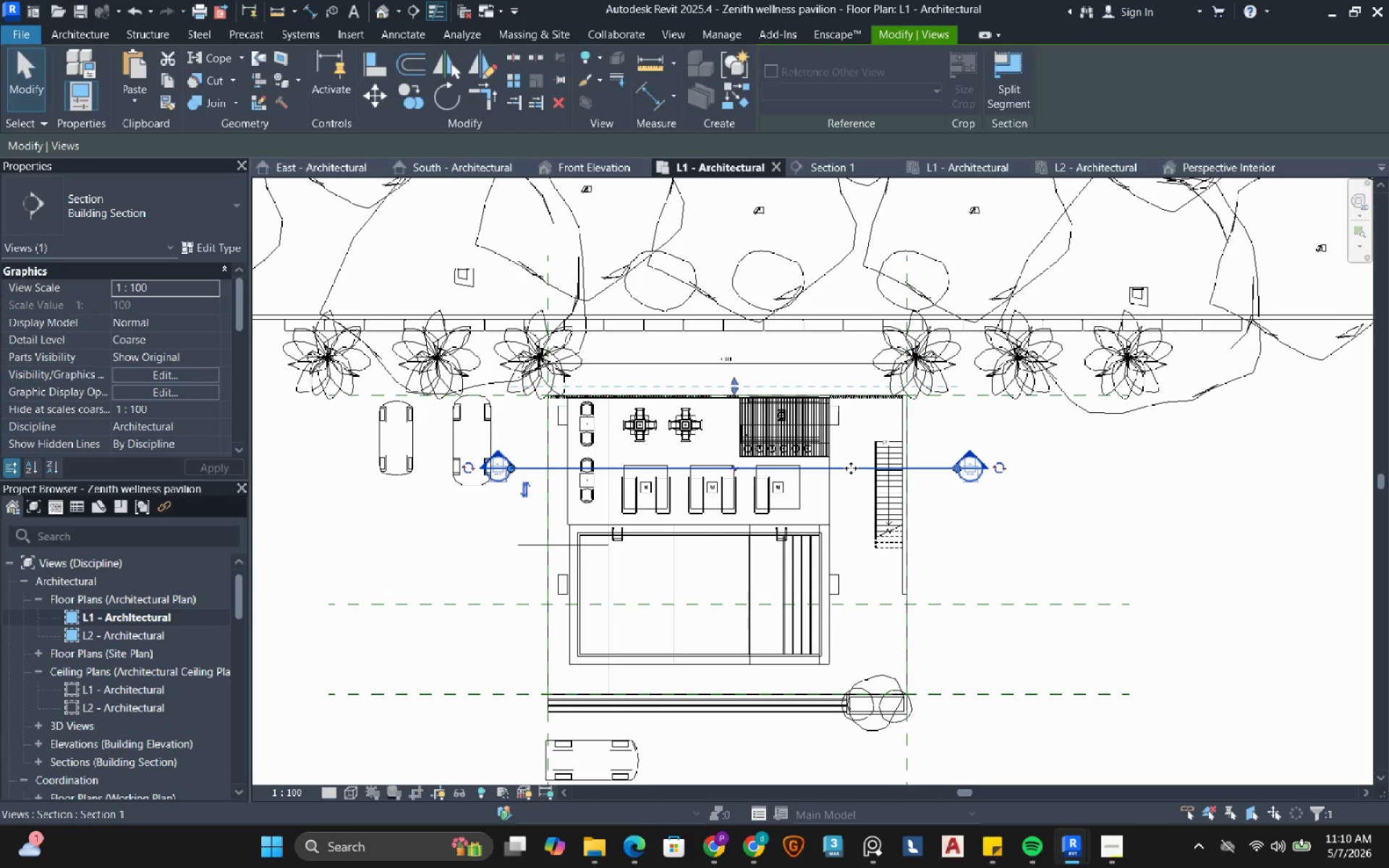 
left_click_drag(start_coordinate=[851, 468], to_coordinate=[793, 601])
 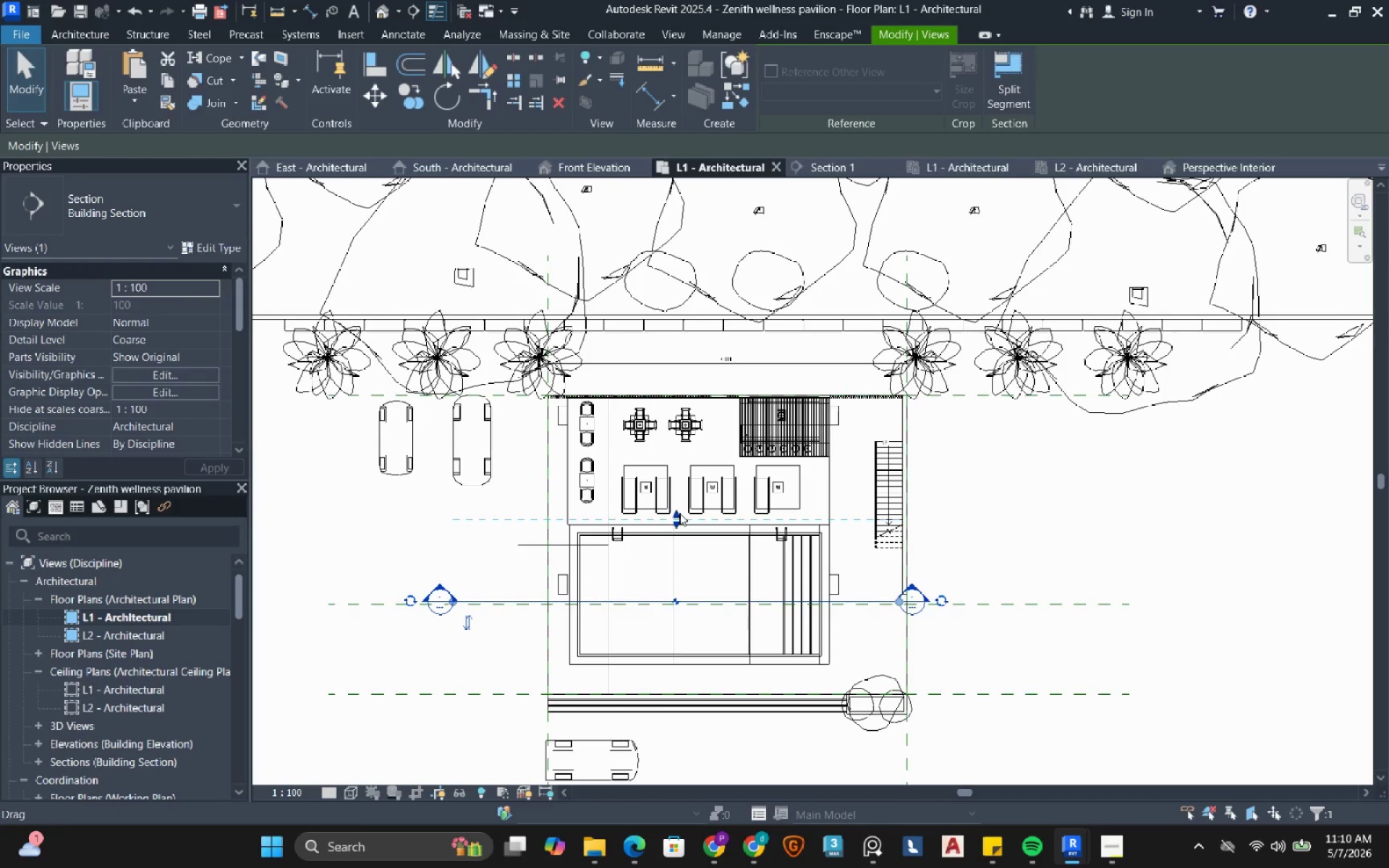 
left_click_drag(start_coordinate=[679, 514], to_coordinate=[671, 373])
 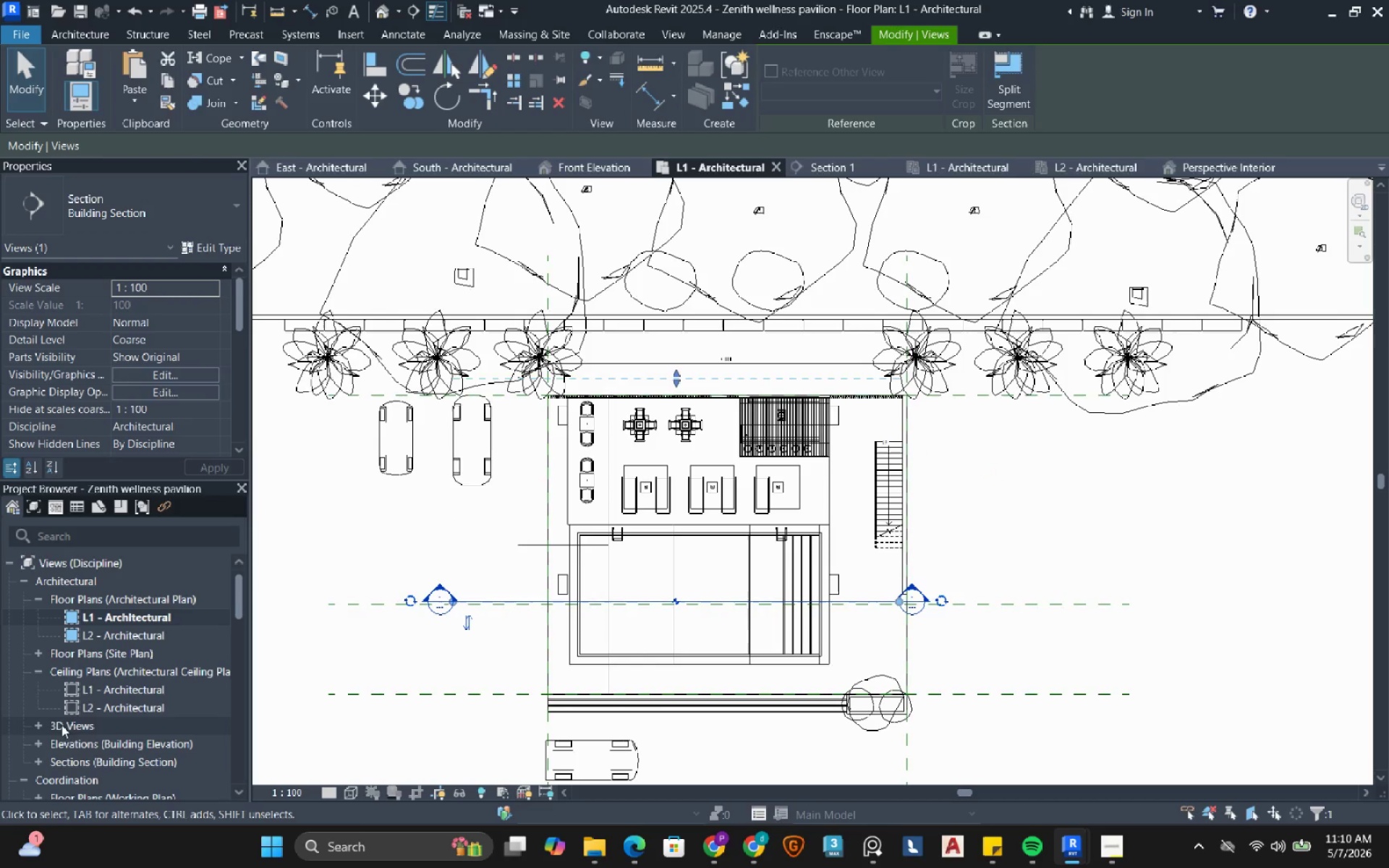 
left_click([37, 761])
 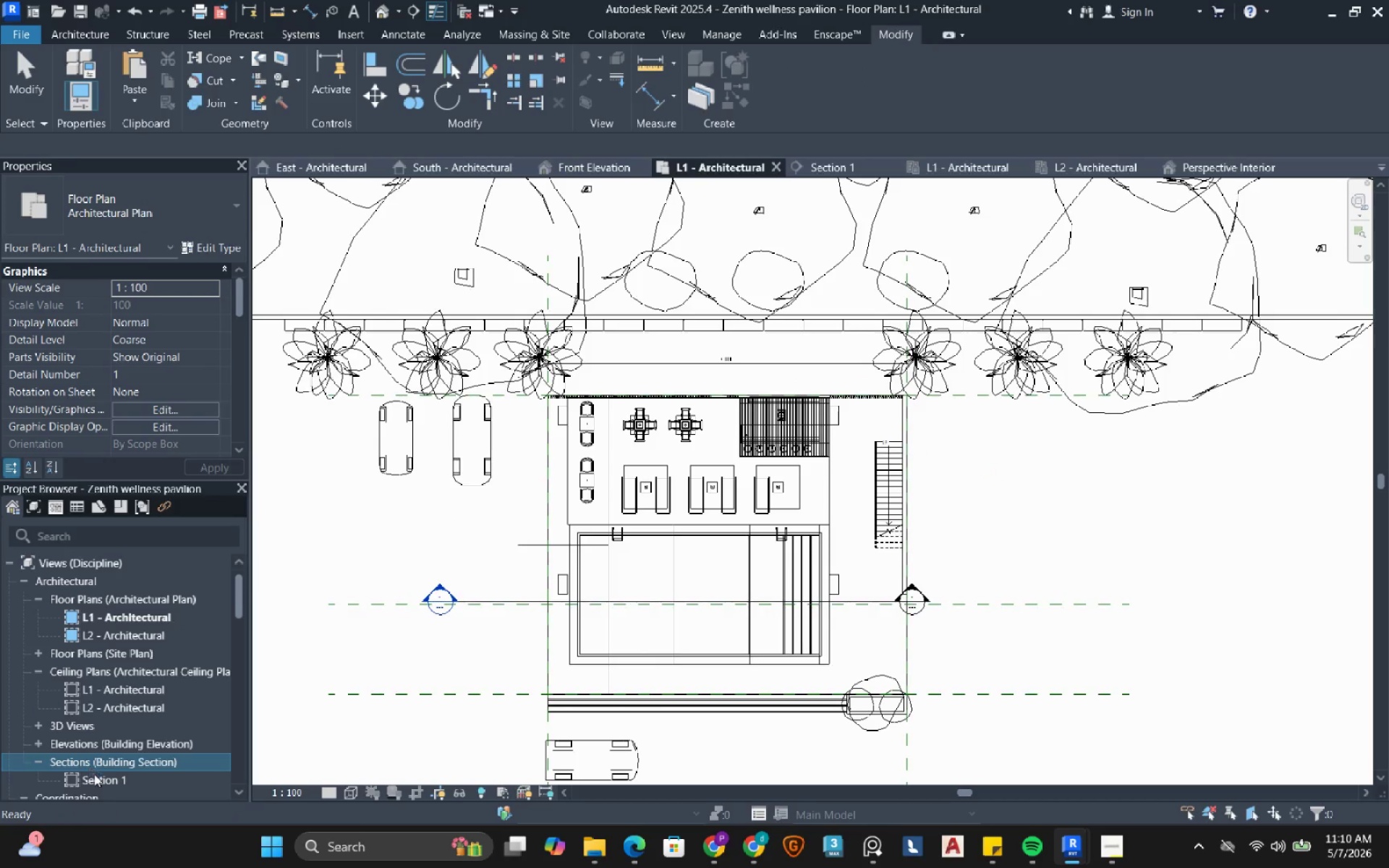 
left_click([96, 783])
 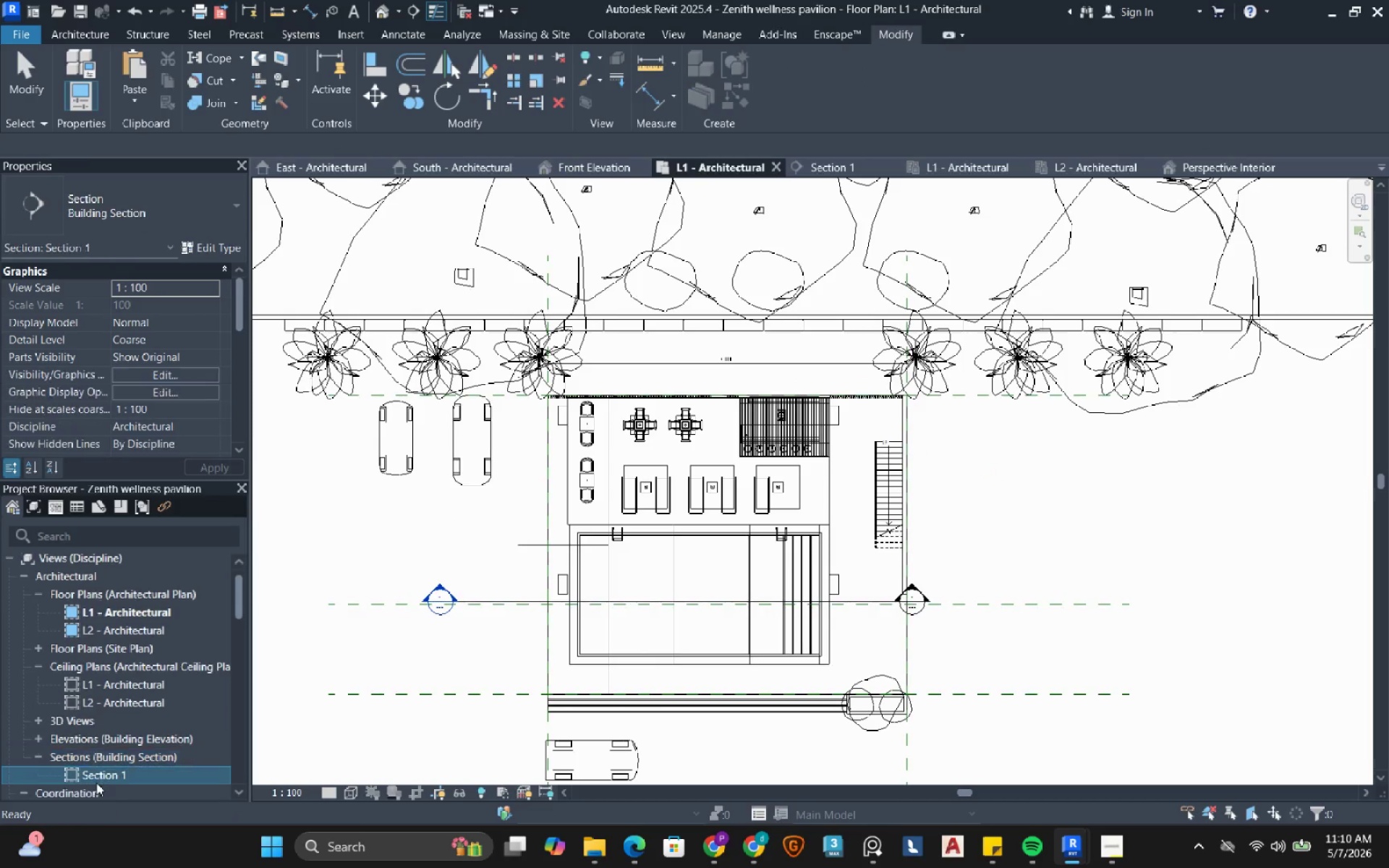 
right_click([96, 783])
 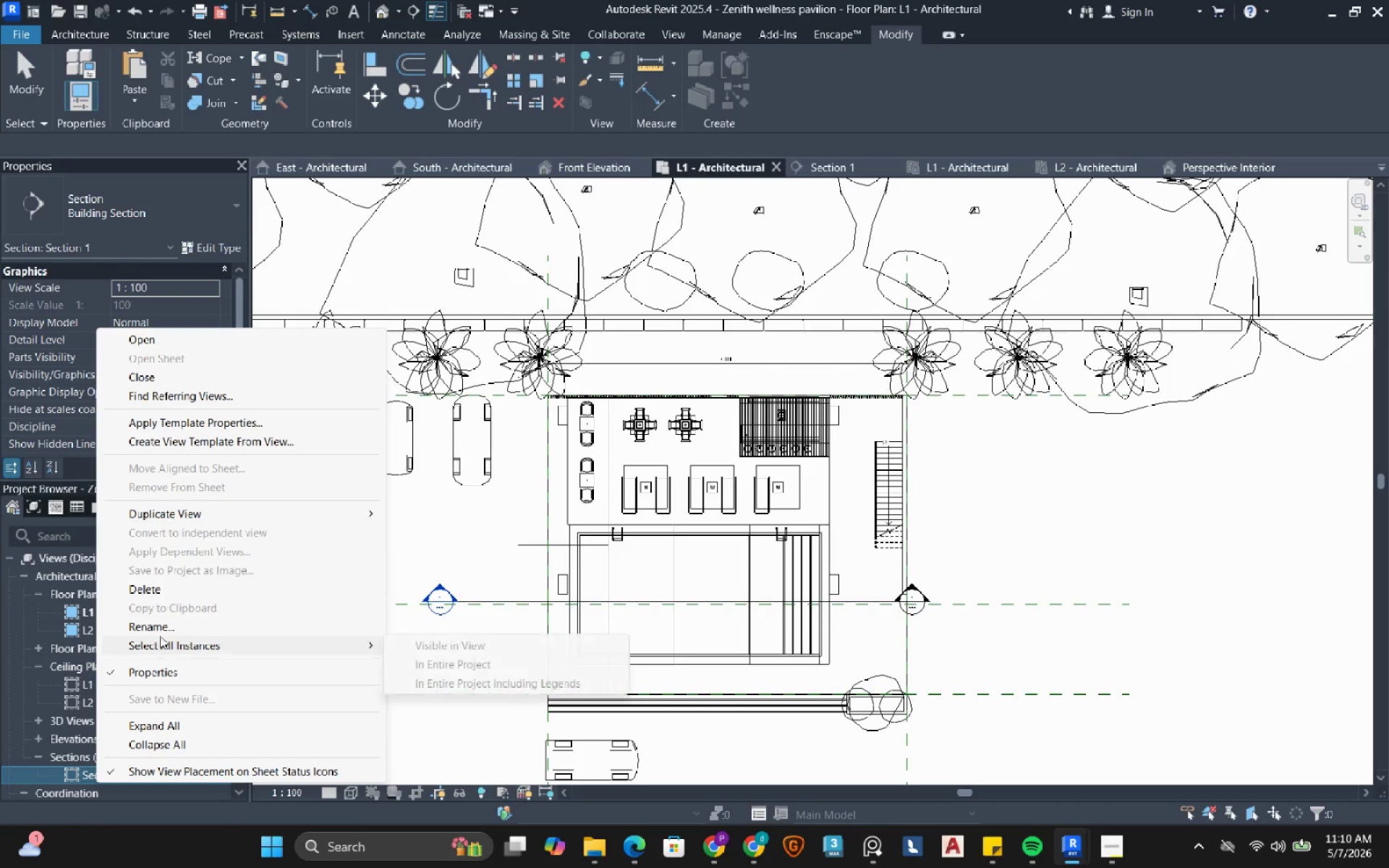 
left_click([168, 622])
 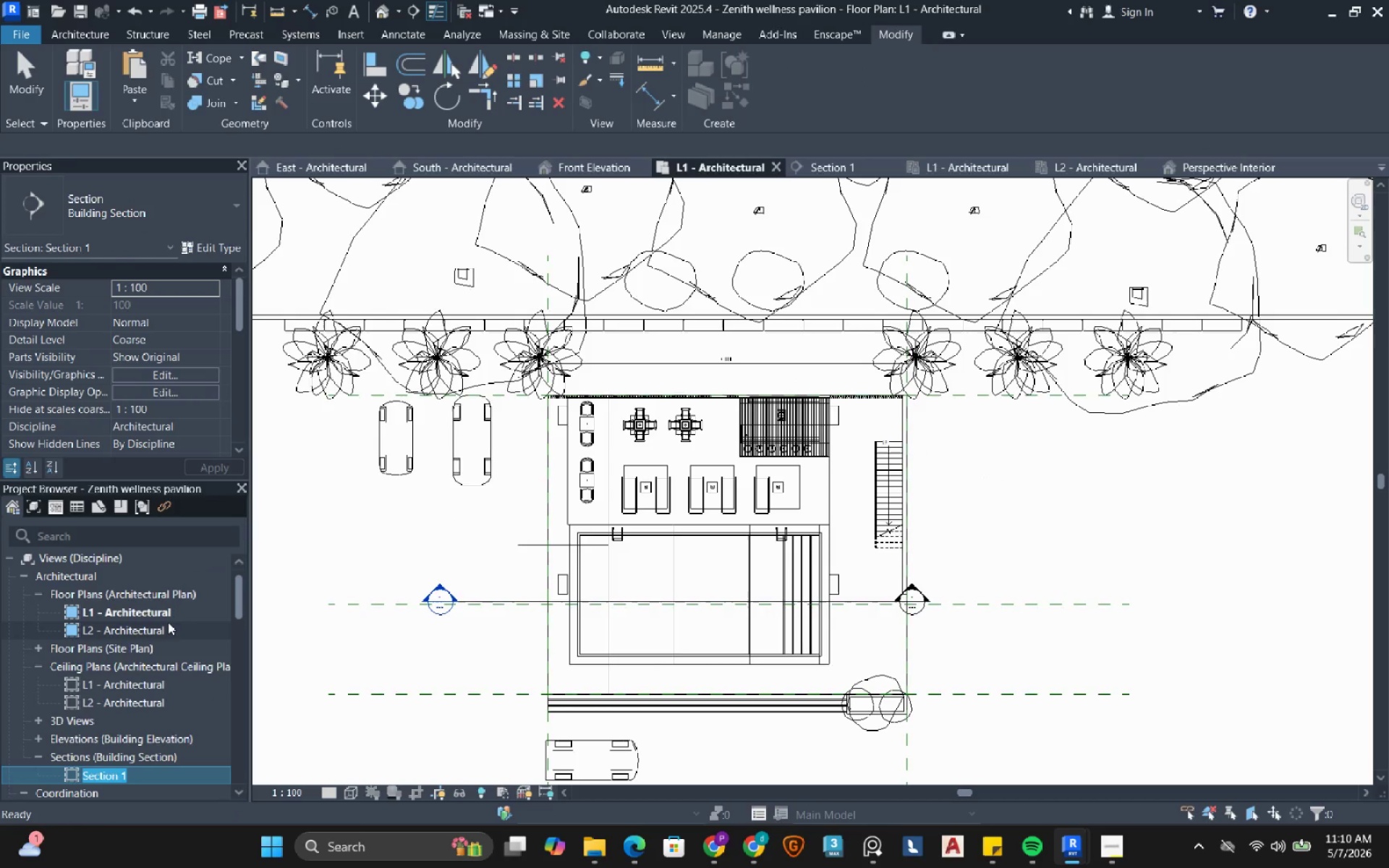 
type(Longitudinal Section)
 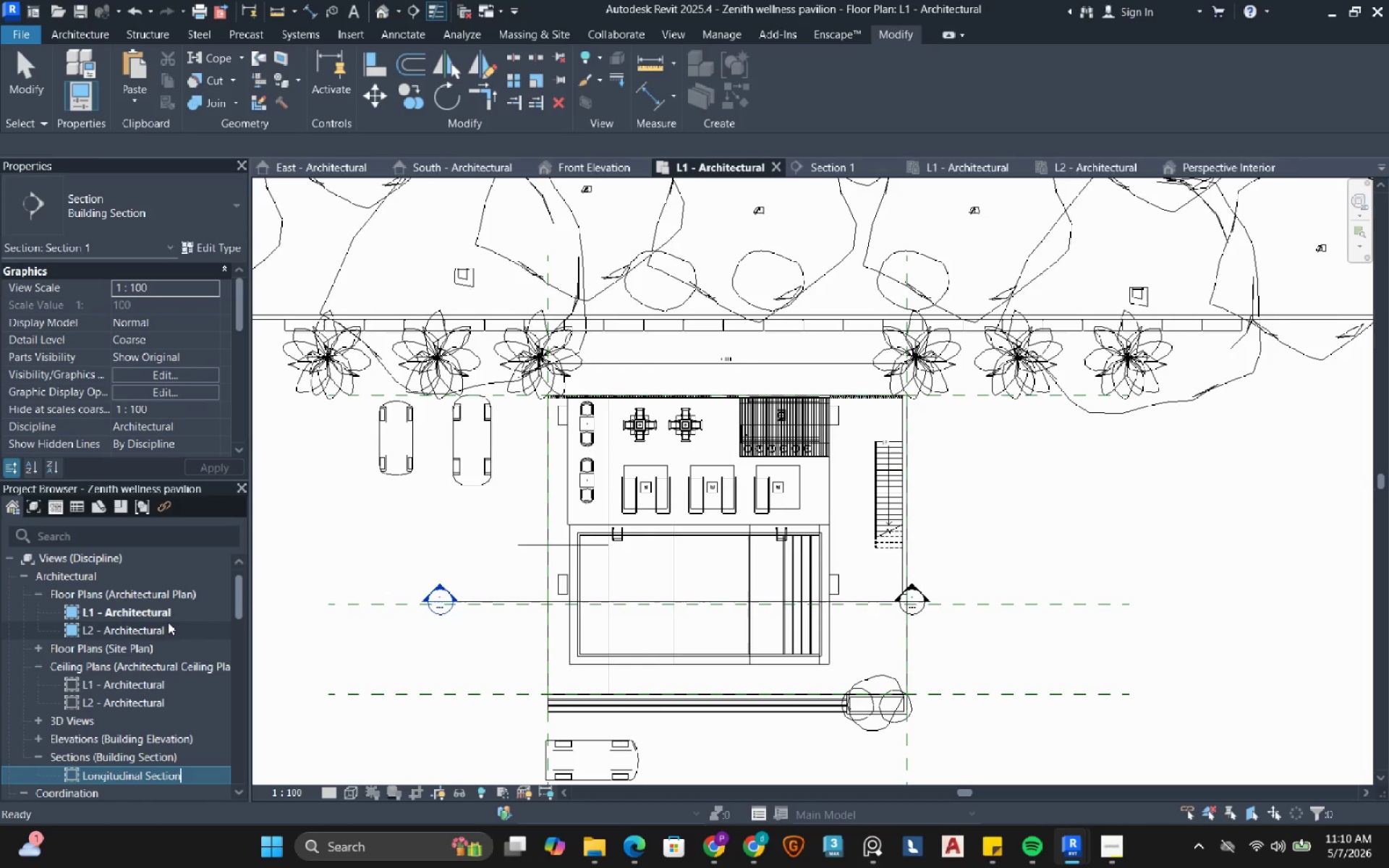 
key(Enter)
 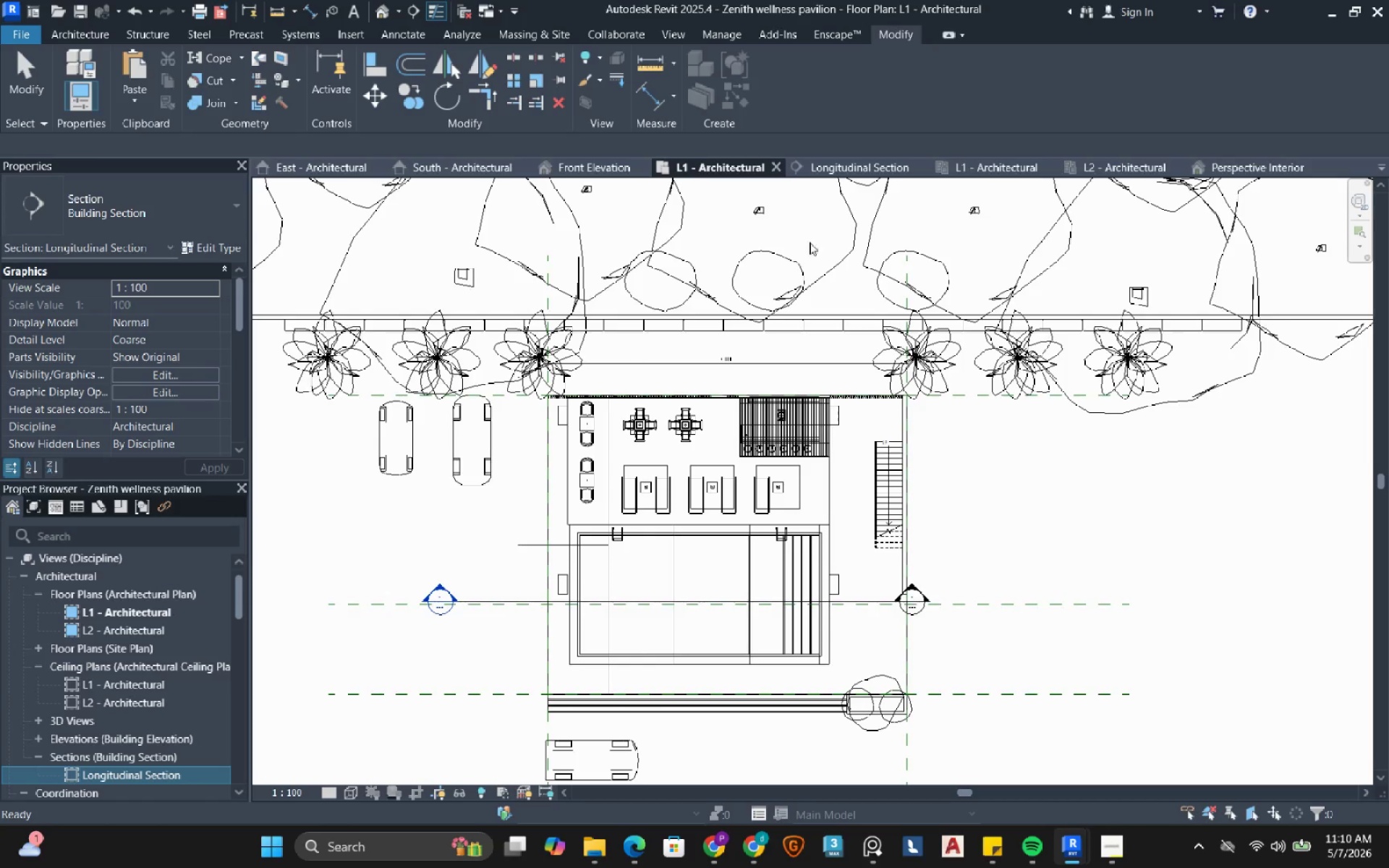 
left_click([828, 178])
 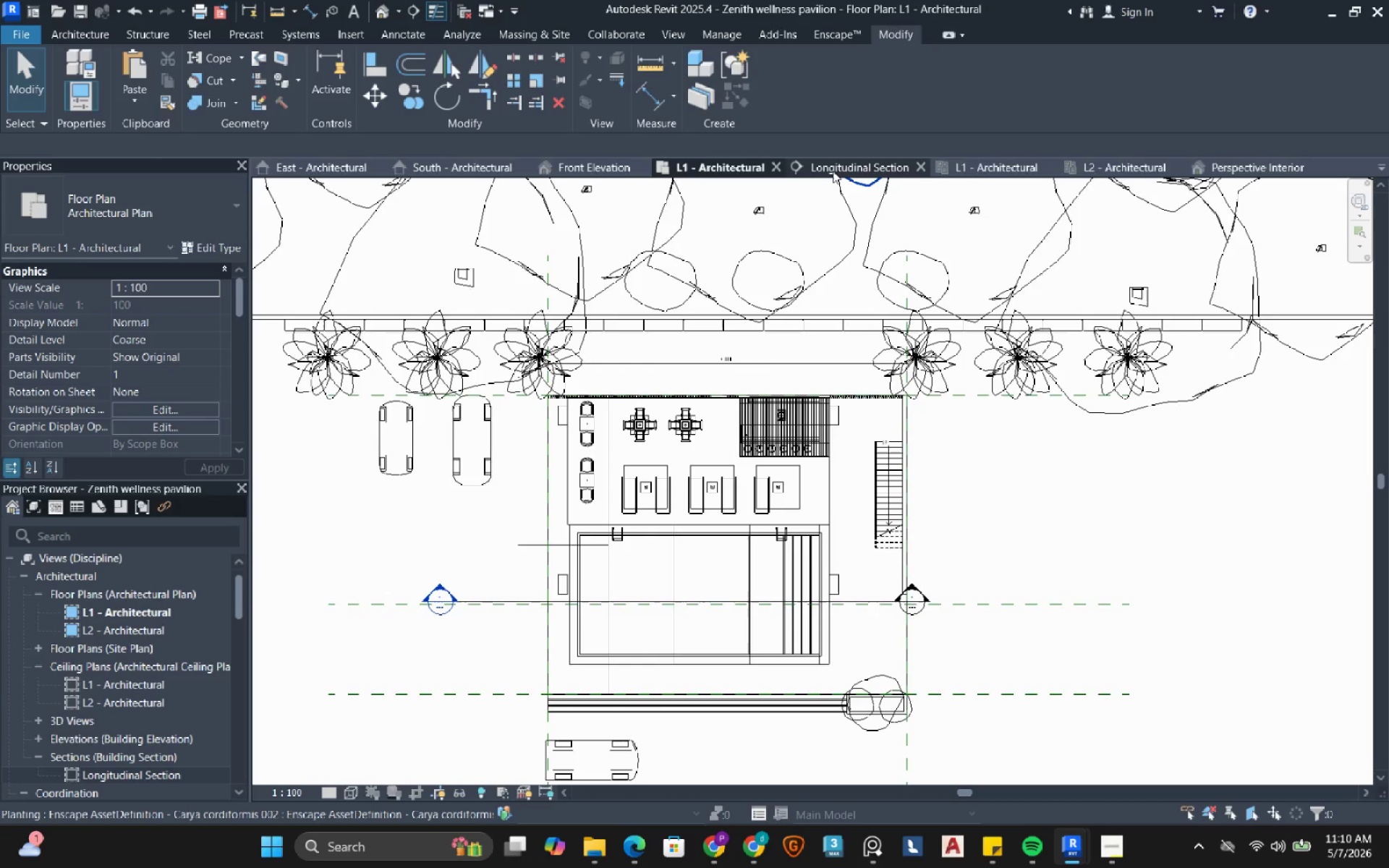 
left_click([833, 171])
 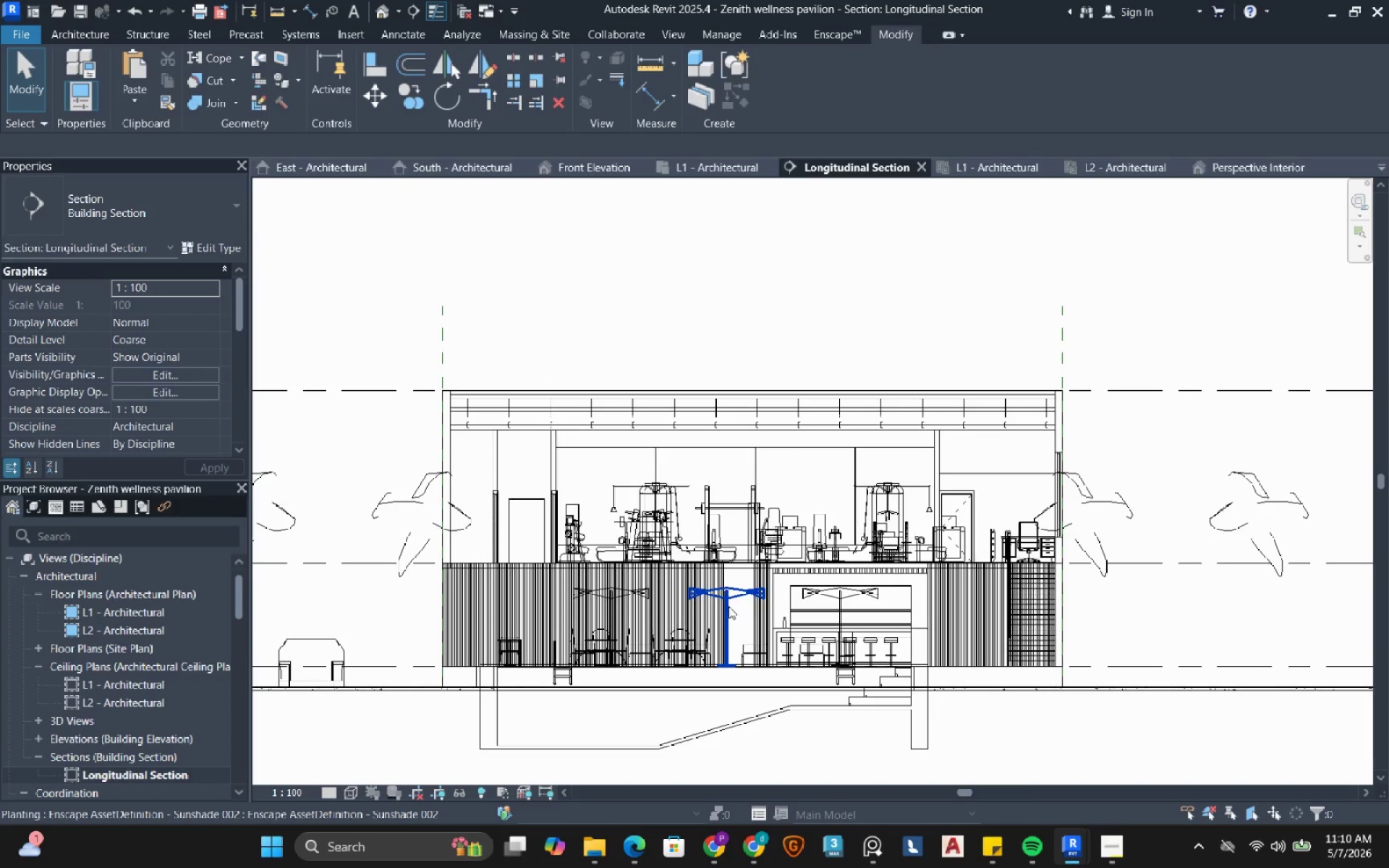 
type(hl)
 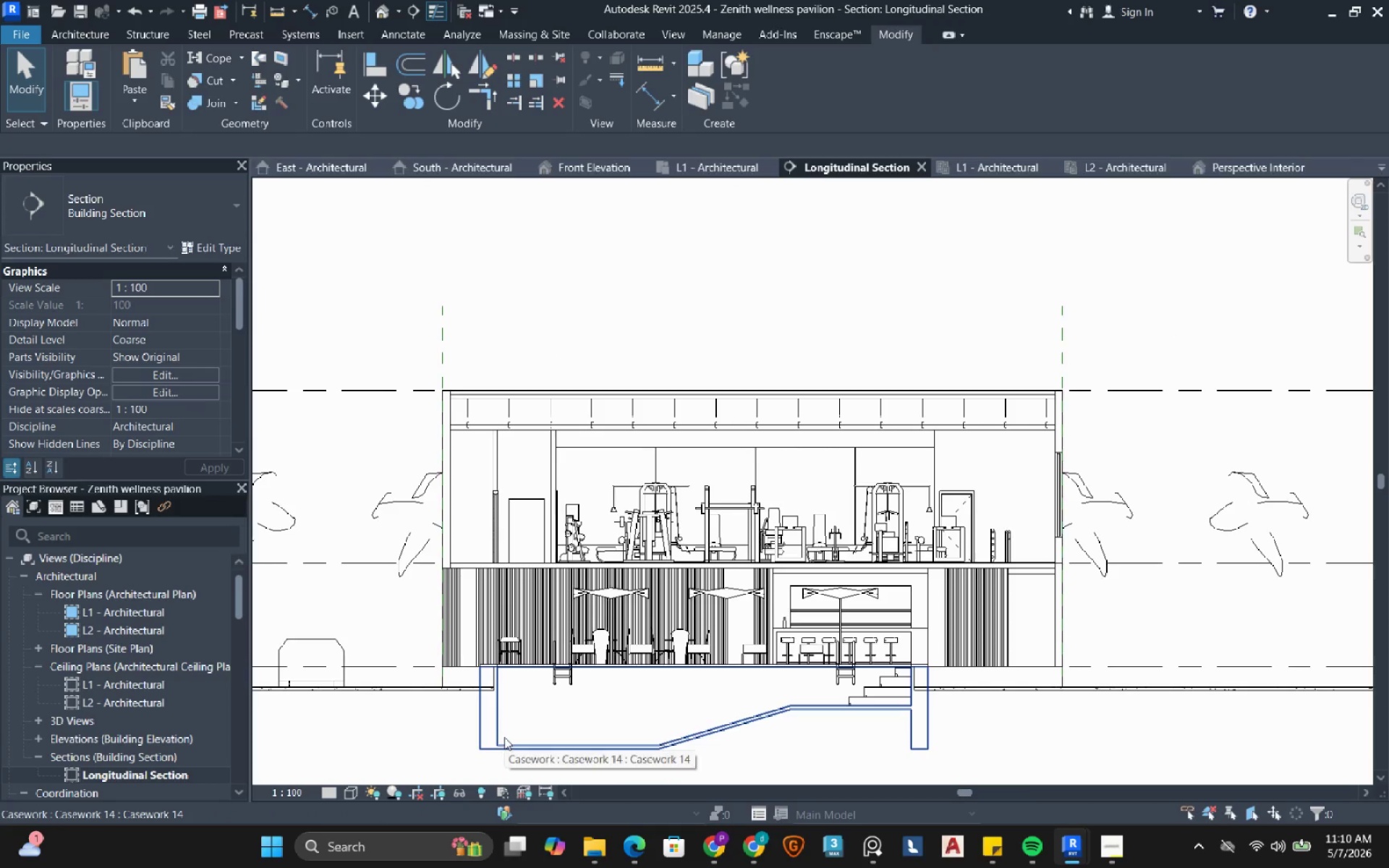 
scroll: coordinate [527, 722], scroll_direction: up, amount: 2.0
 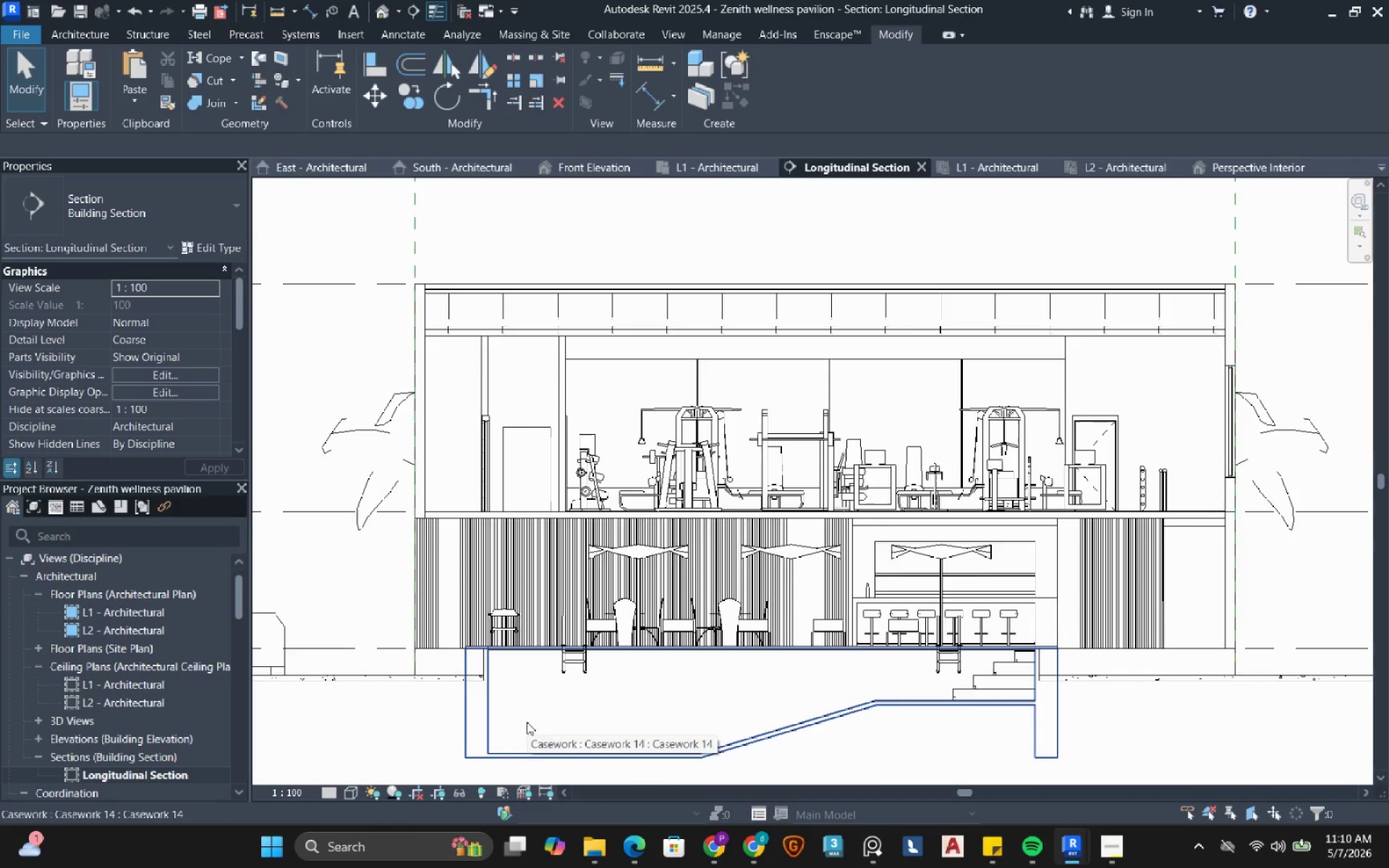 
scroll: coordinate [527, 722], scroll_direction: down, amount: 2.0
 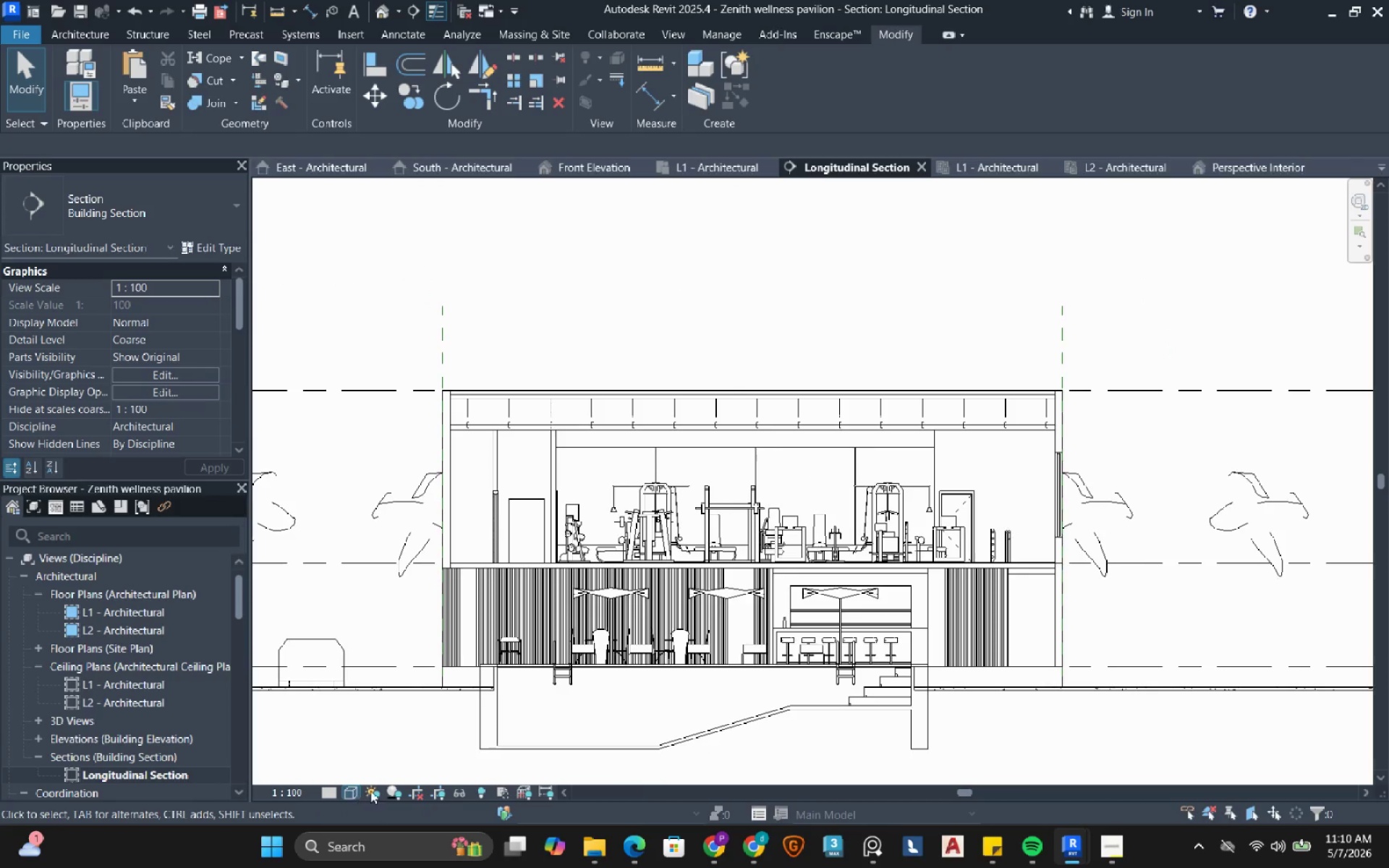 
left_click([355, 792])
 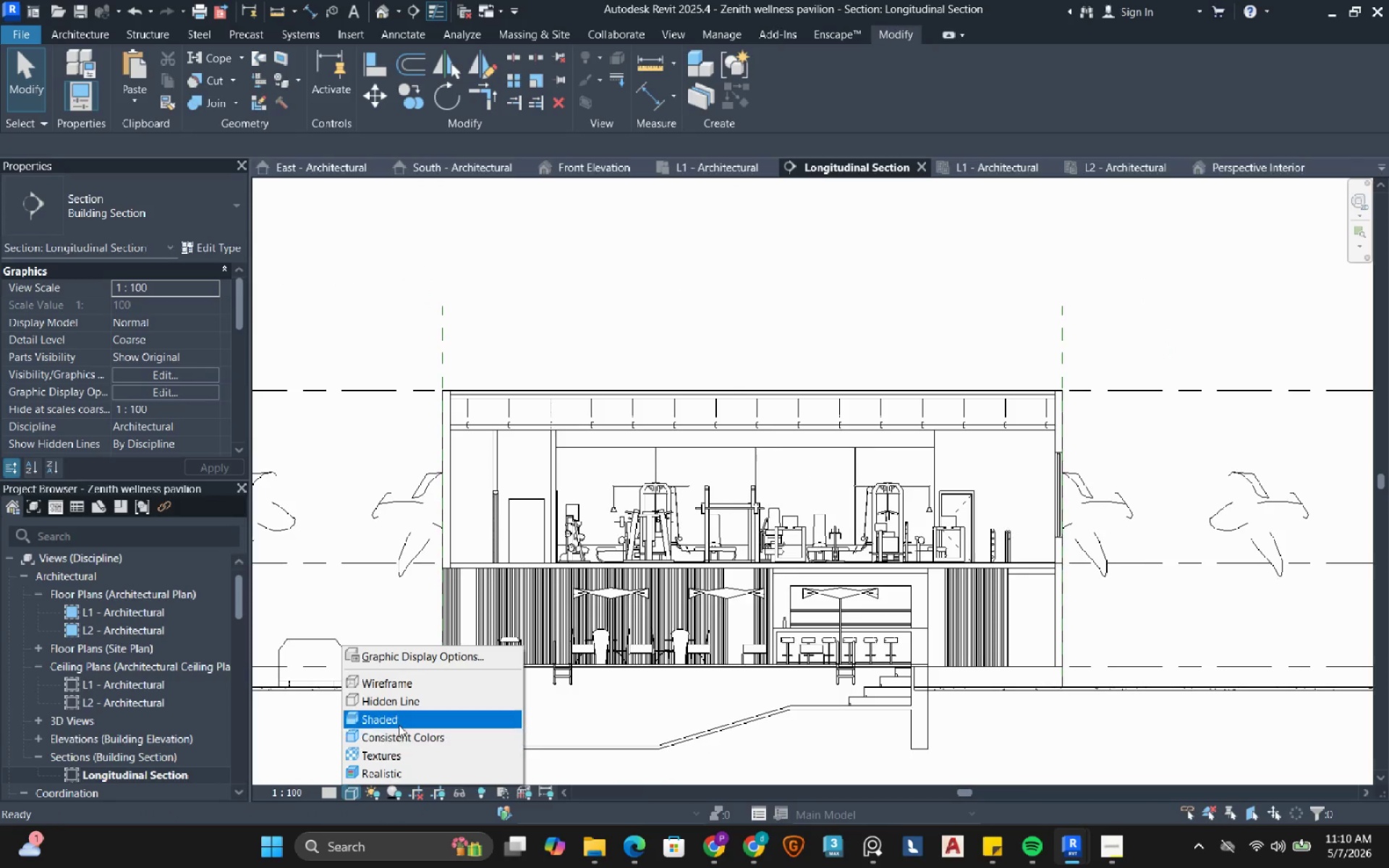 
left_click([399, 725])
 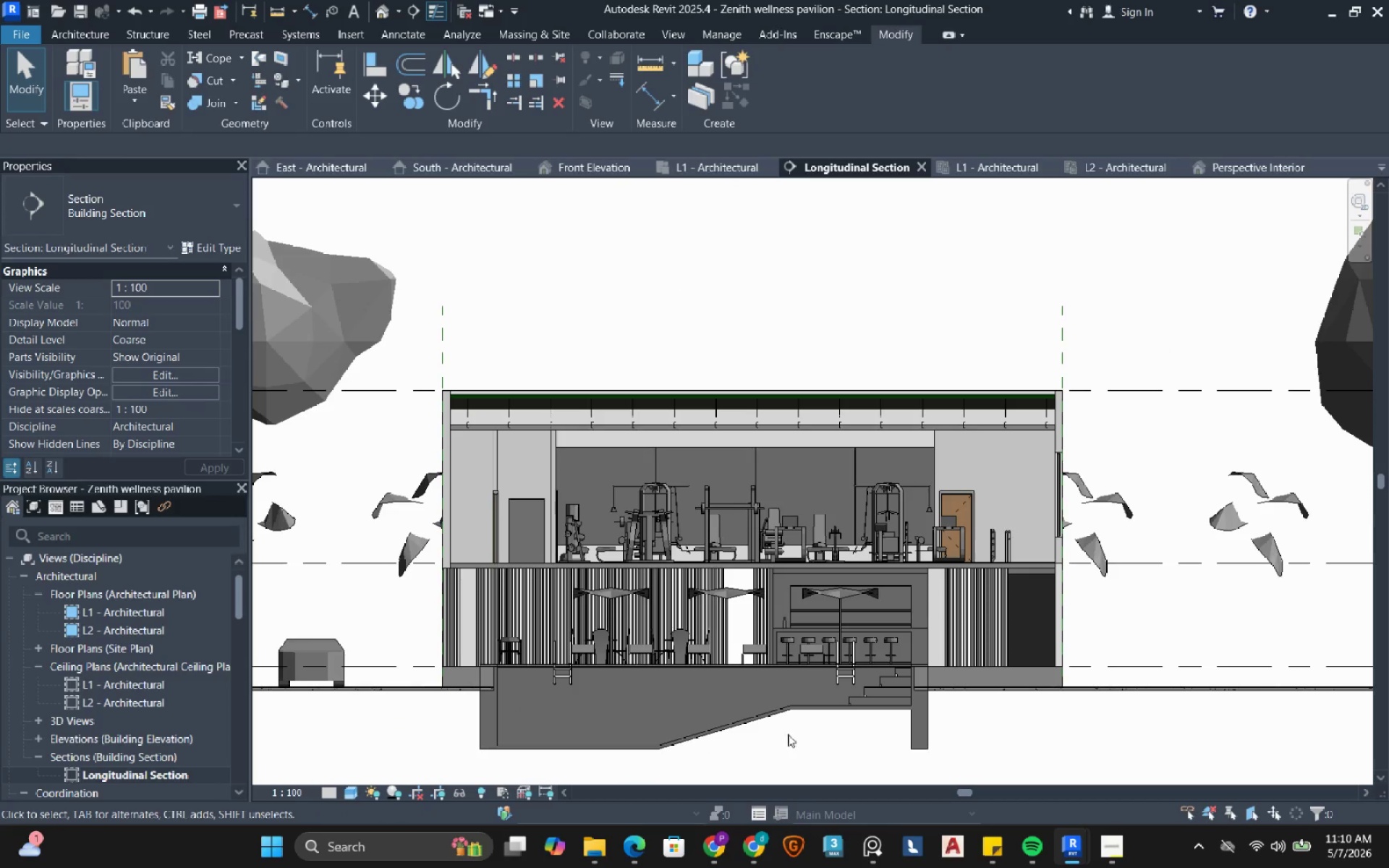 
scroll: coordinate [770, 731], scroll_direction: up, amount: 2.0
 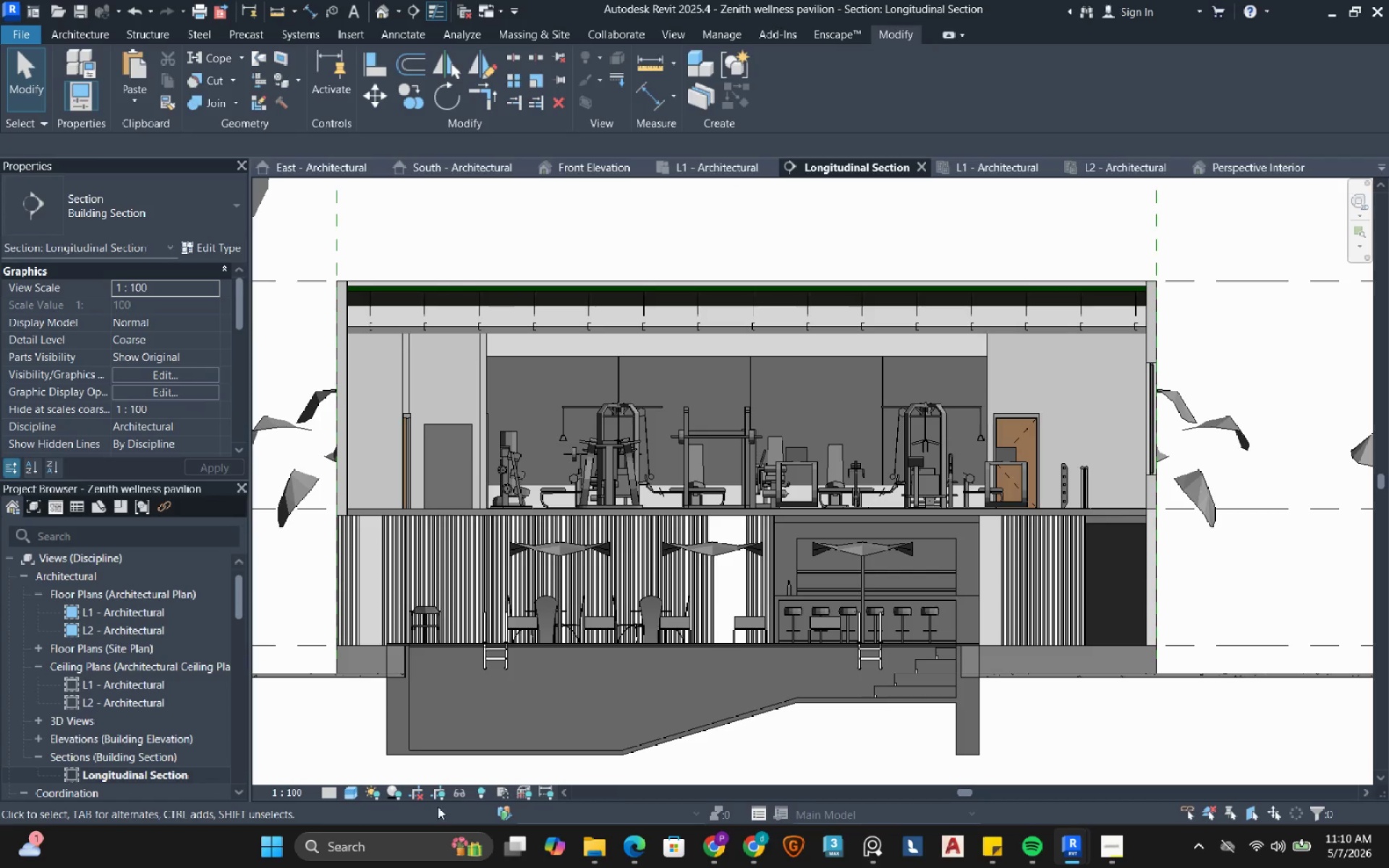 
wait(5.78)
 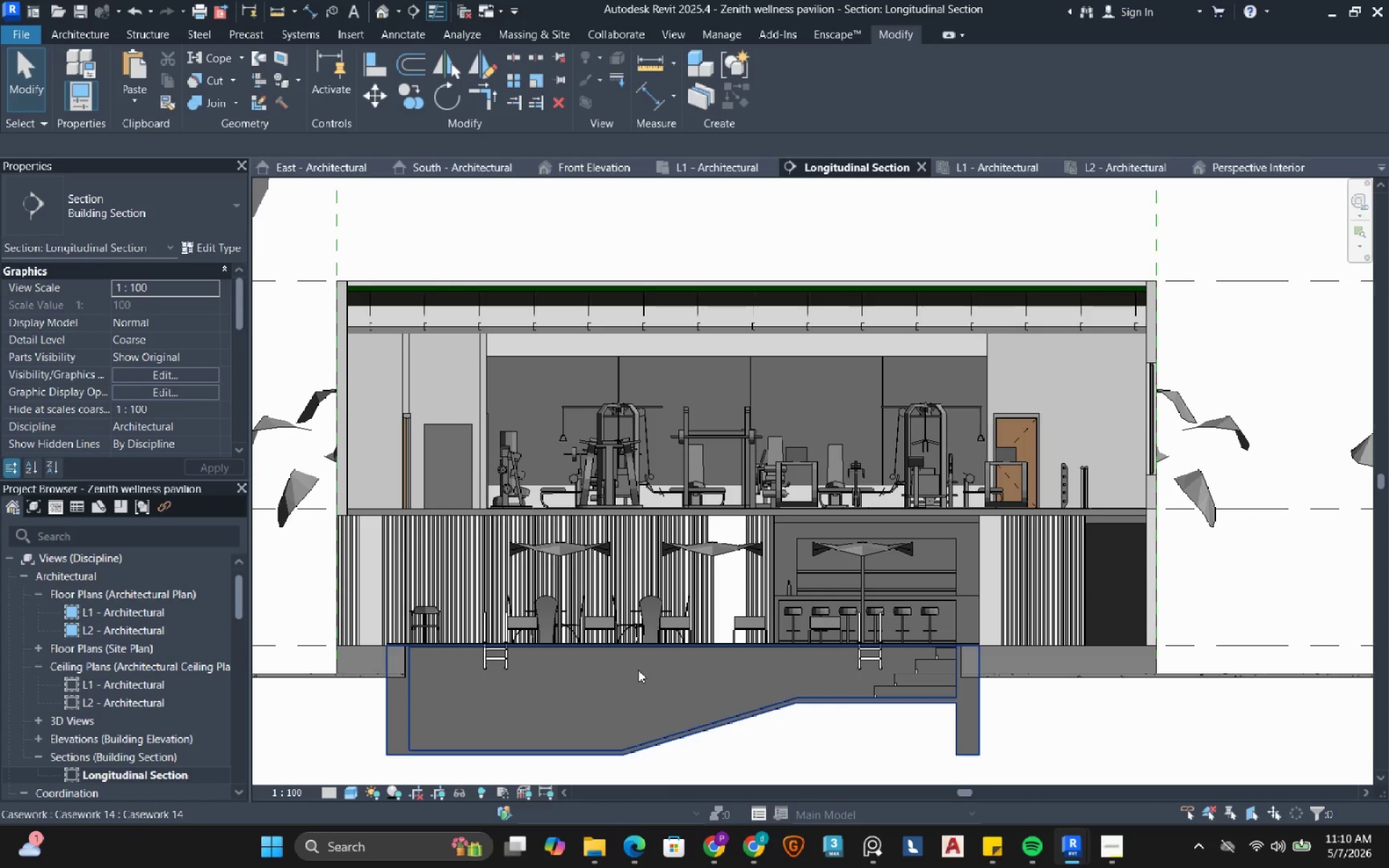 
left_click([391, 793])
 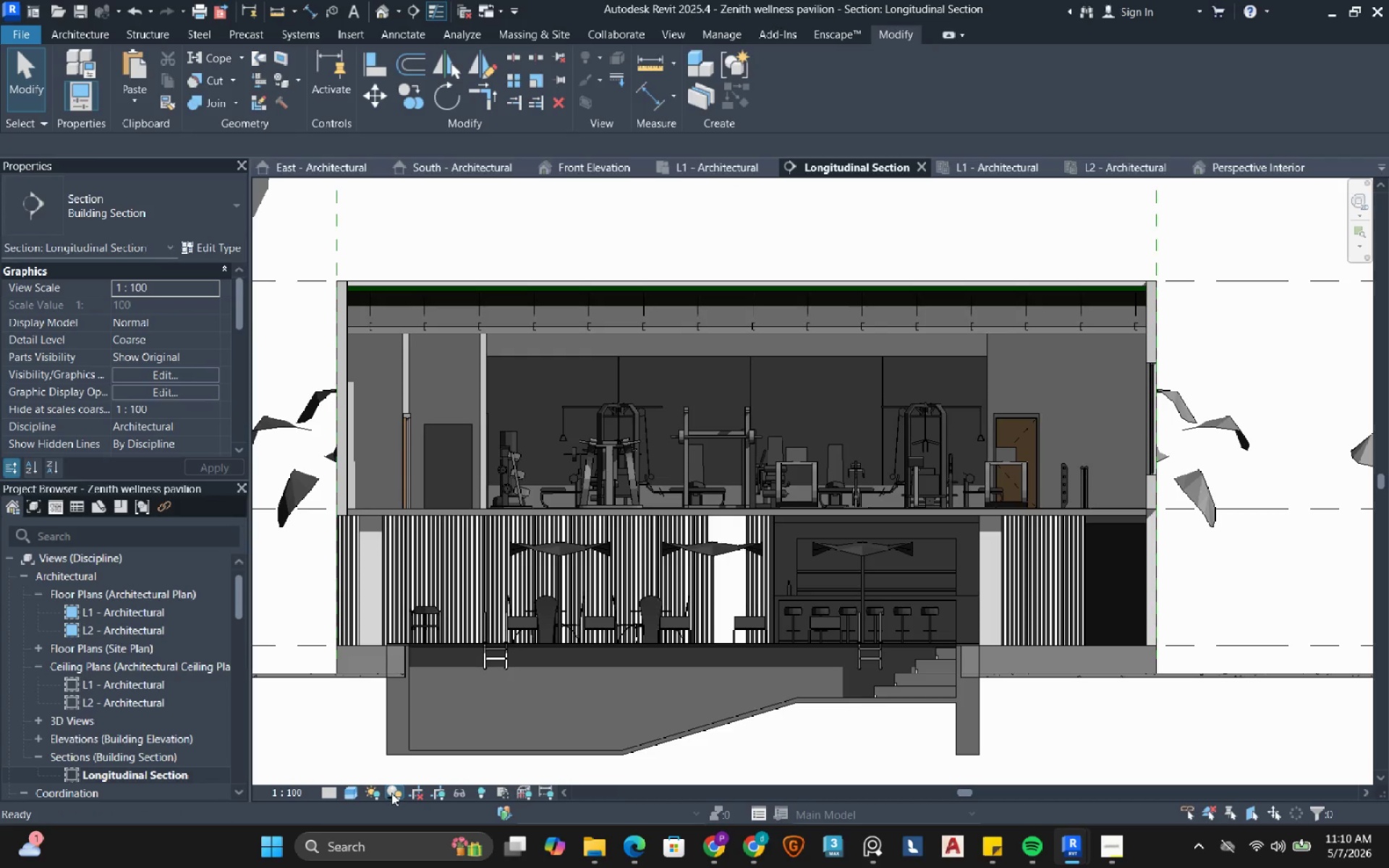 
left_click([391, 793])
 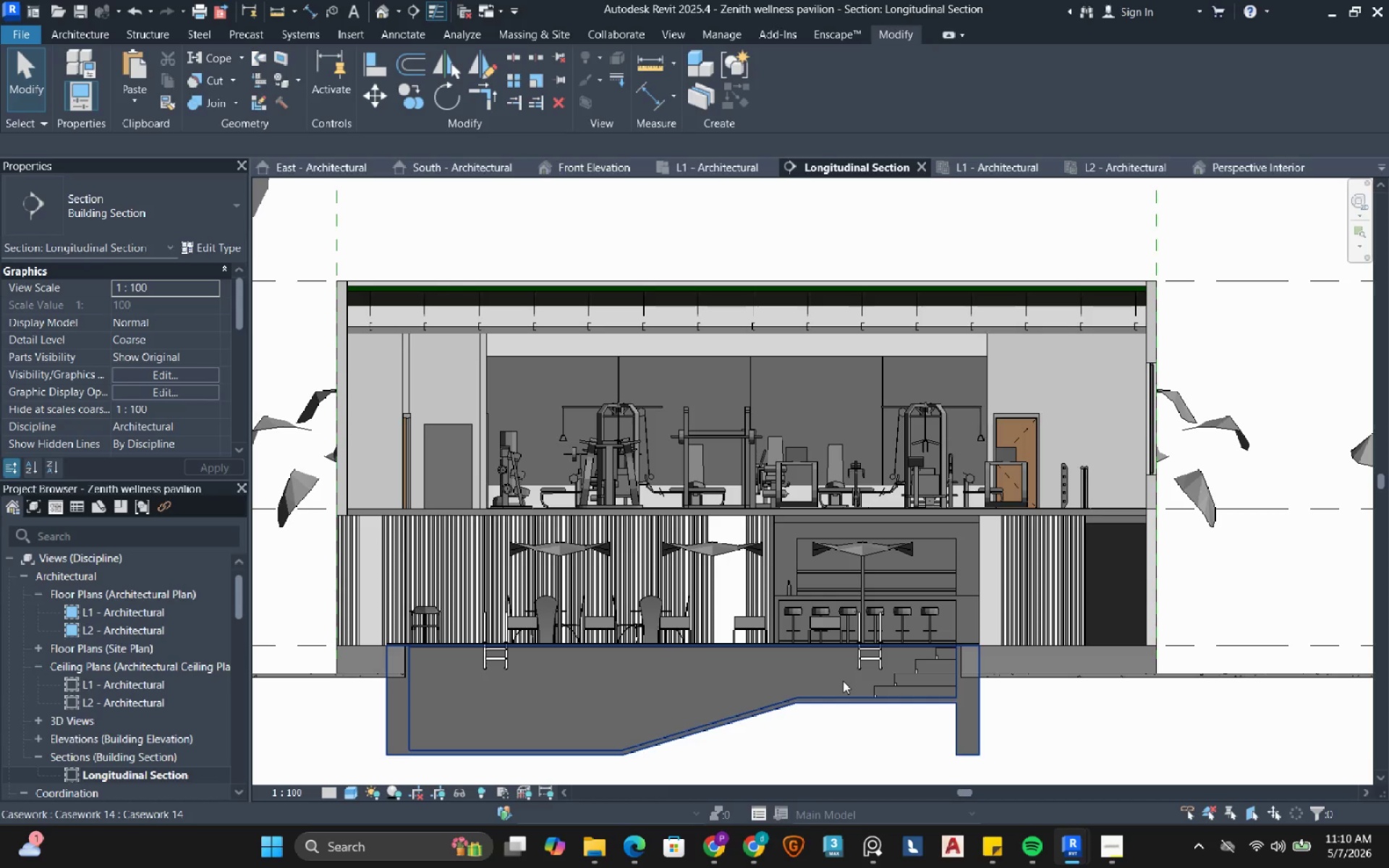 
wait(6.69)
 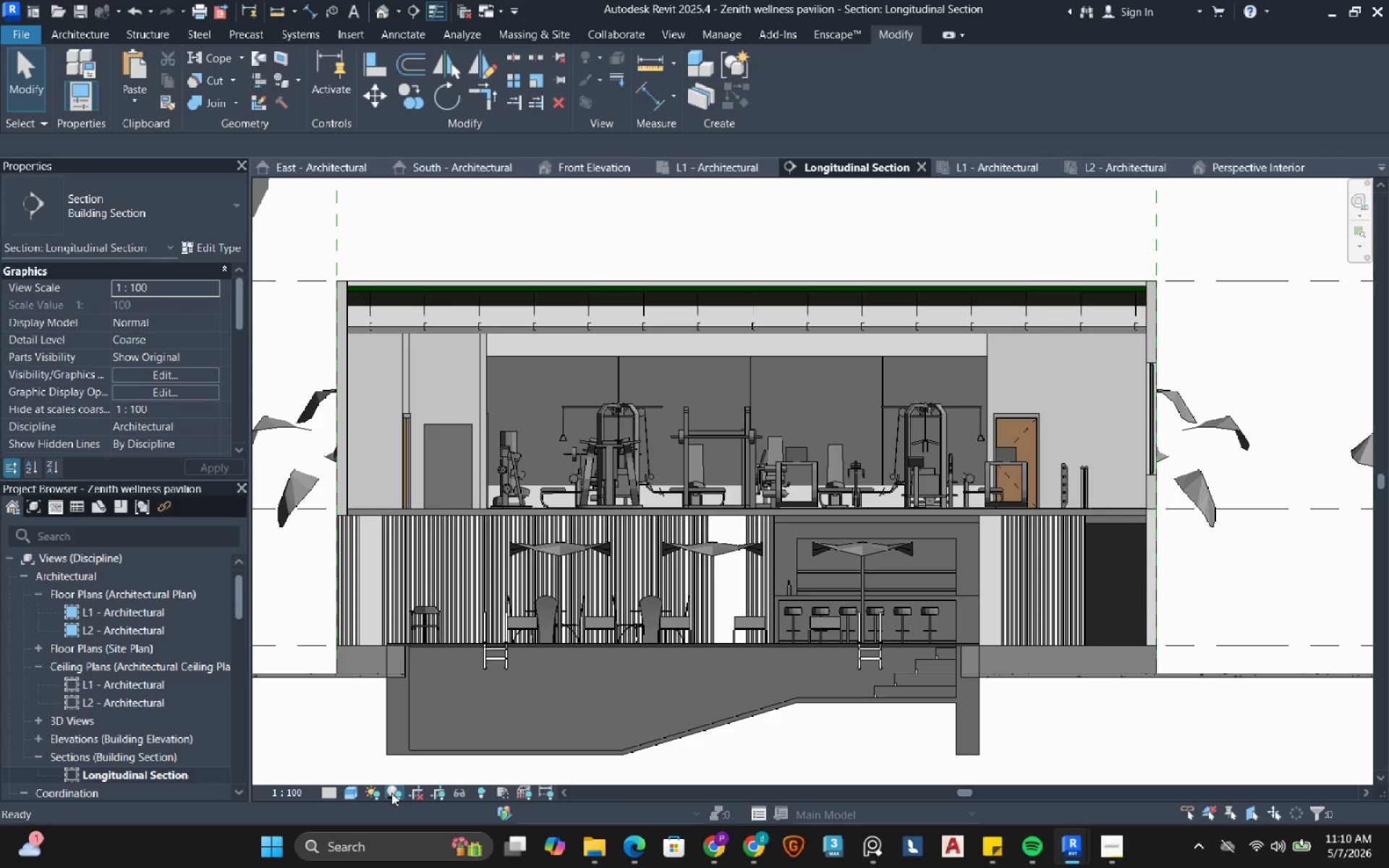 
left_click([1109, 851])
 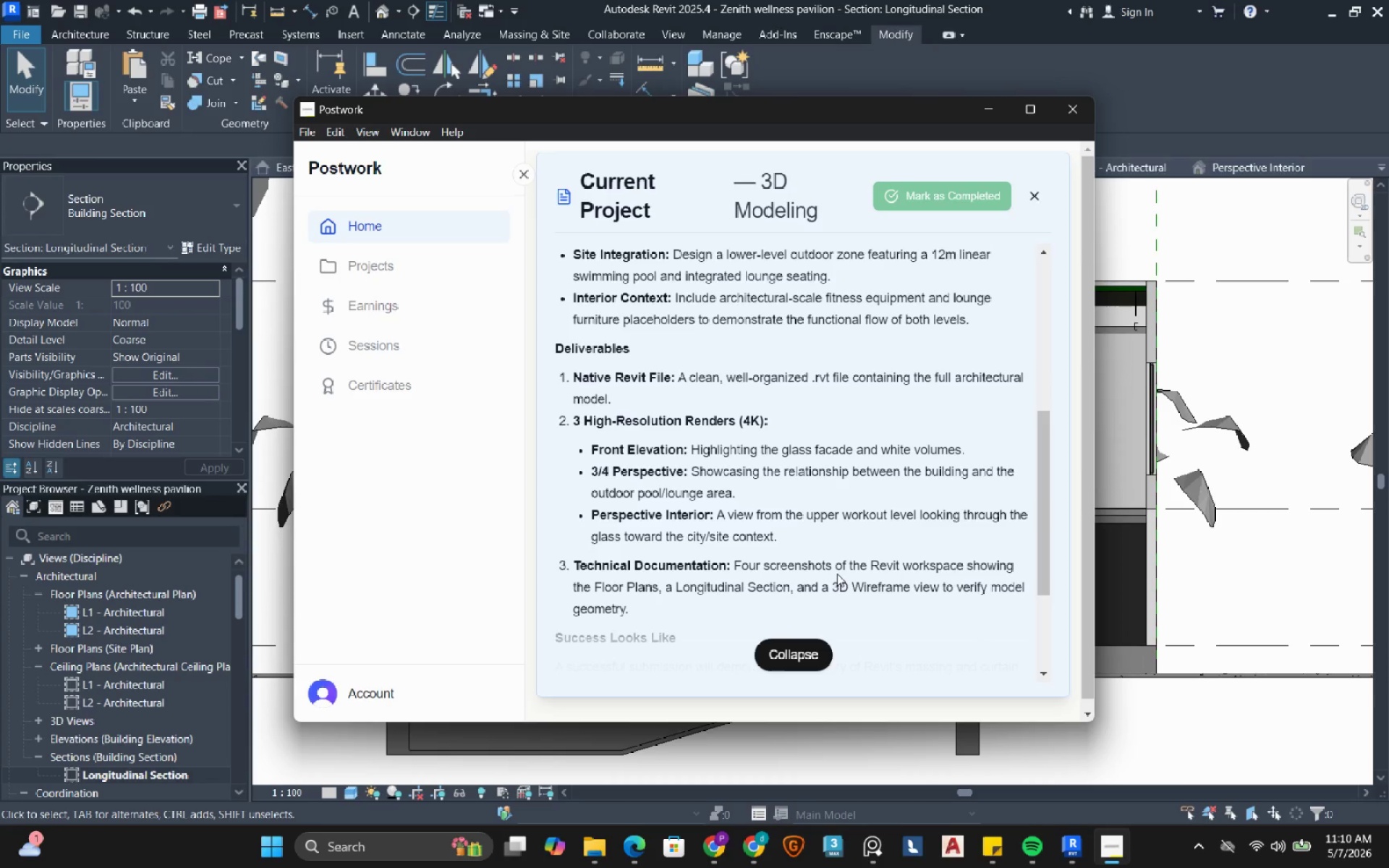 
wait(5.34)
 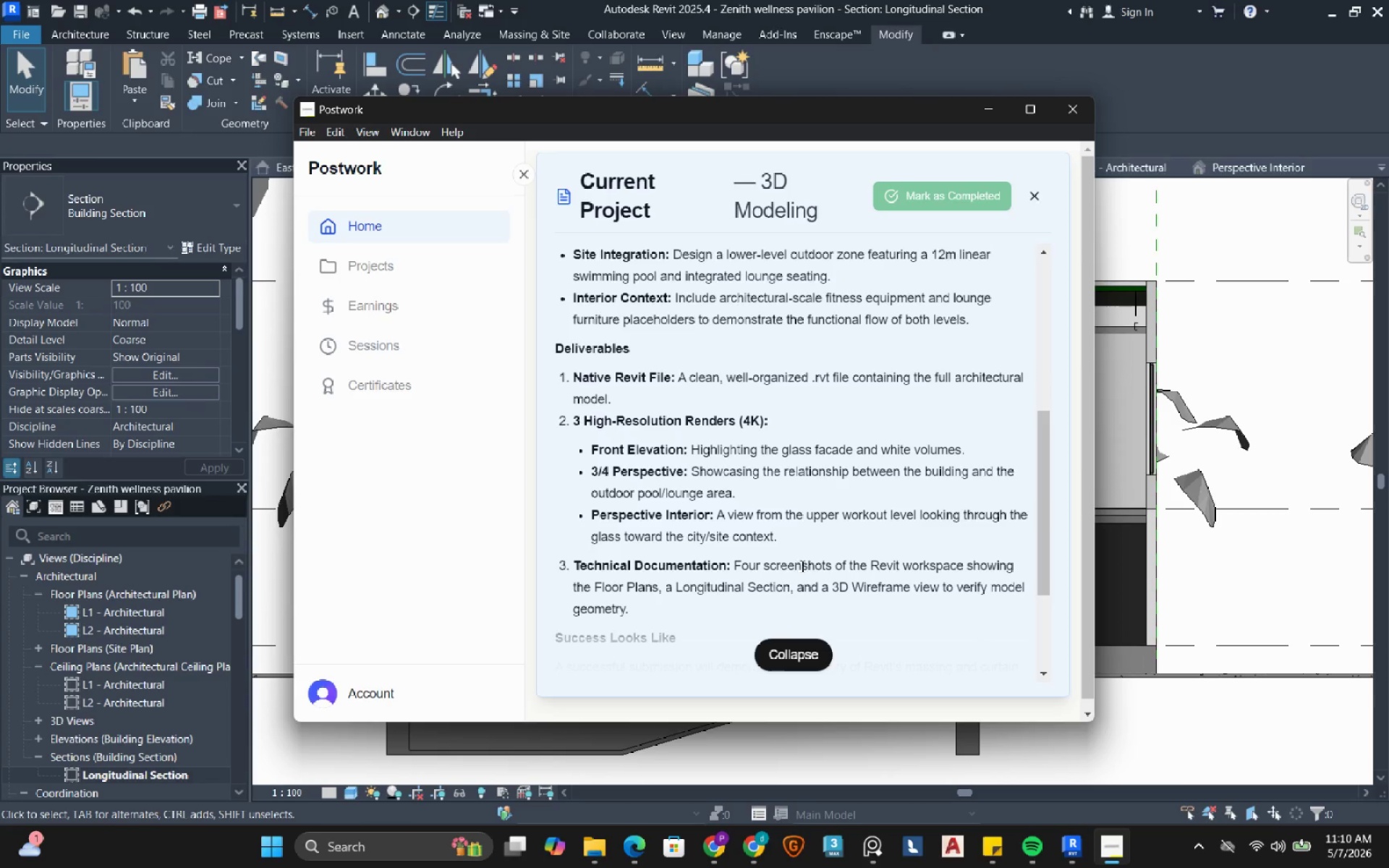 
left_click([993, 115])
 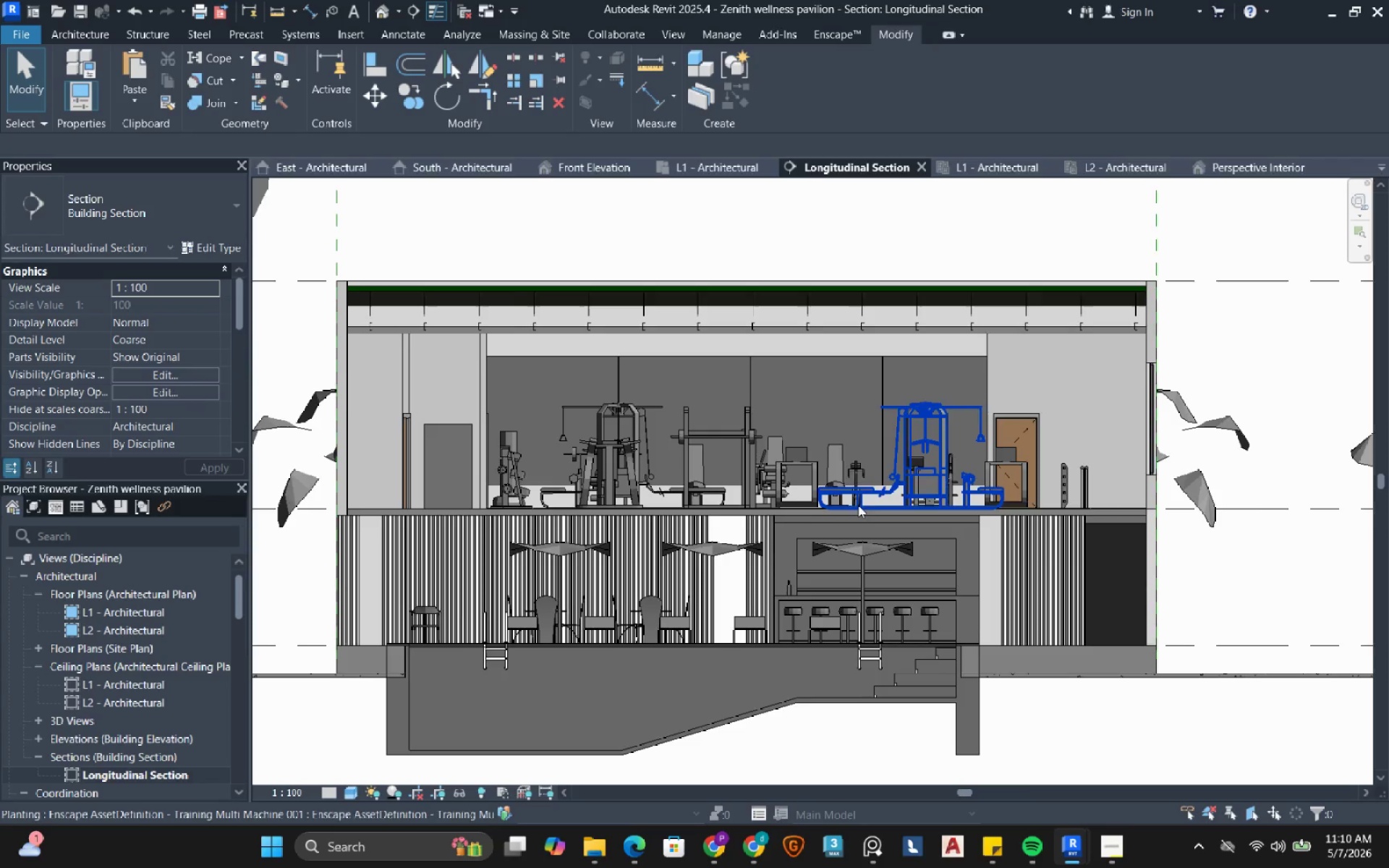 
scroll: coordinate [831, 536], scroll_direction: down, amount: 3.0
 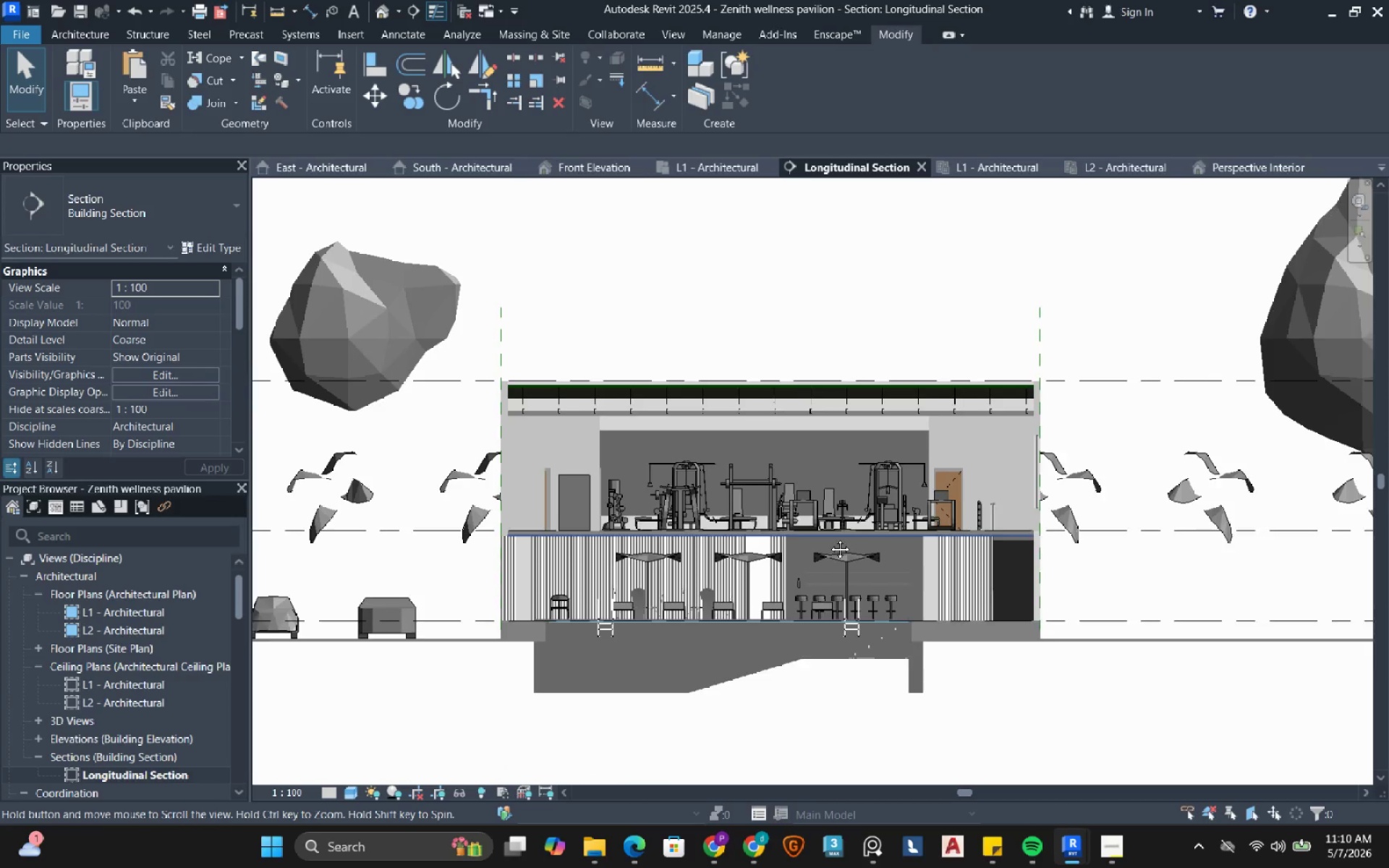 
mouse_move([808, 543])
 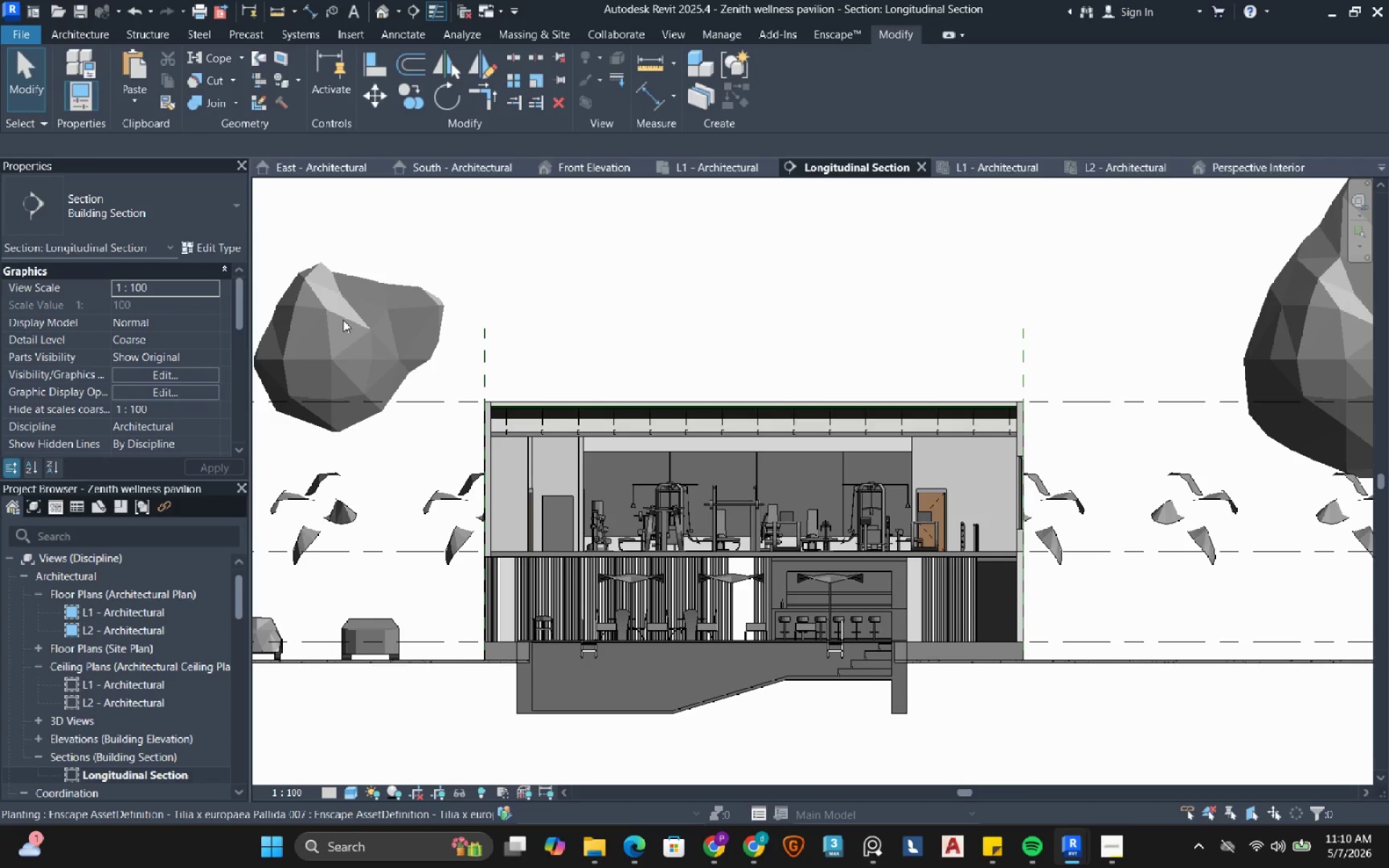 
left_click([343, 320])
 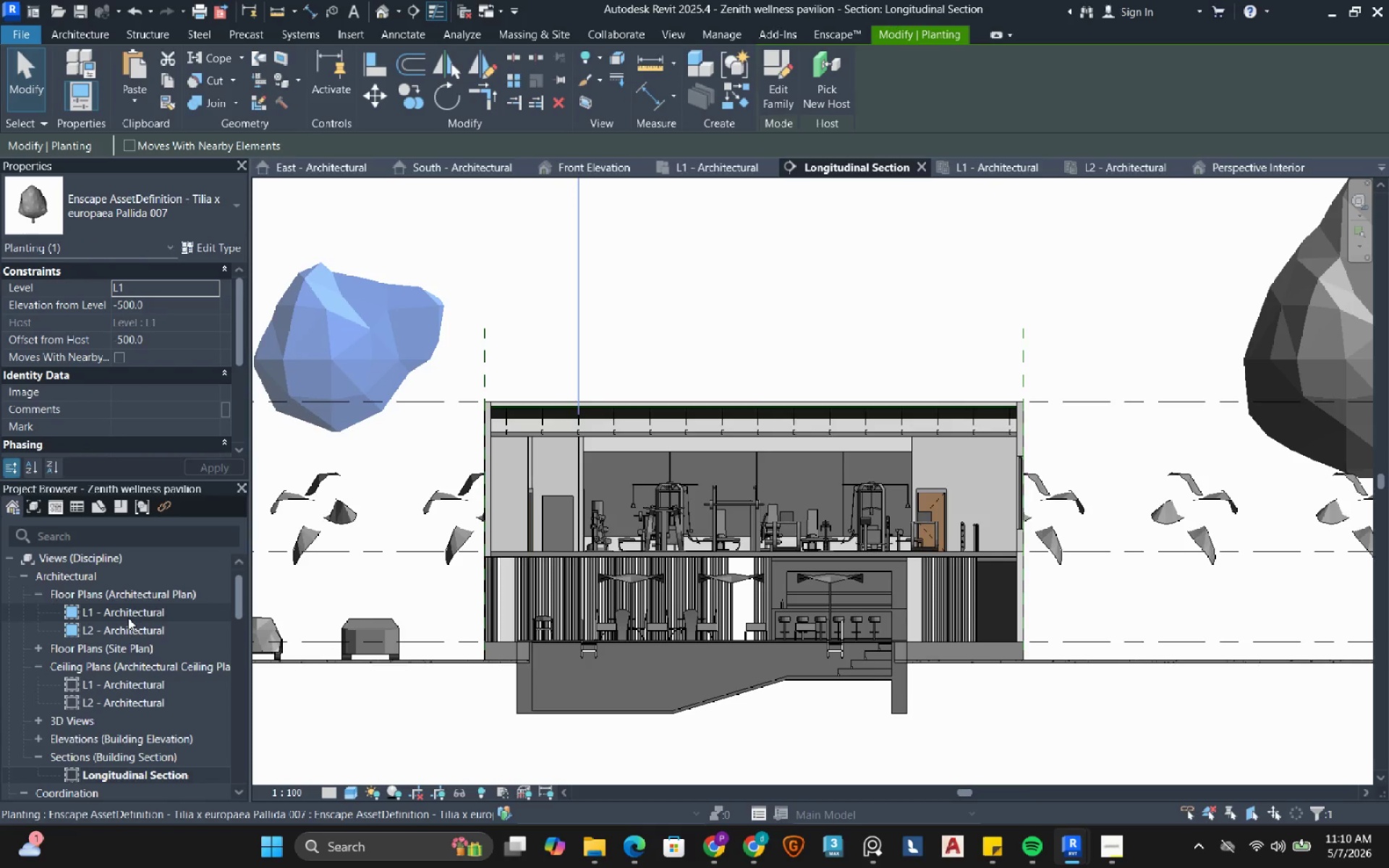 
double_click([128, 618])
 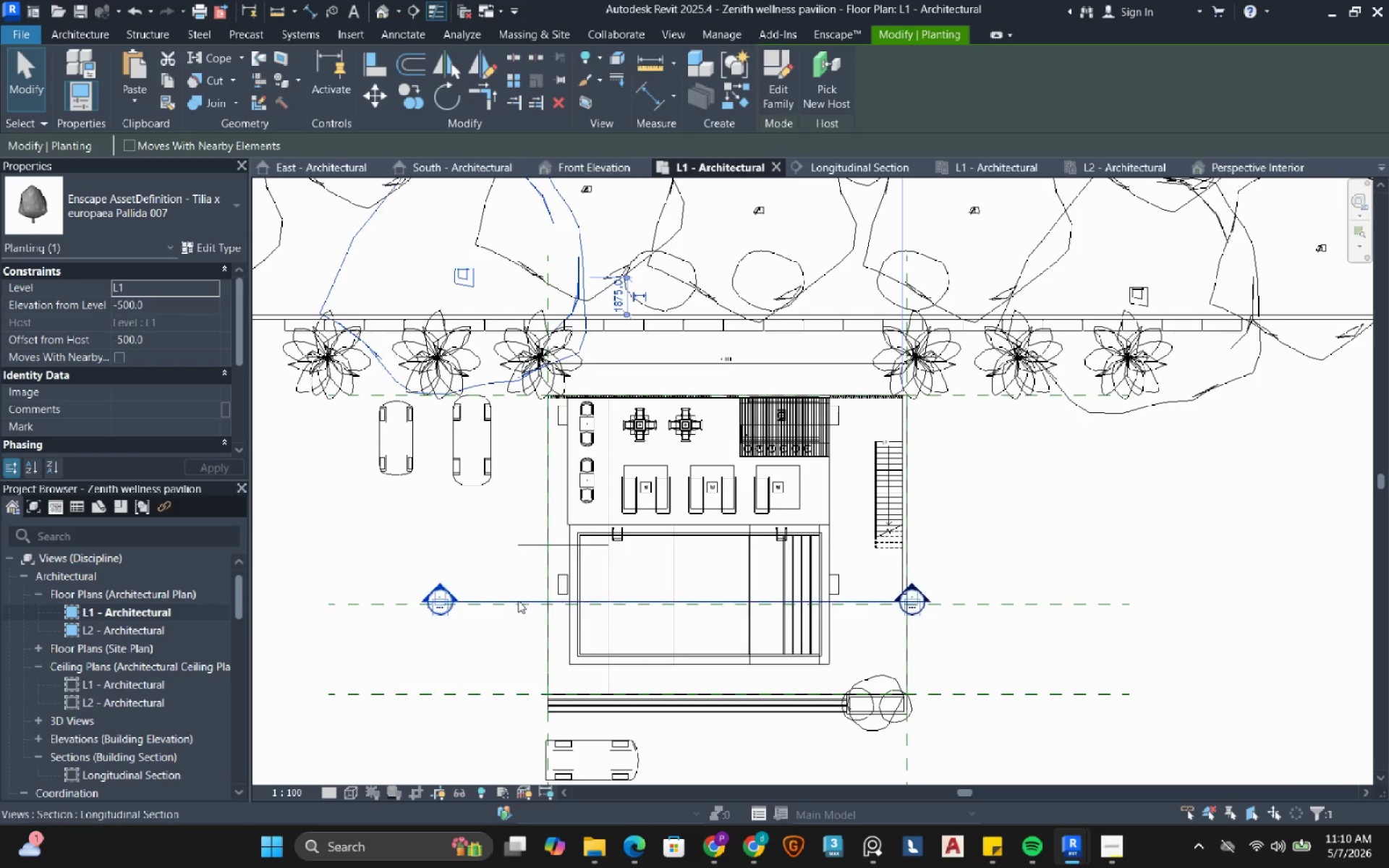 
left_click([518, 600])
 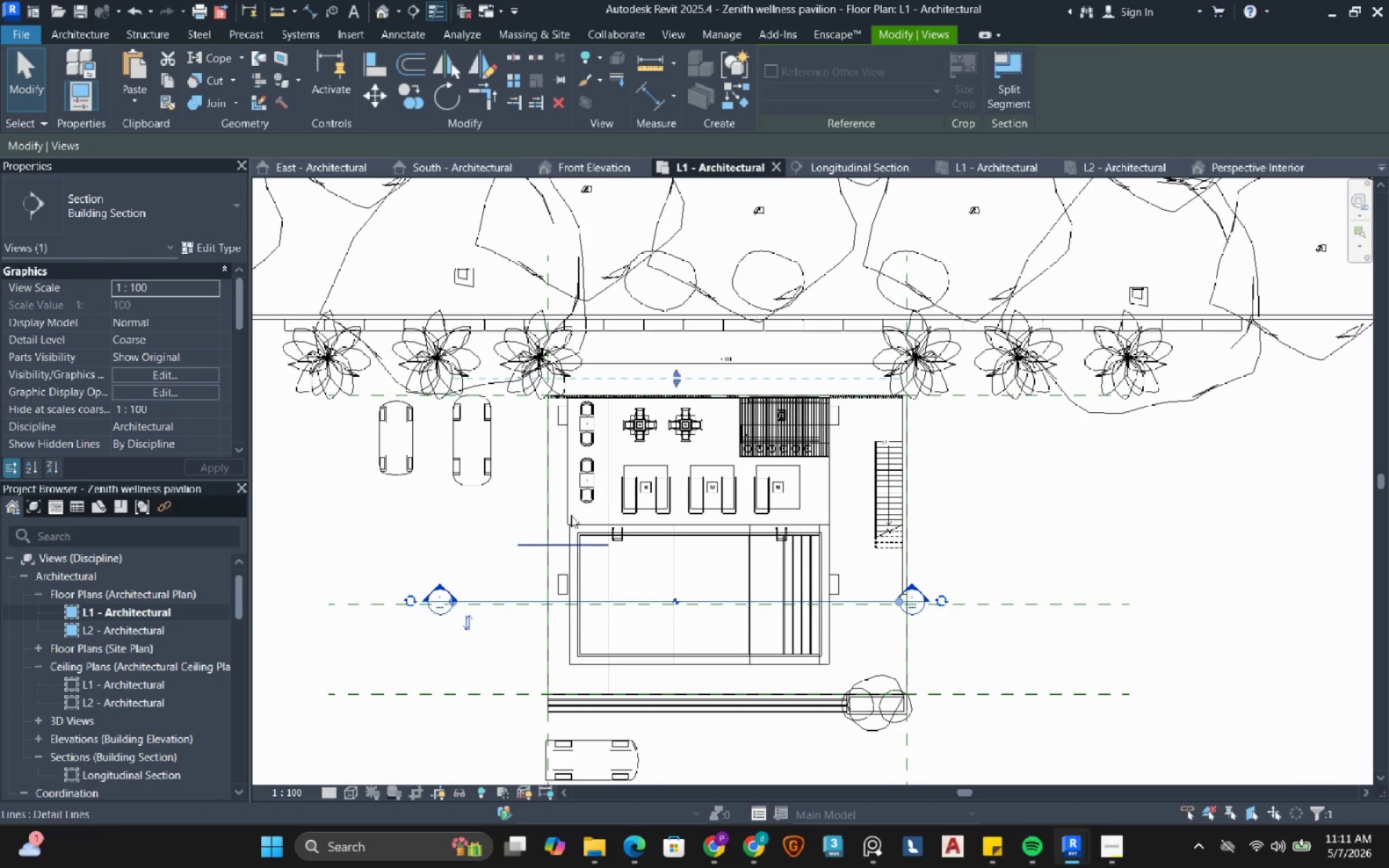 
scroll: coordinate [674, 381], scroll_direction: up, amount: 3.0
 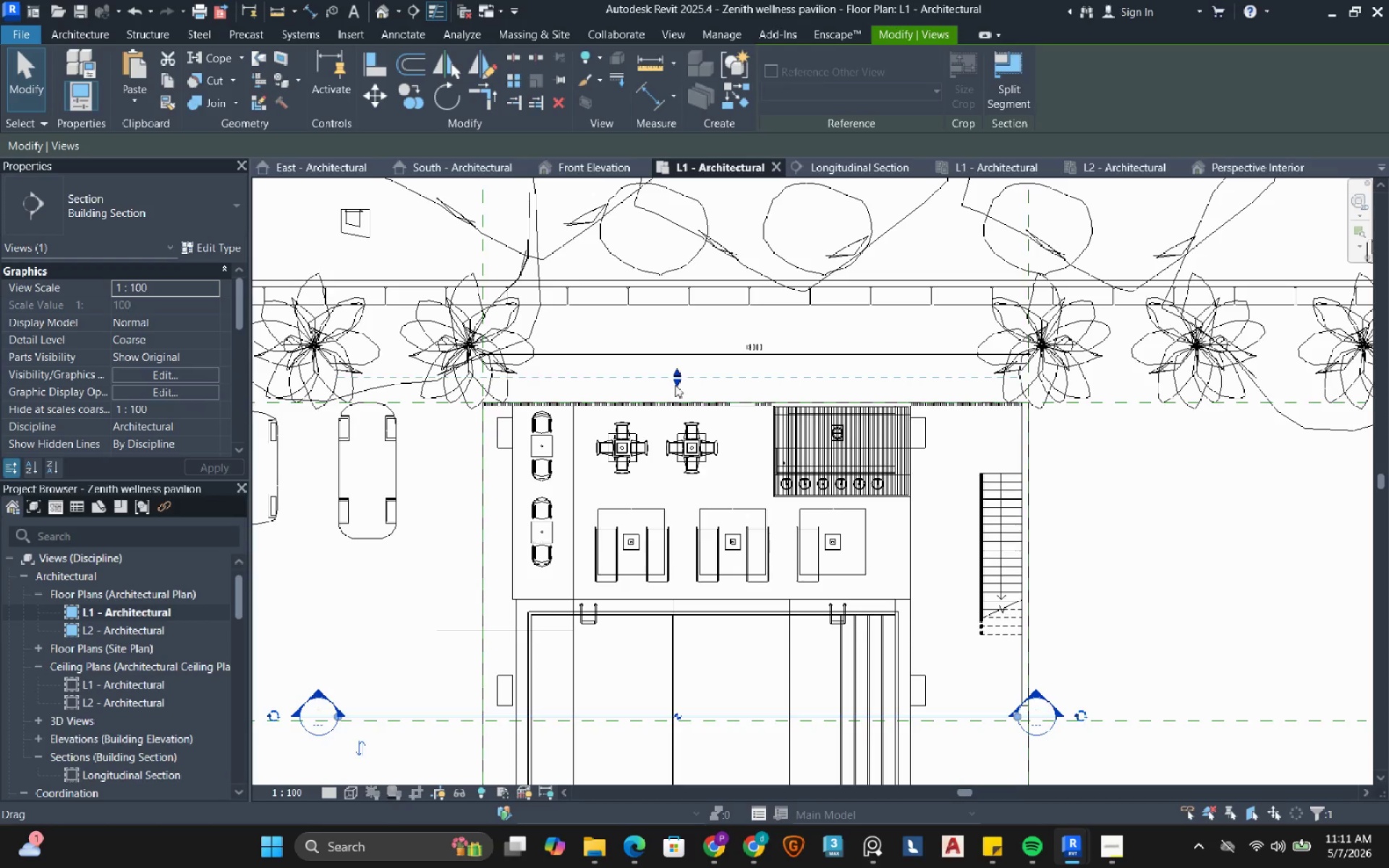 
left_click_drag(start_coordinate=[675, 385], to_coordinate=[675, 417])
 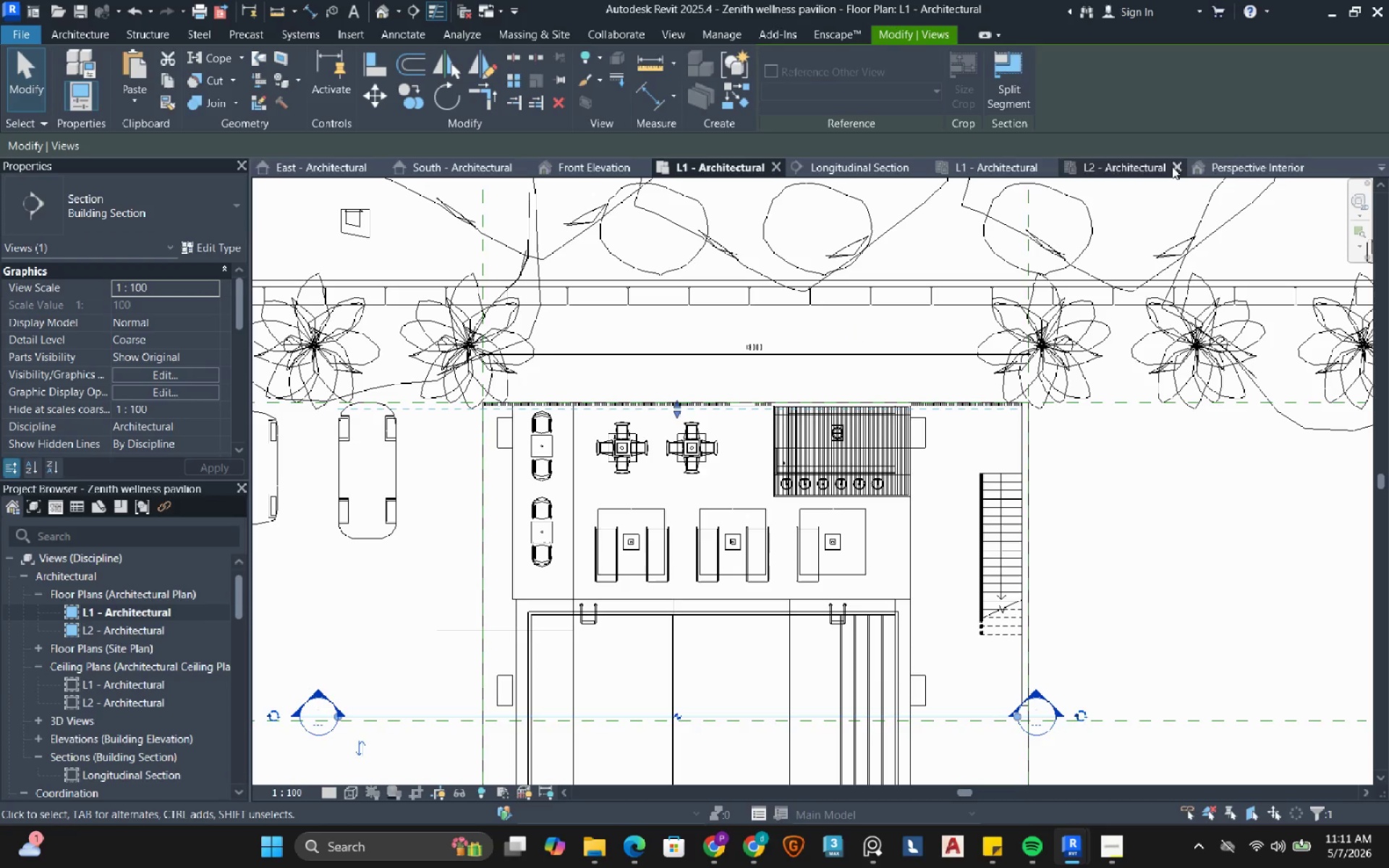 
left_click([880, 169])
 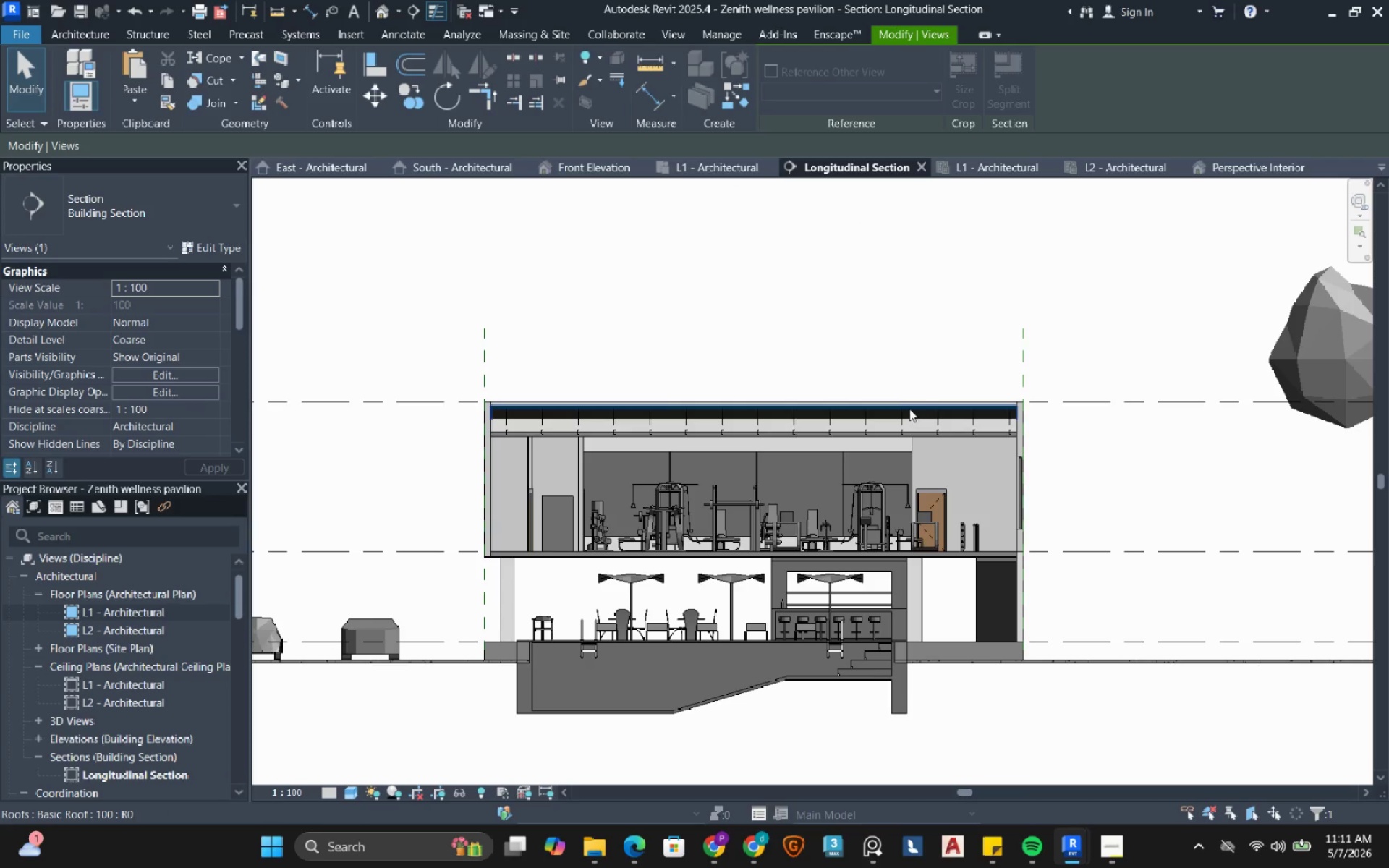 
scroll: coordinate [616, 548], scroll_direction: down, amount: 1.0
 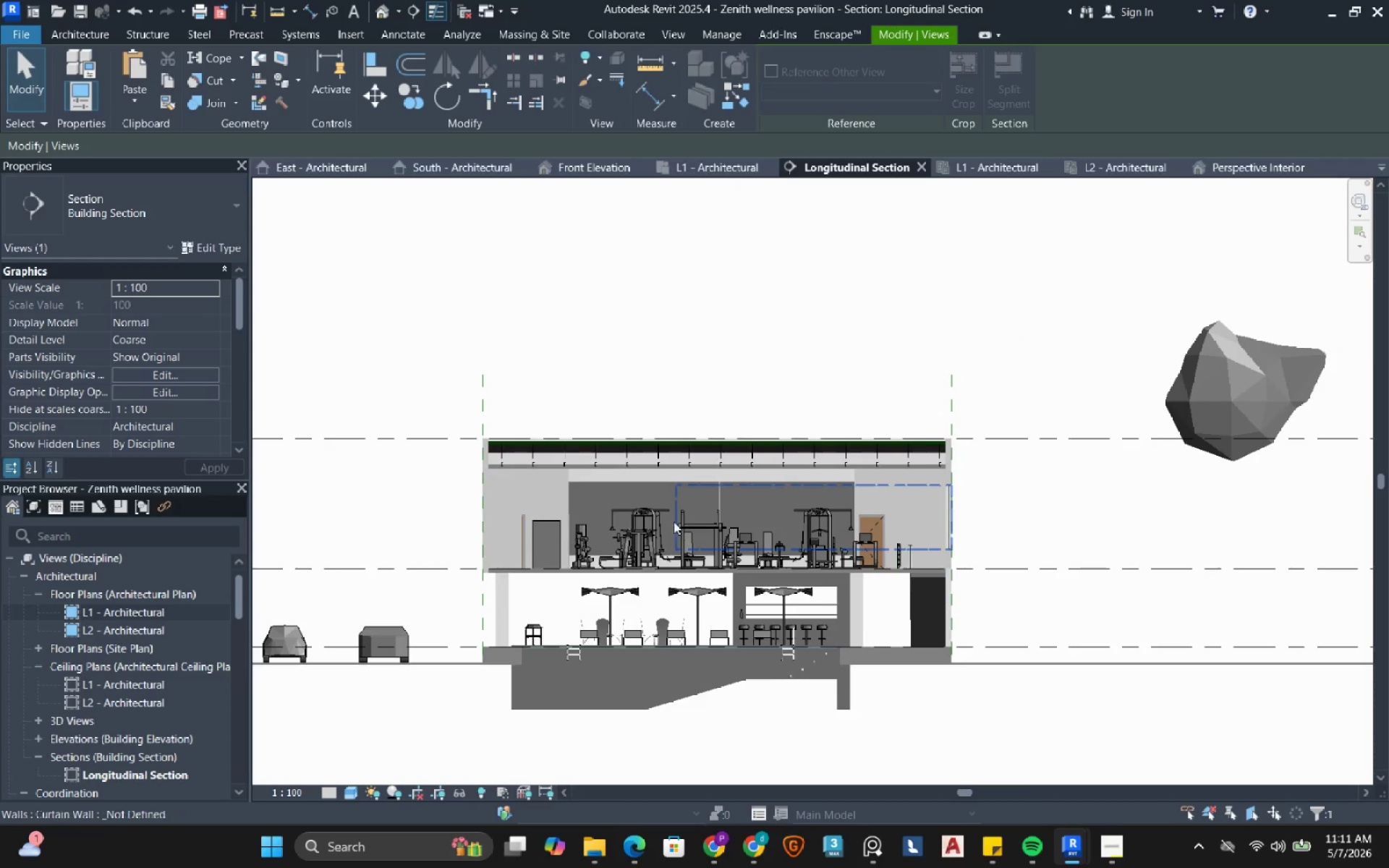 
scroll: coordinate [674, 522], scroll_direction: up, amount: 1.0
 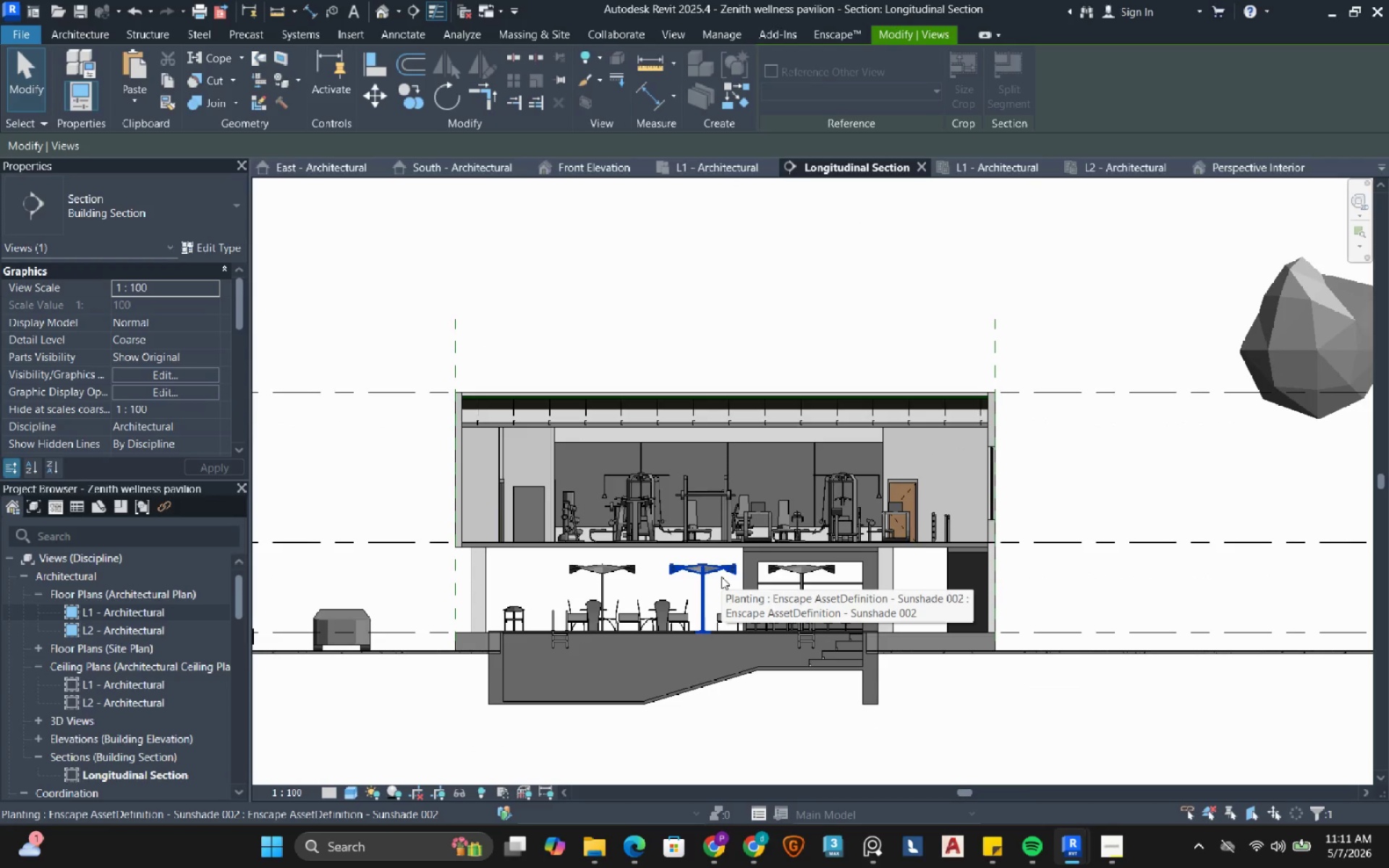 
left_click([713, 166])
 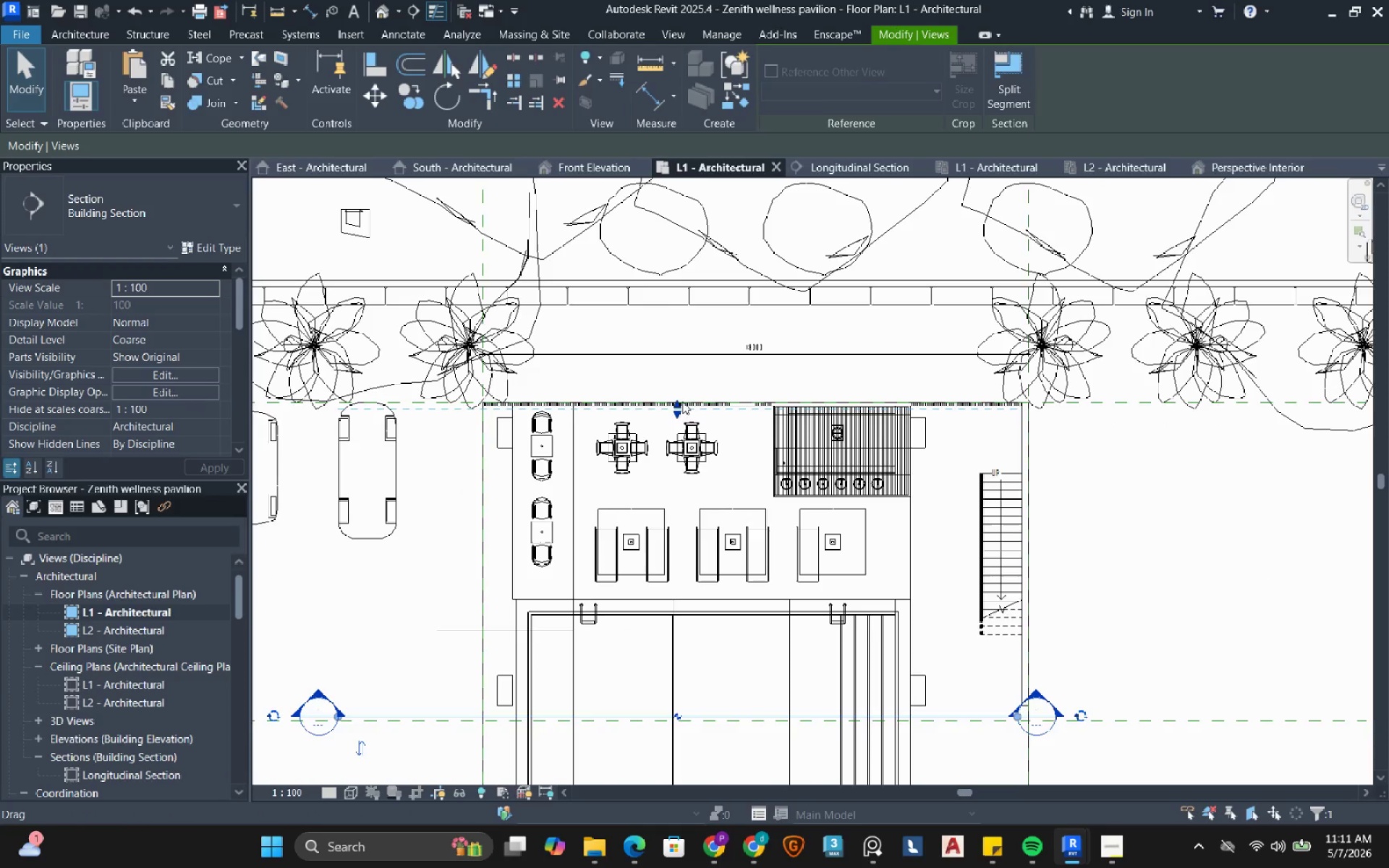 
left_click_drag(start_coordinate=[681, 401], to_coordinate=[680, 388])
 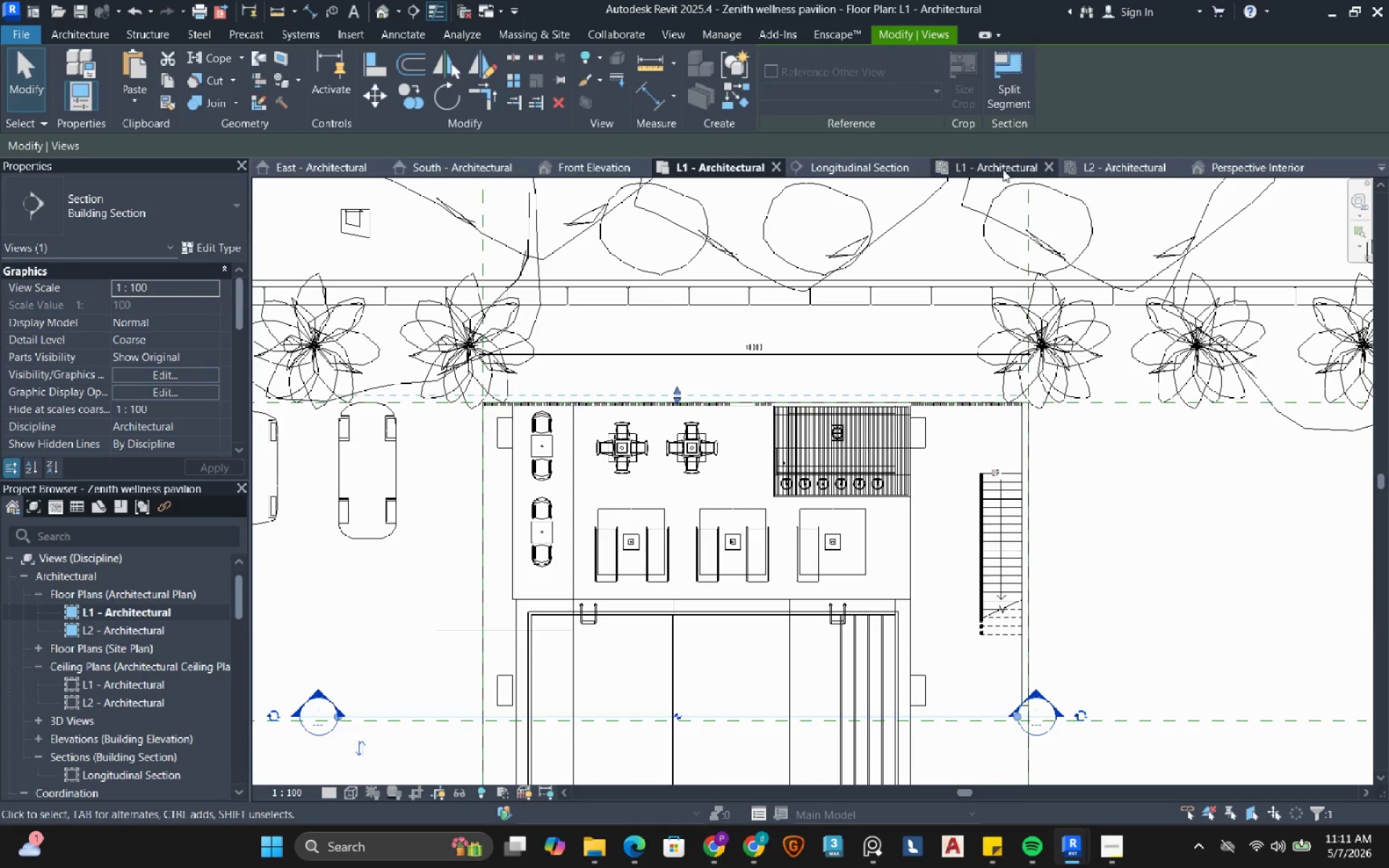 
left_click([1003, 169])
 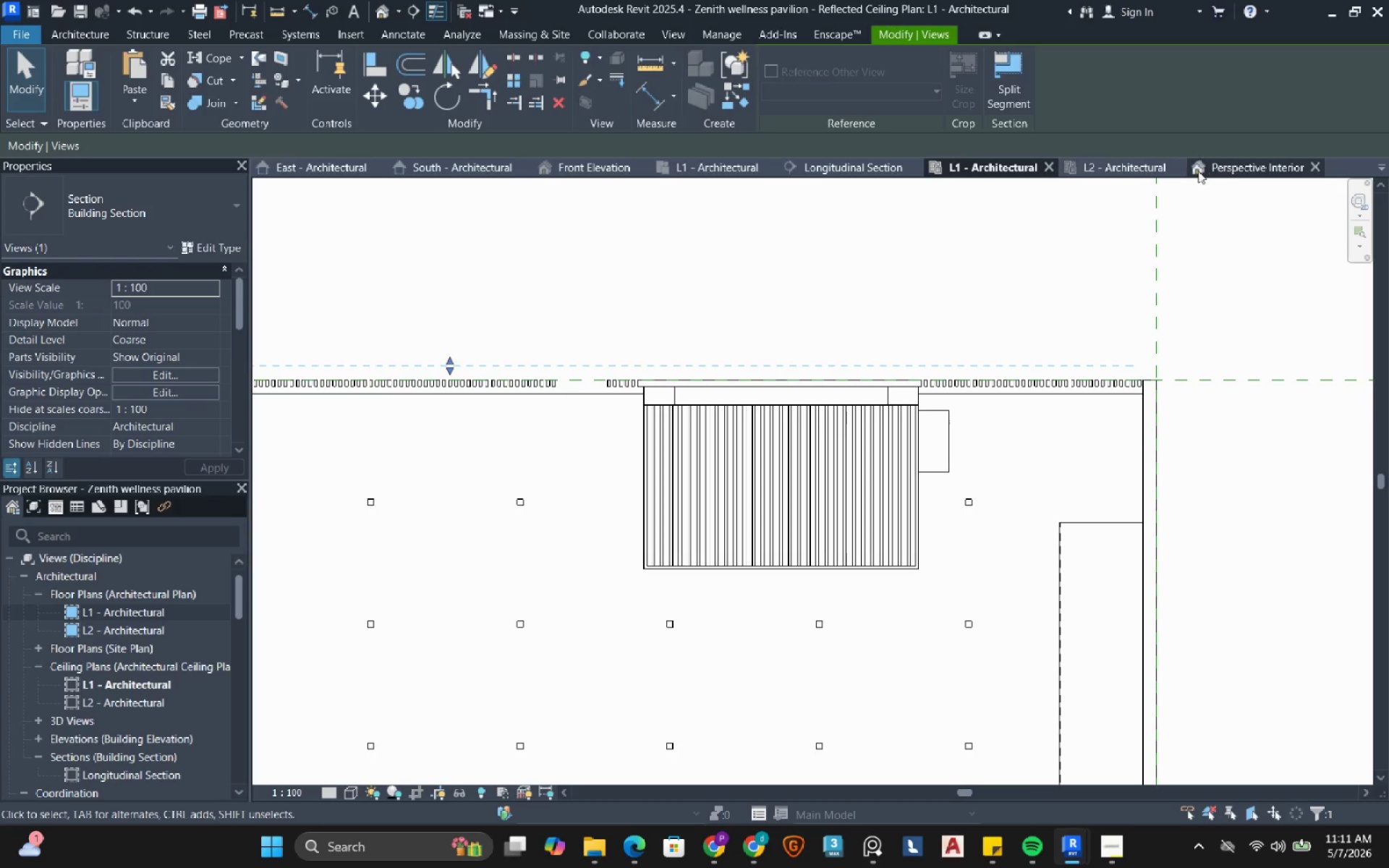 
left_click([865, 168])
 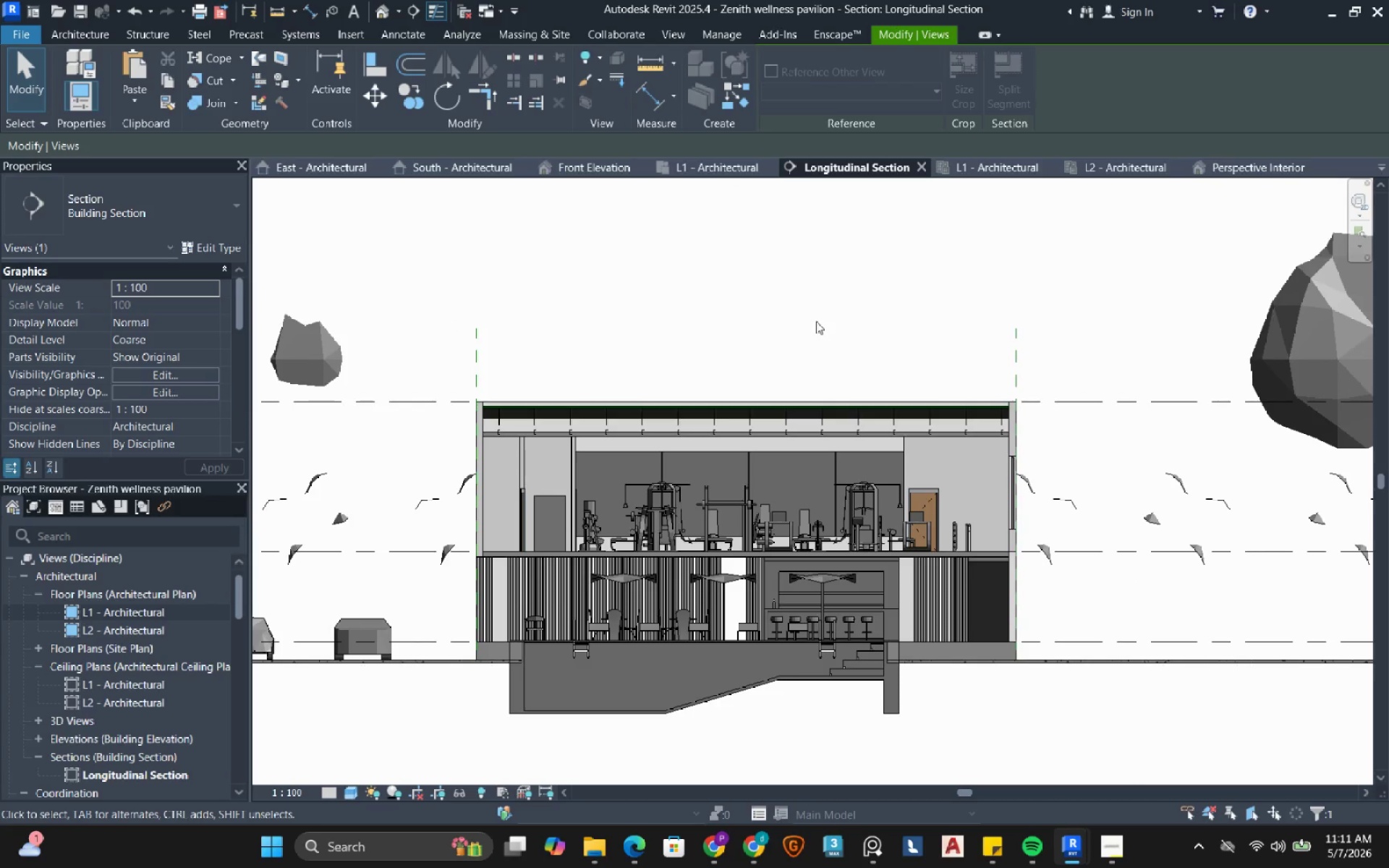 
left_click([831, 278])
 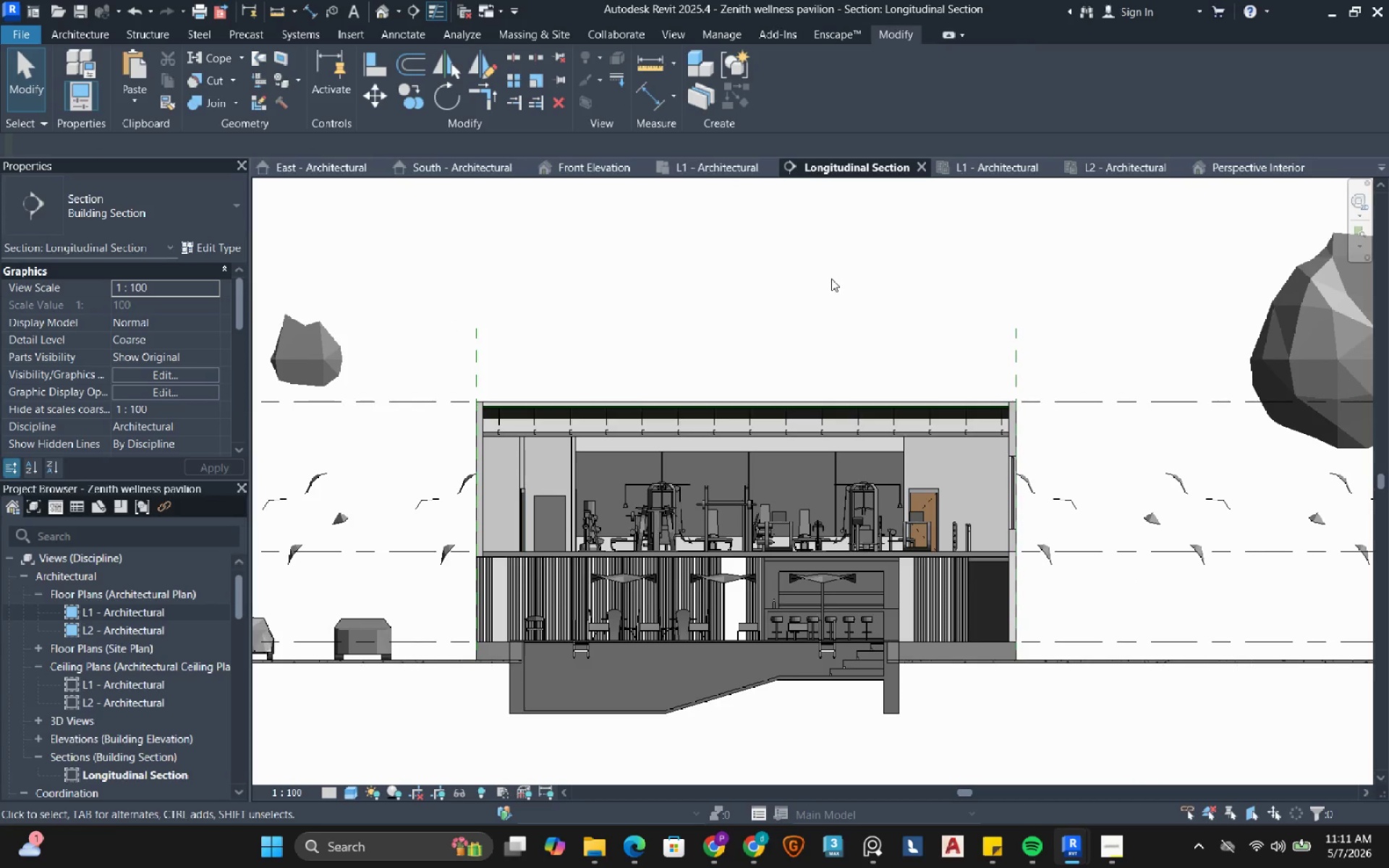 
key(PrintScreen)
 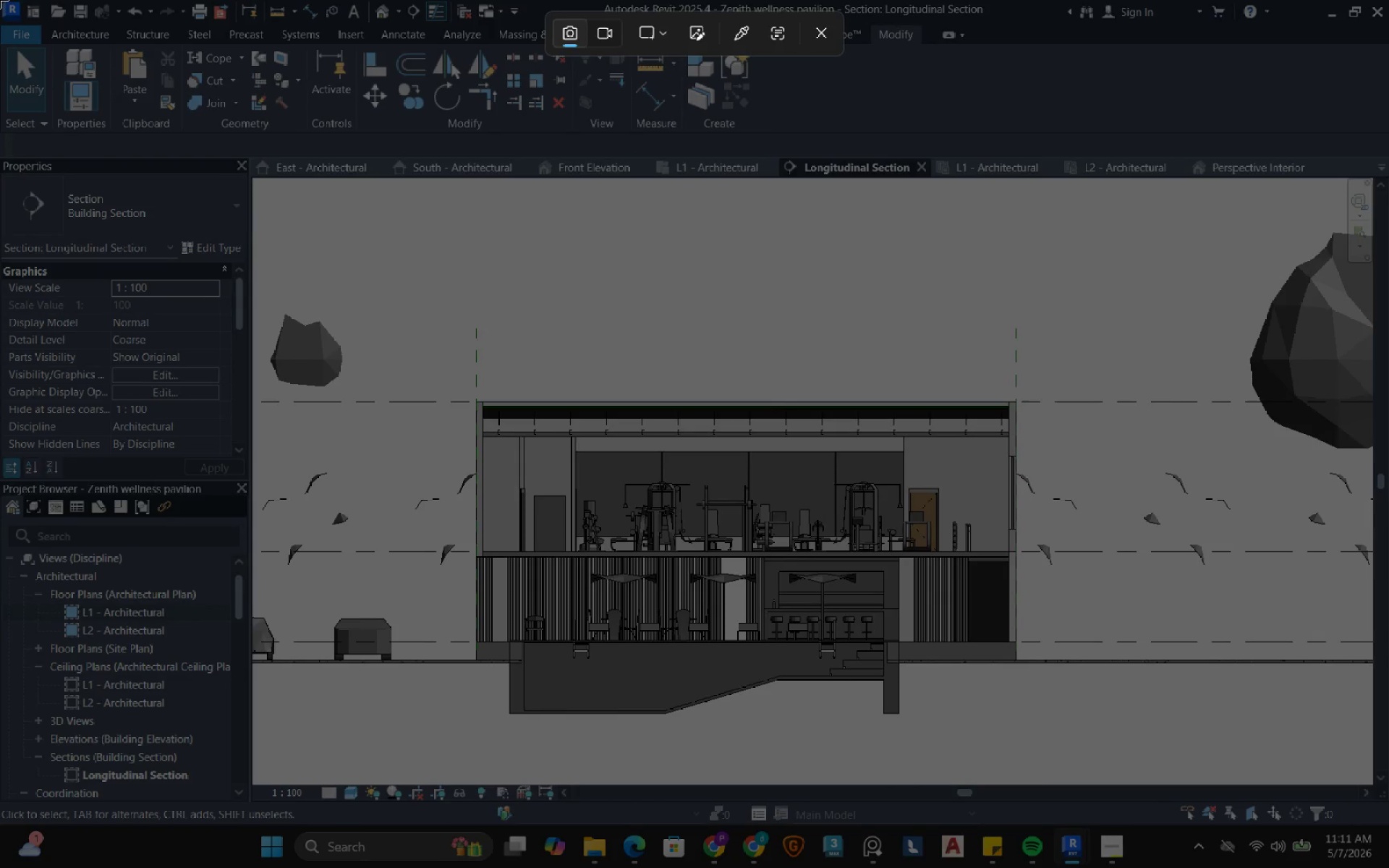 
left_click_drag(start_coordinate=[0, 0], to_coordinate=[1388, 824])
 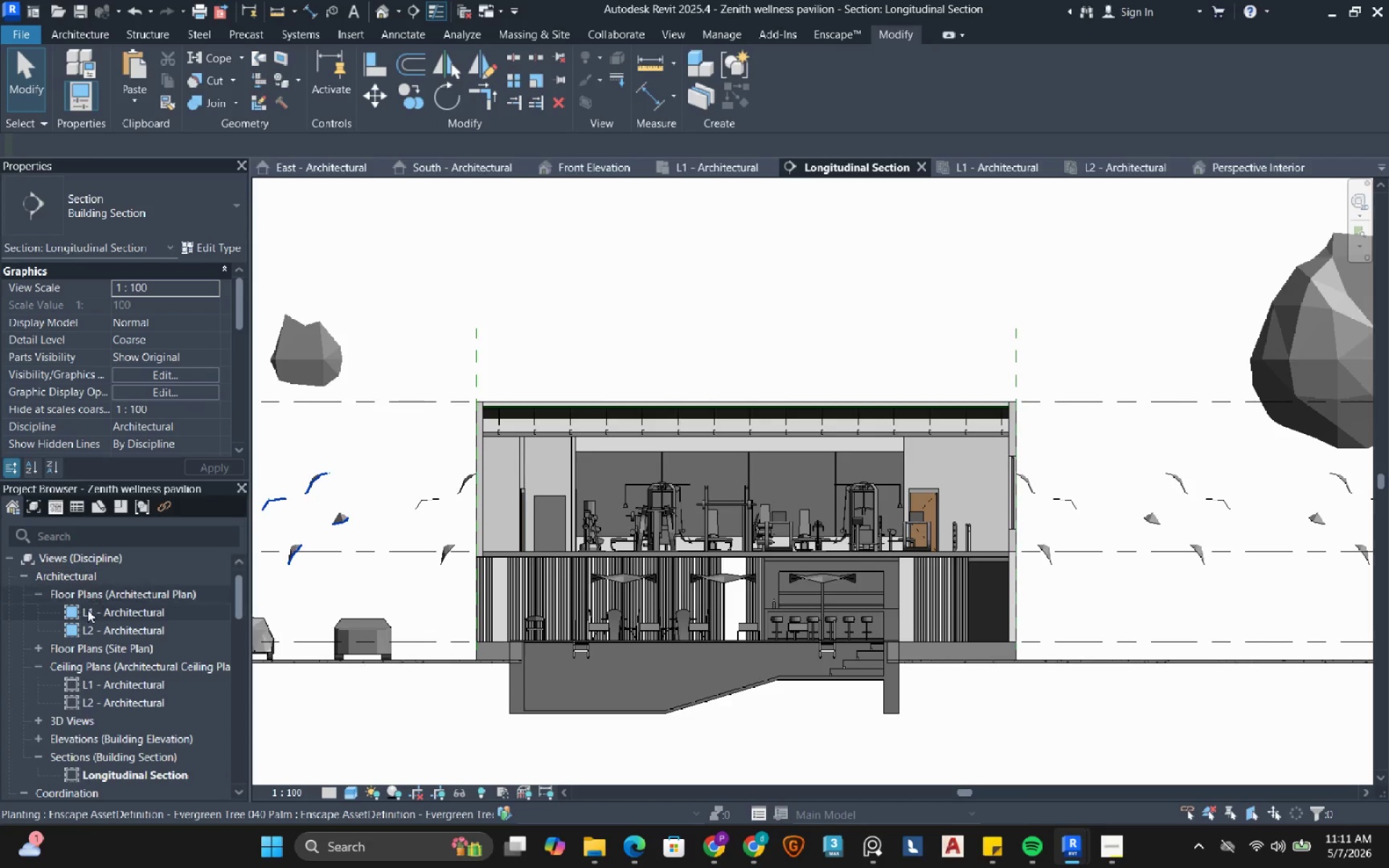 
double_click([119, 615])
 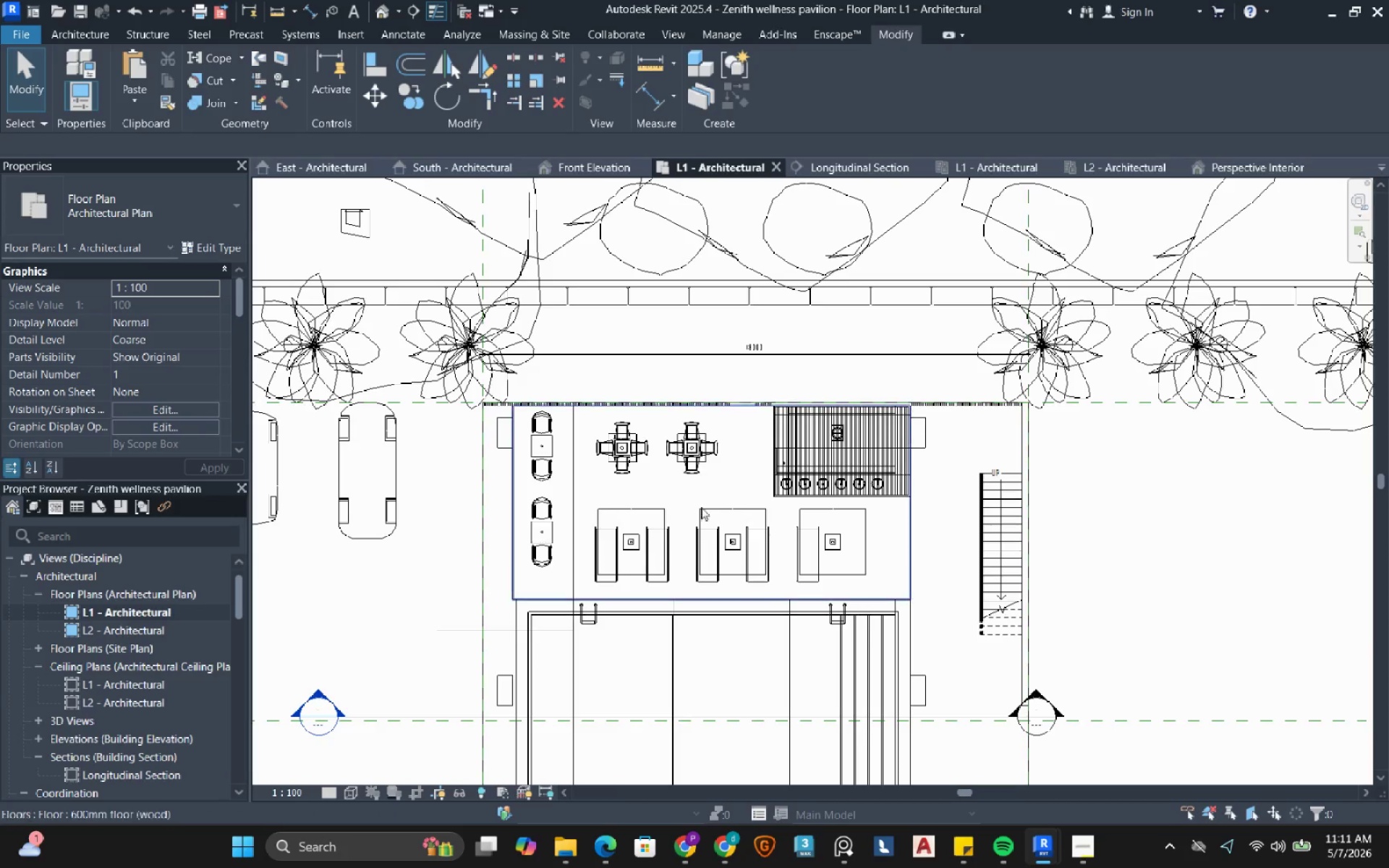 
scroll: coordinate [715, 482], scroll_direction: down, amount: 4.0
 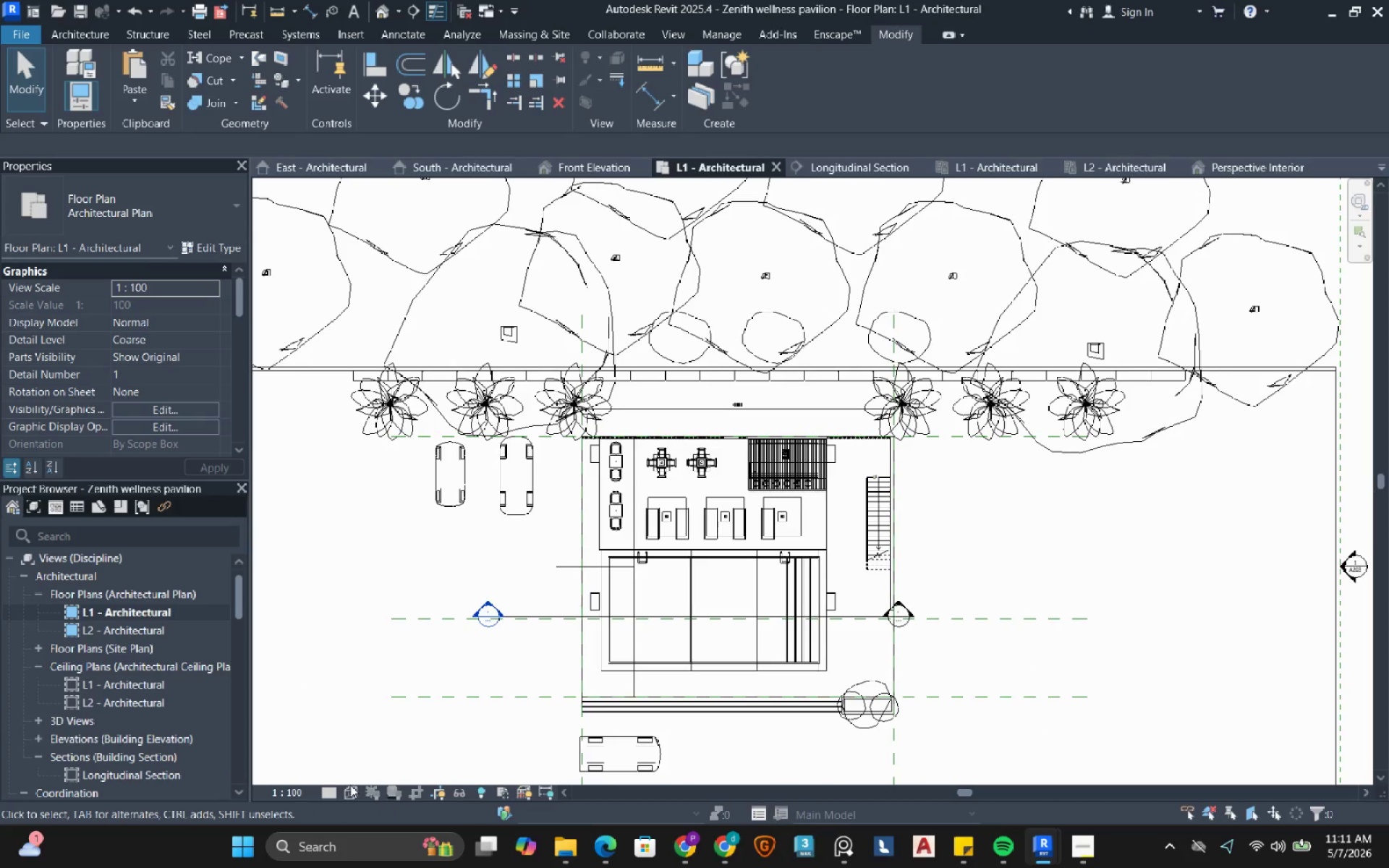 
left_click([352, 788])
 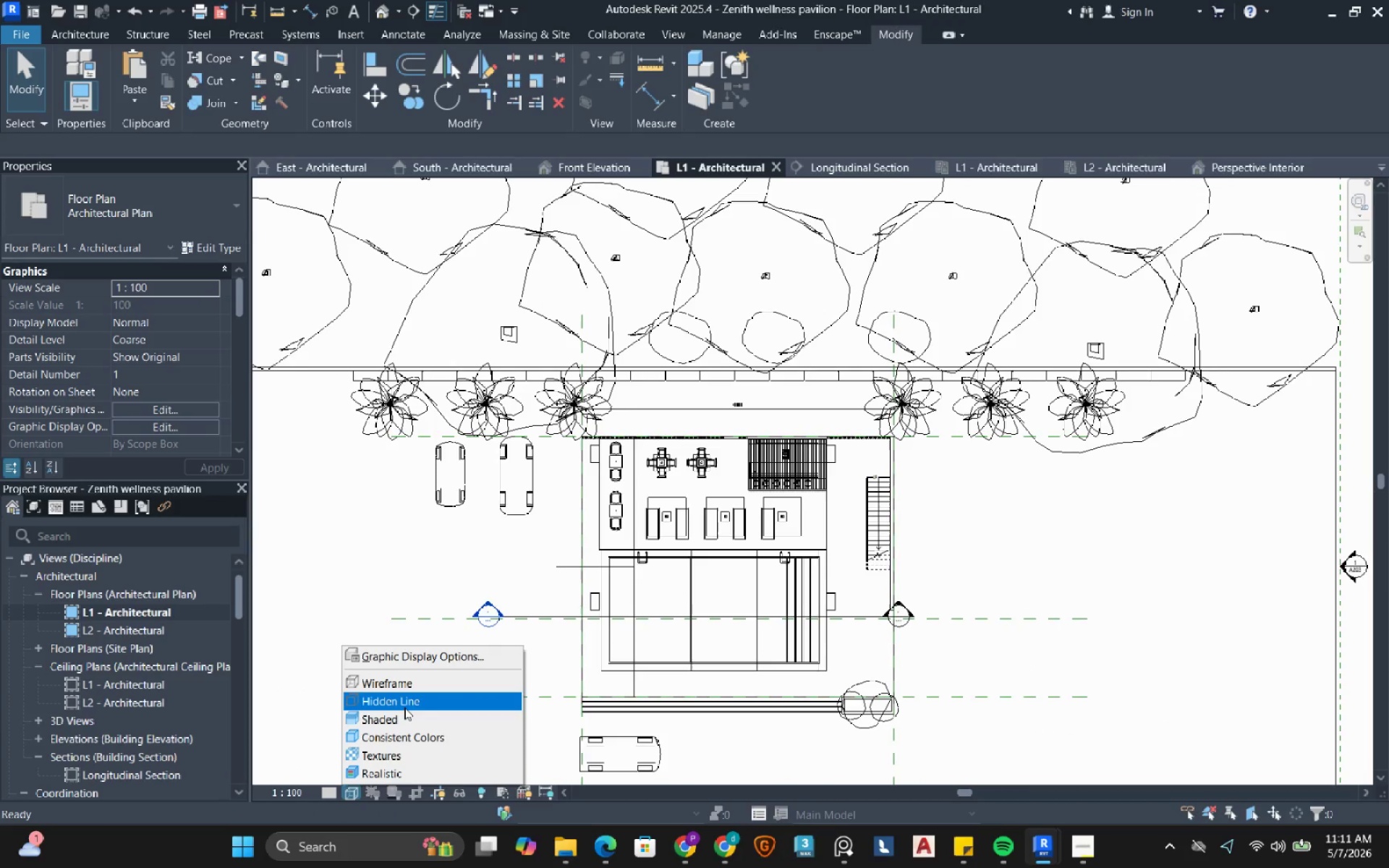 
left_click([404, 707])
 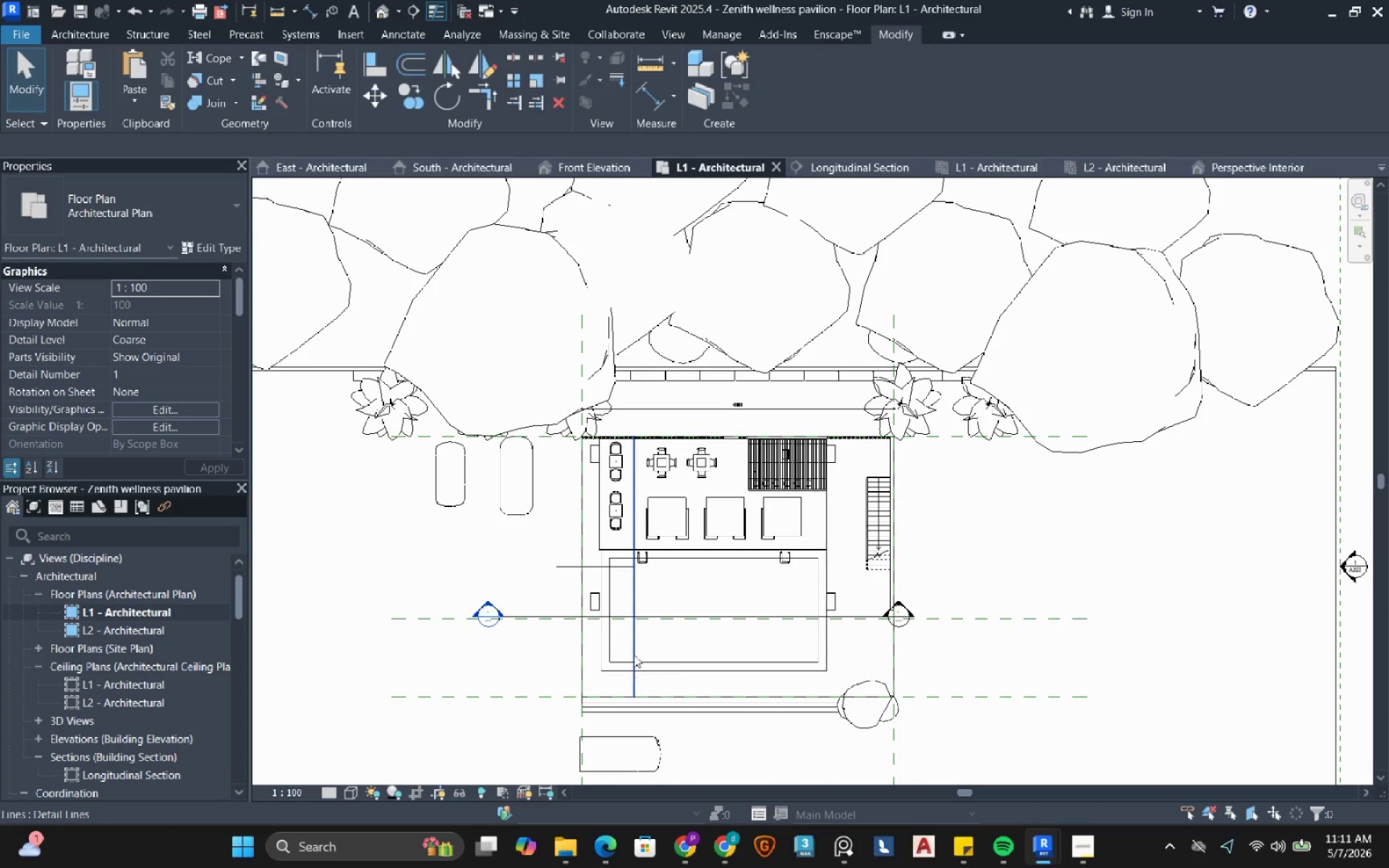 
left_click([636, 524])
 